 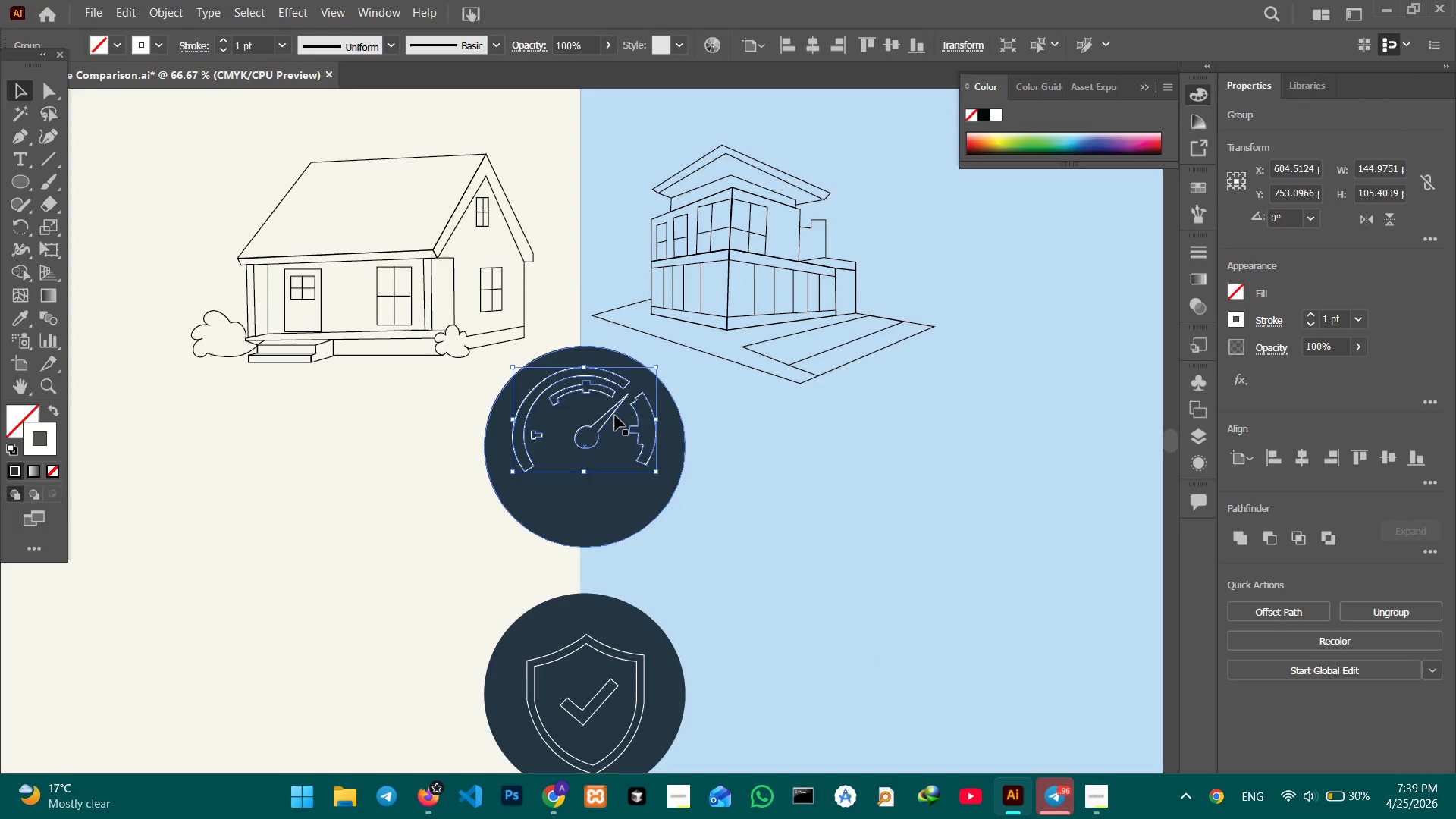 
scroll: coordinate [617, 452], scroll_direction: down, amount: 14.0
 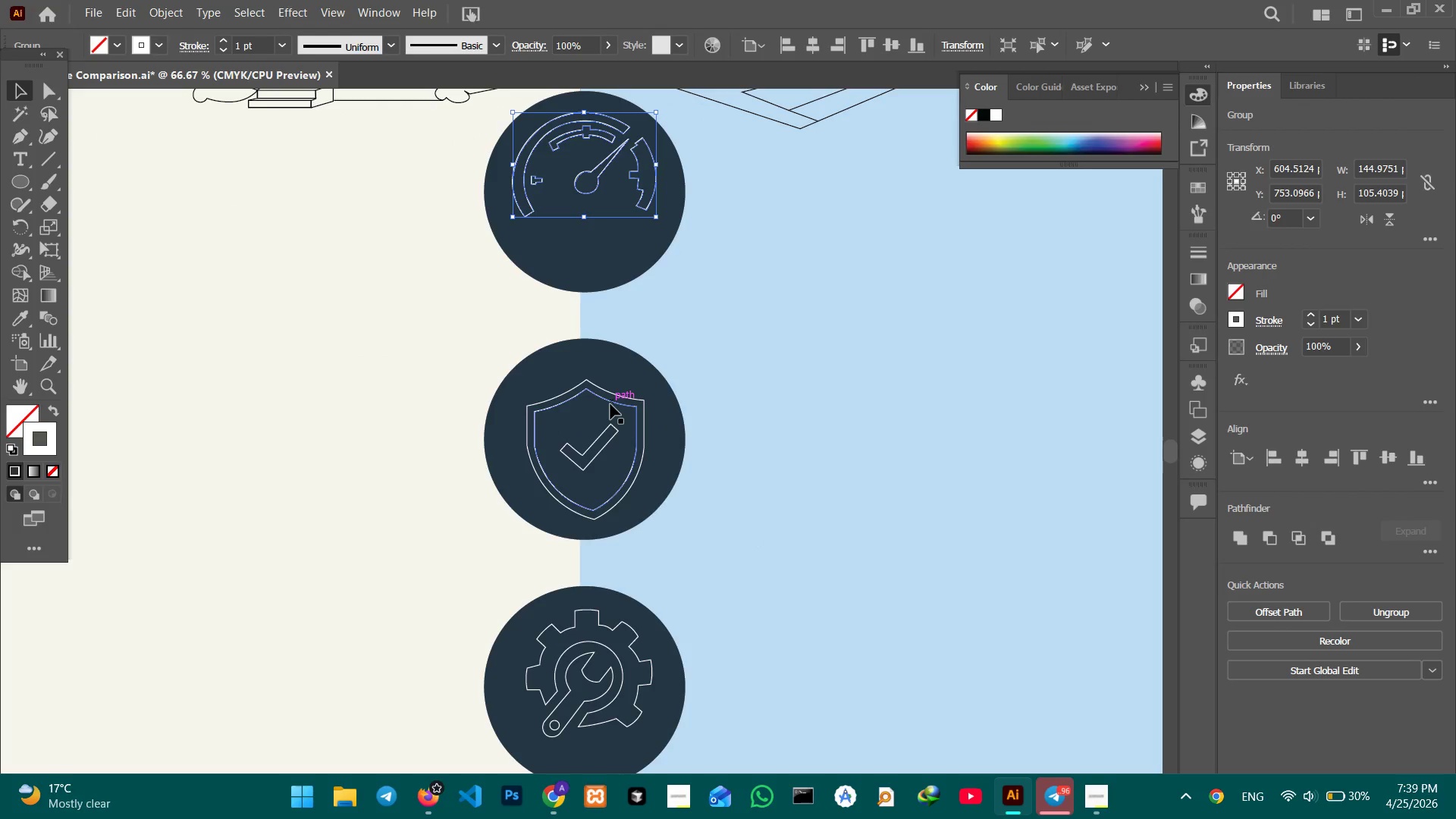 
left_click([610, 404])
 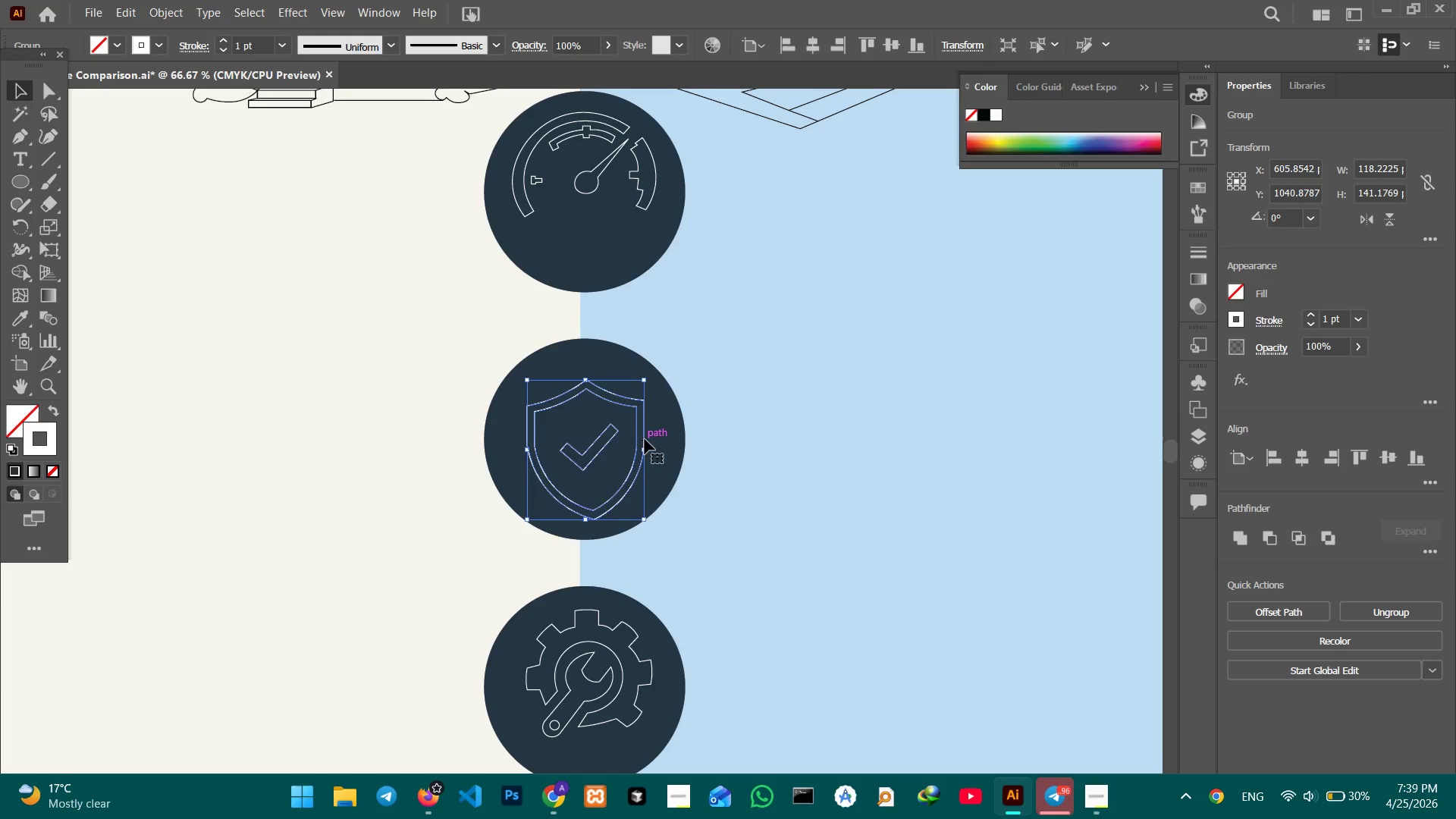 
left_click_drag(start_coordinate=[642, 448], to_coordinate=[628, 444])
 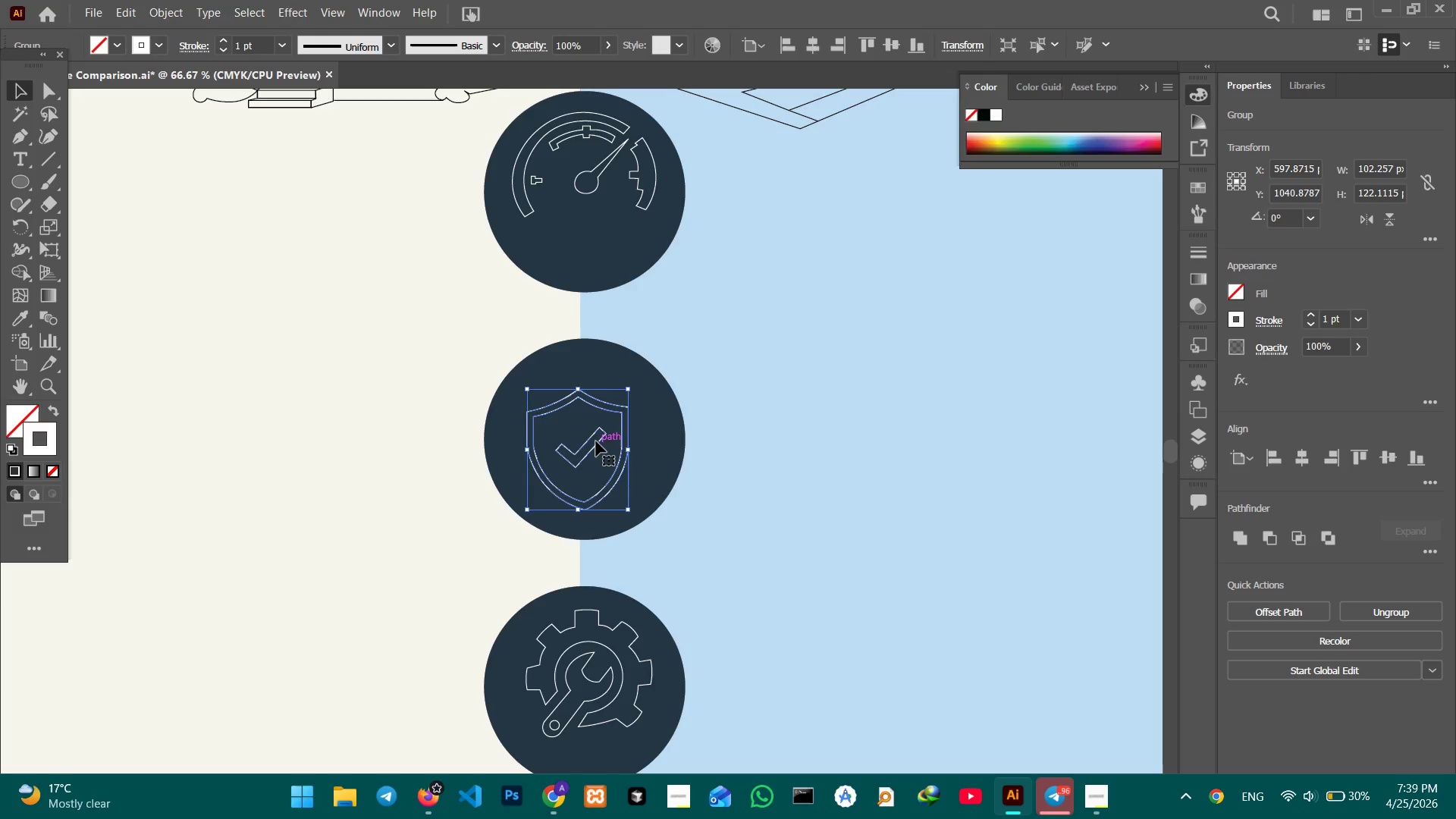 
hold_key(key=ShiftLeft, duration=0.73)
 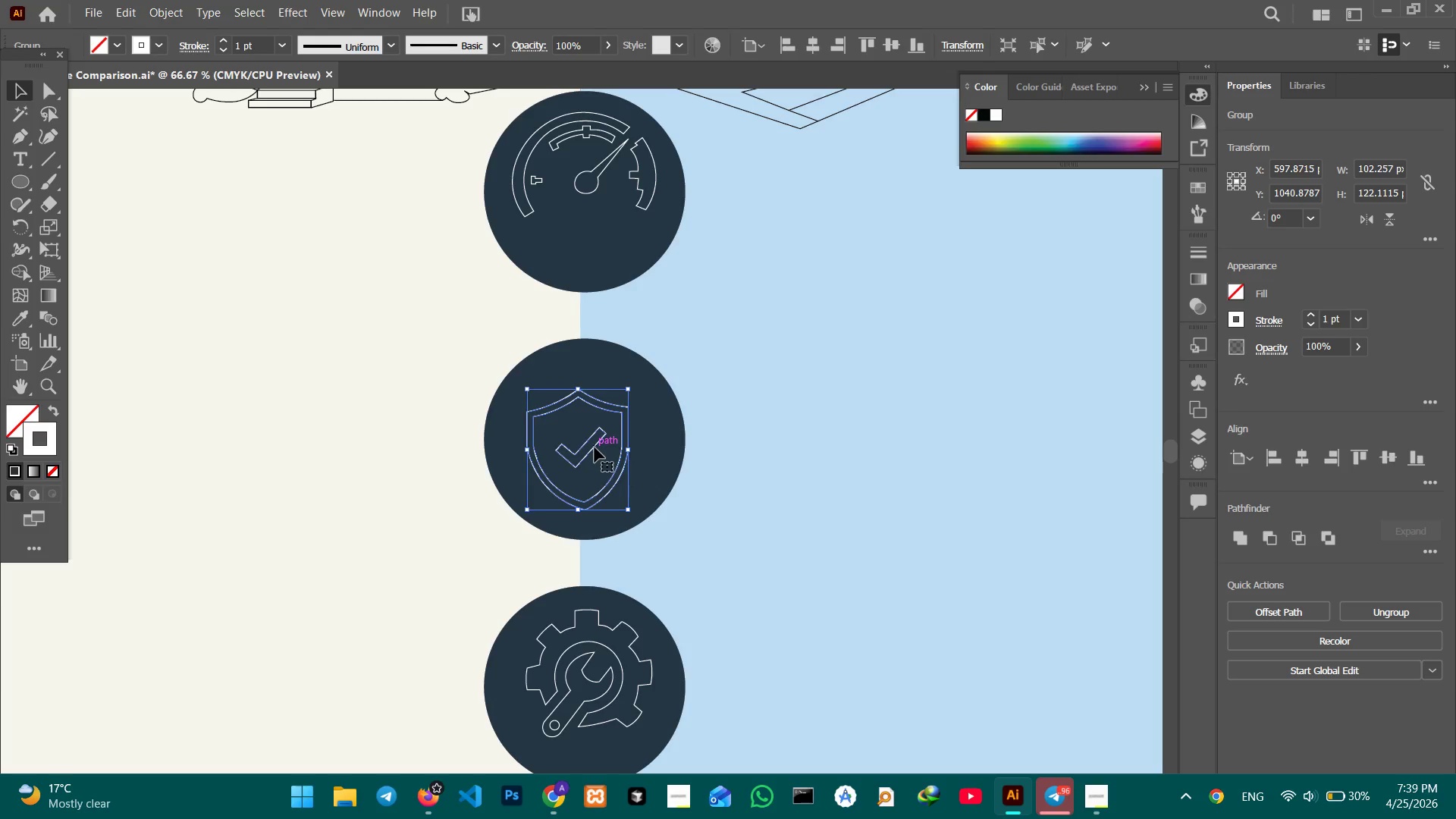 
left_click_drag(start_coordinate=[595, 448], to_coordinate=[598, 420])
 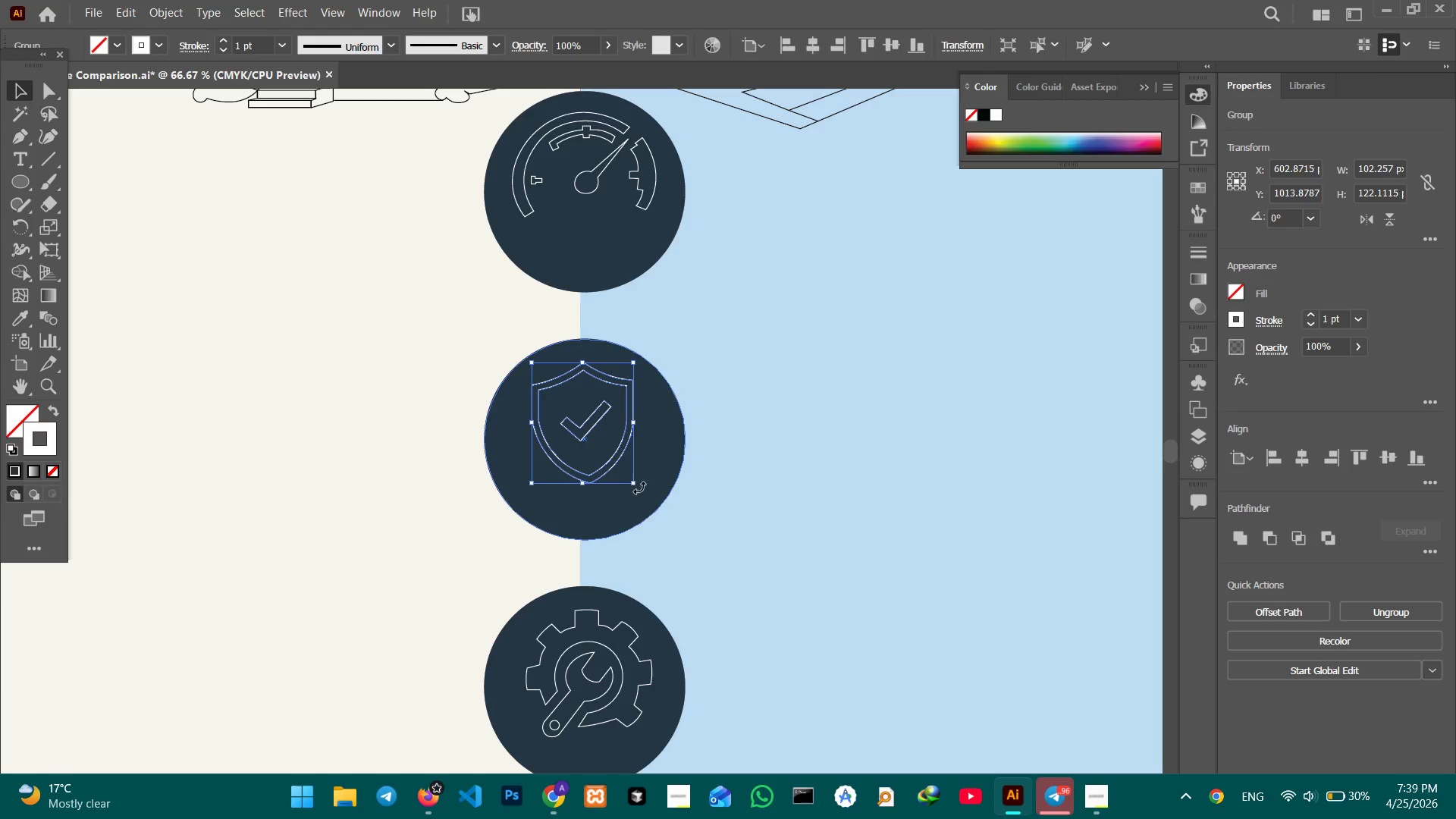 
left_click_drag(start_coordinate=[639, 488], to_coordinate=[635, 491])
 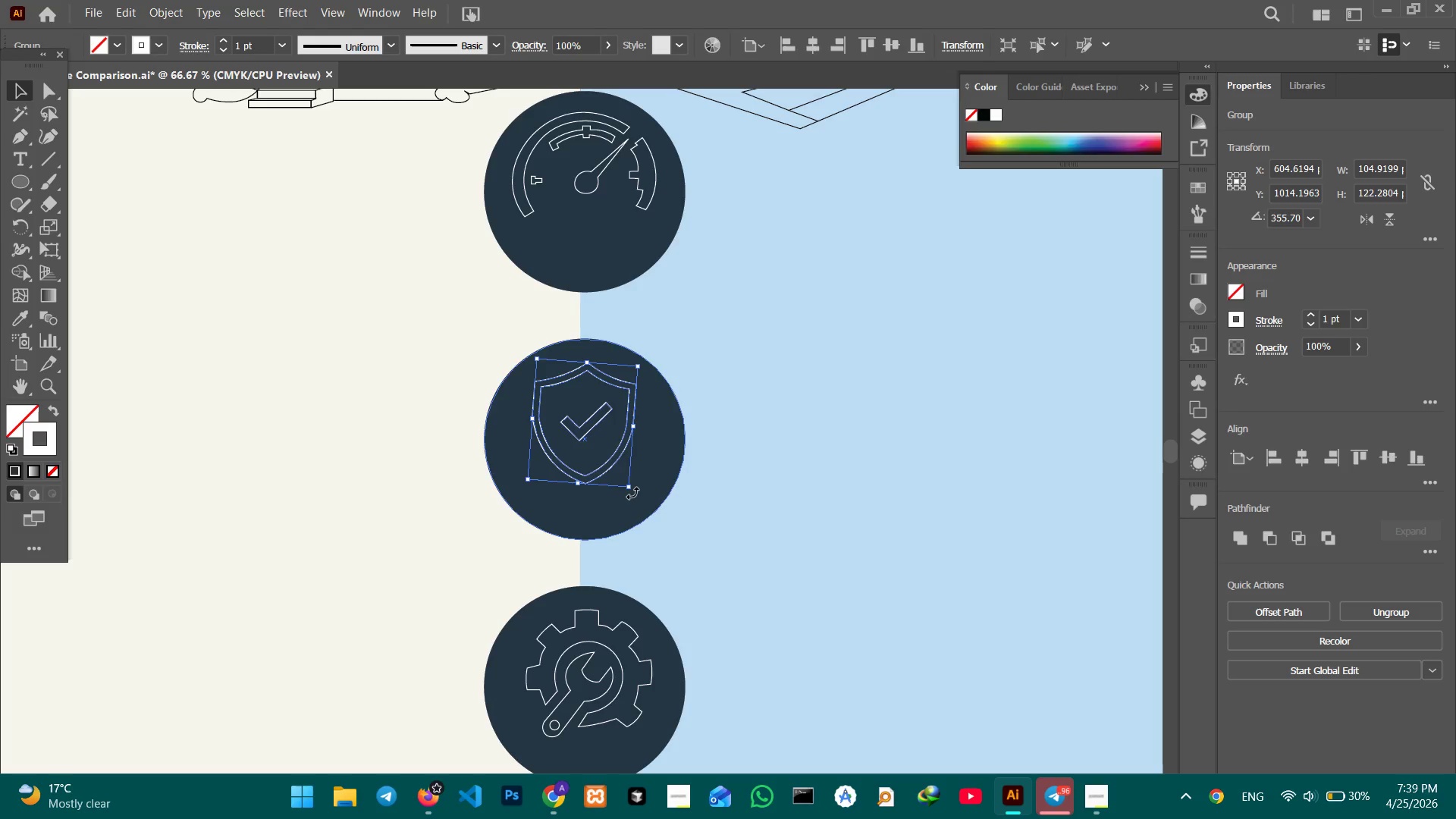 
left_click_drag(start_coordinate=[632, 493], to_coordinate=[637, 493])
 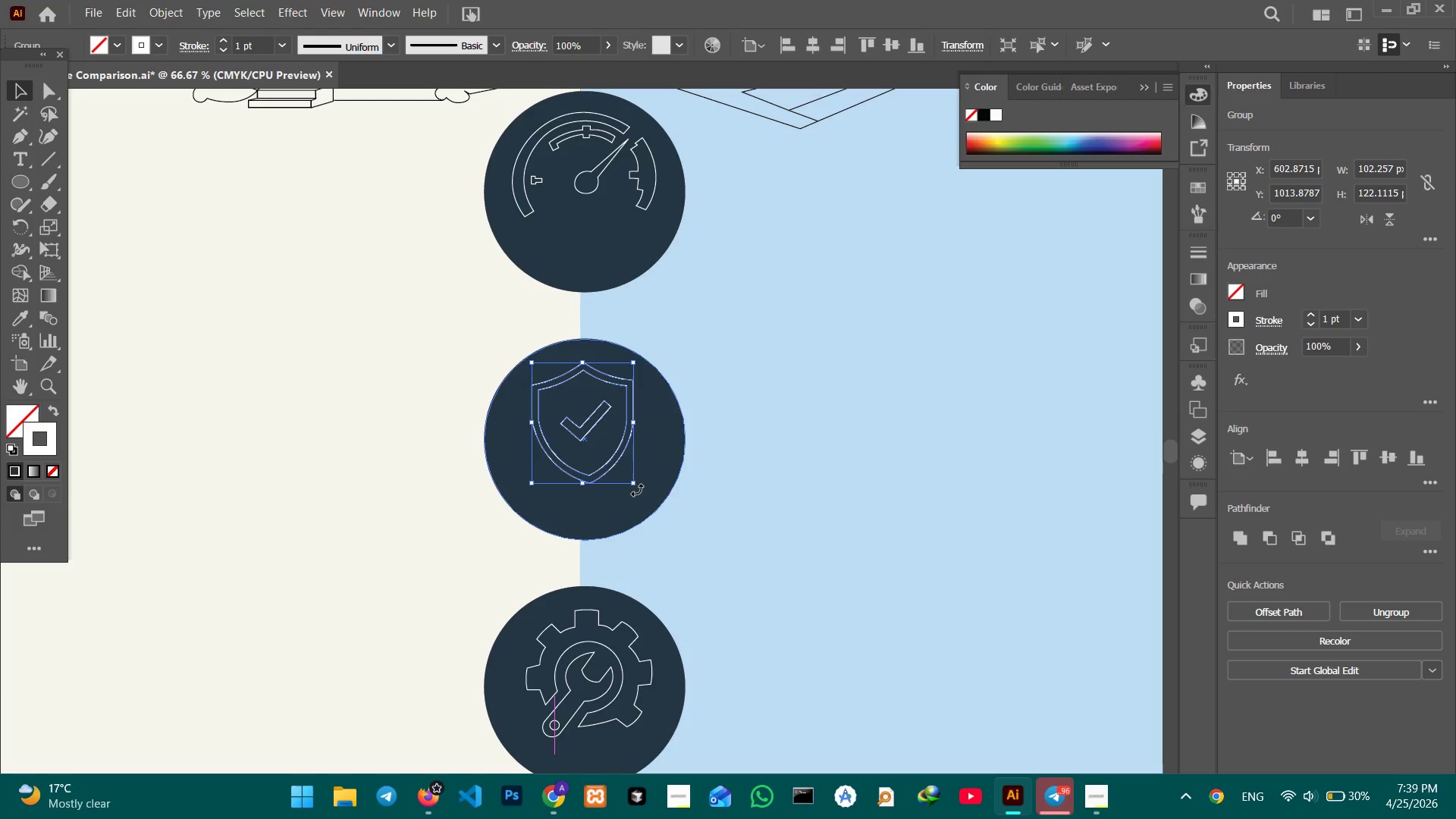 
left_click_drag(start_coordinate=[637, 490], to_coordinate=[633, 490])
 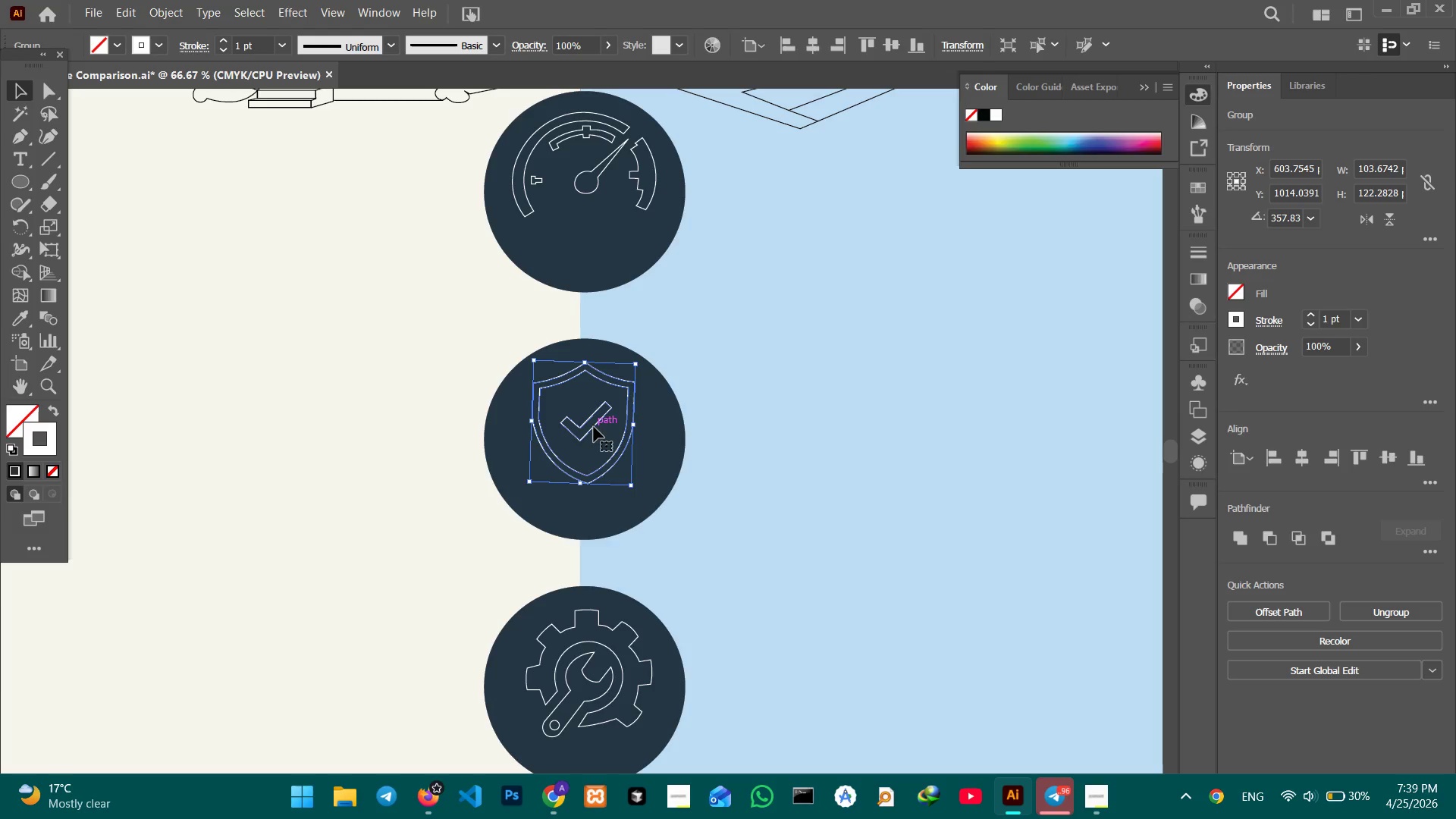 
left_click_drag(start_coordinate=[594, 428], to_coordinate=[593, 422])
 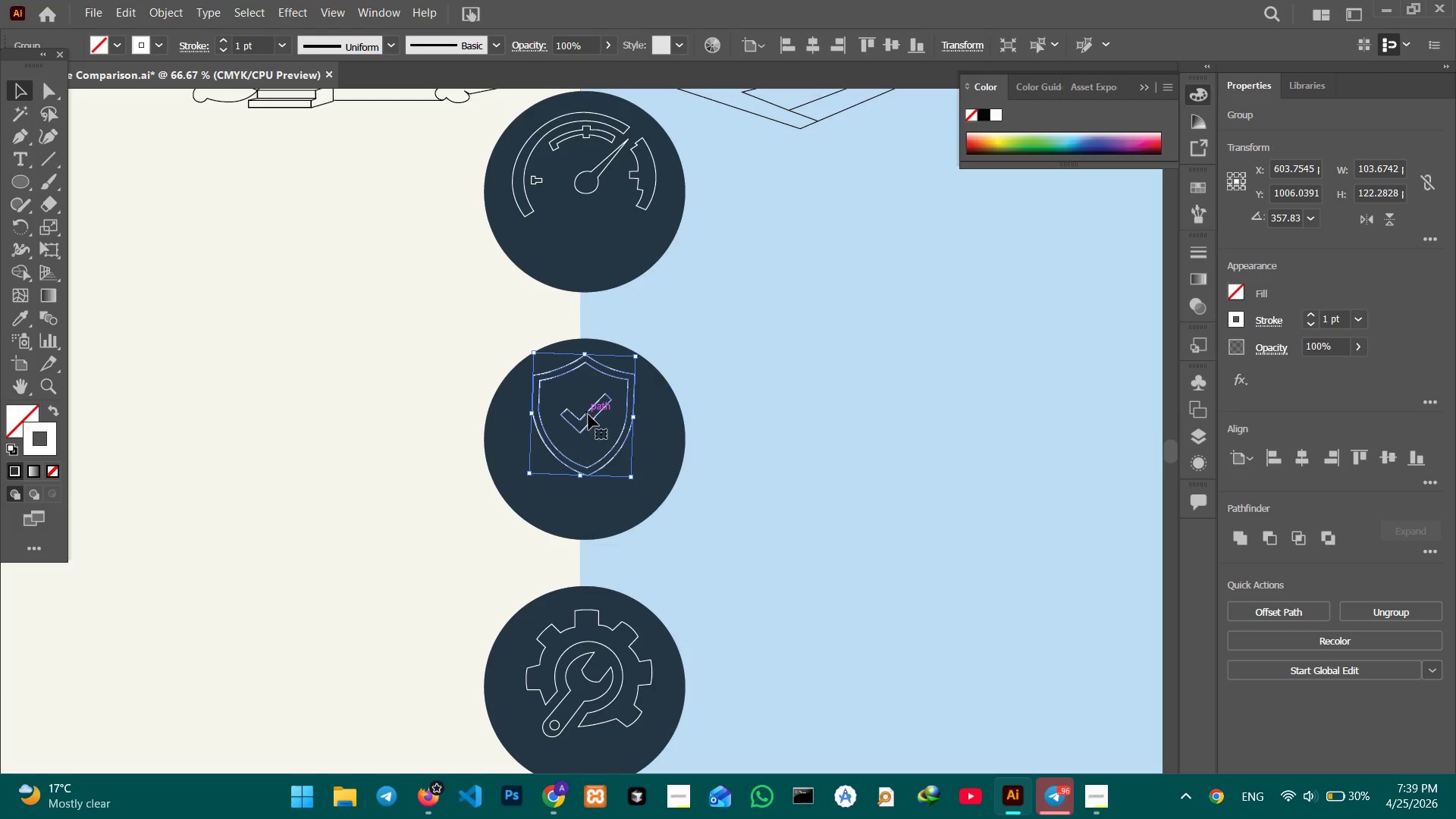 
left_click_drag(start_coordinate=[591, 422], to_coordinate=[592, 426])
 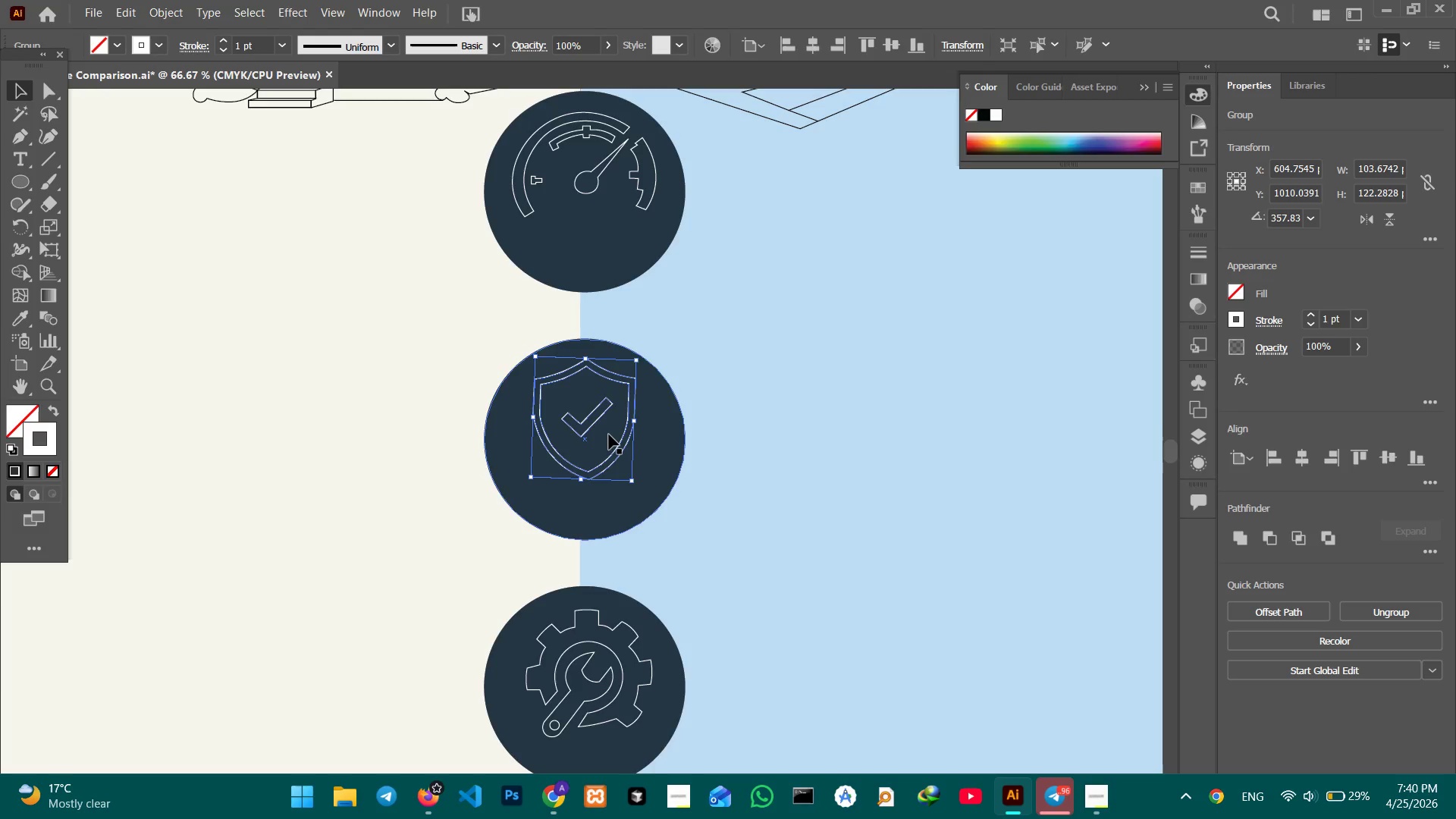 
scroll: coordinate [610, 435], scroll_direction: down, amount: 10.0
 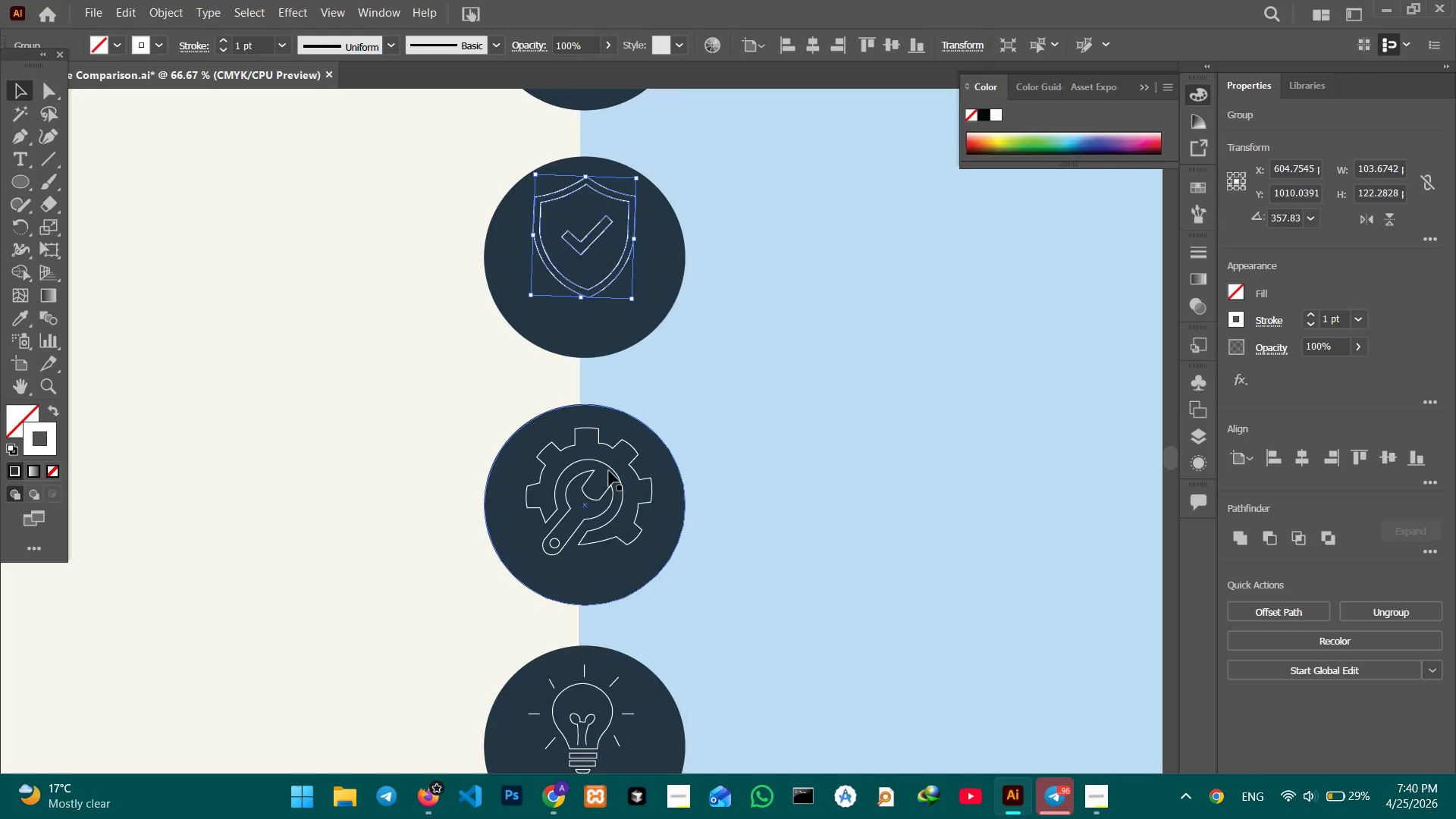 
left_click([610, 469])
 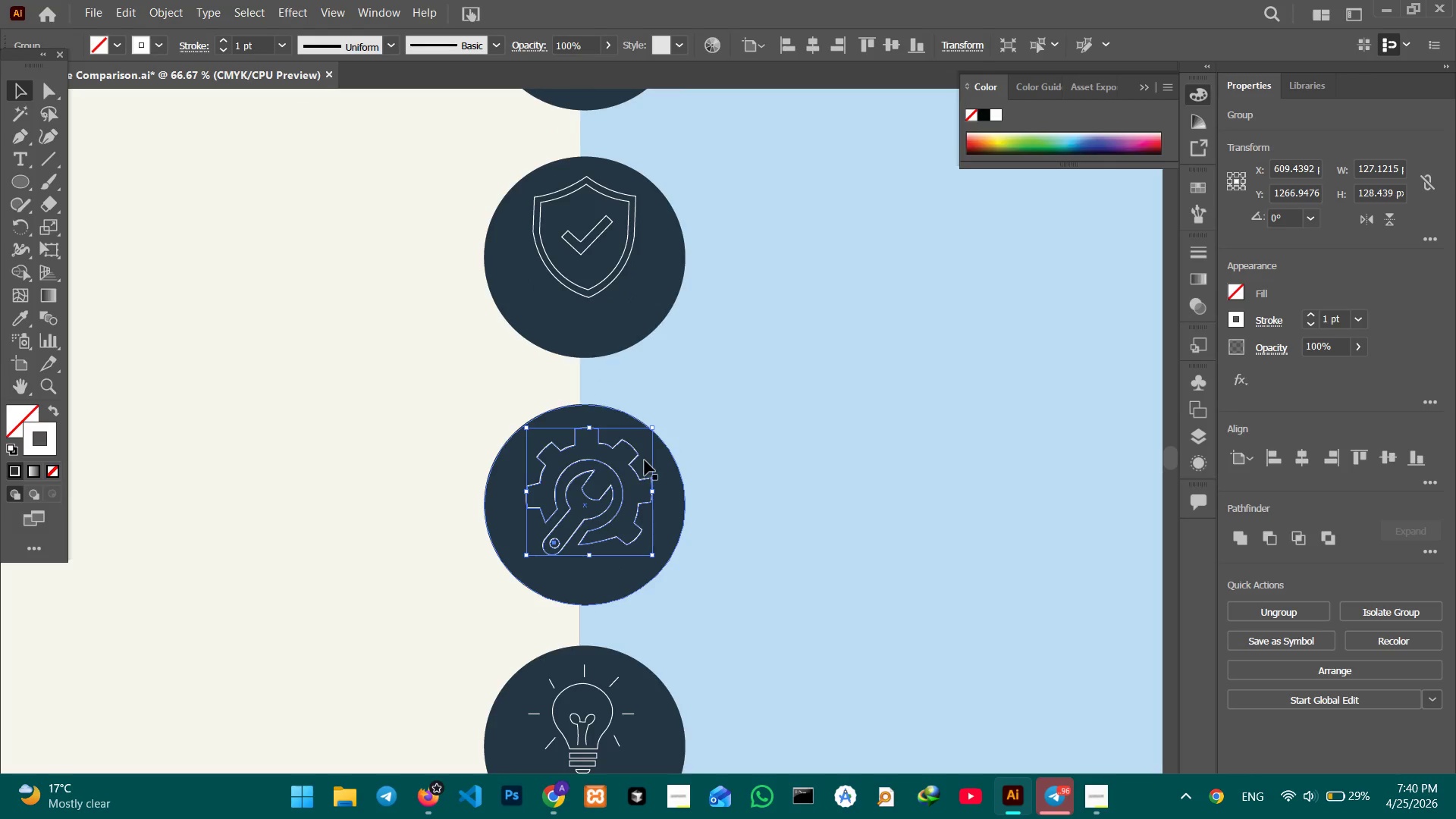 
hold_key(key=ShiftLeft, duration=1.31)
left_click_drag(start_coordinate=[651, 430], to_coordinate=[623, 447])
 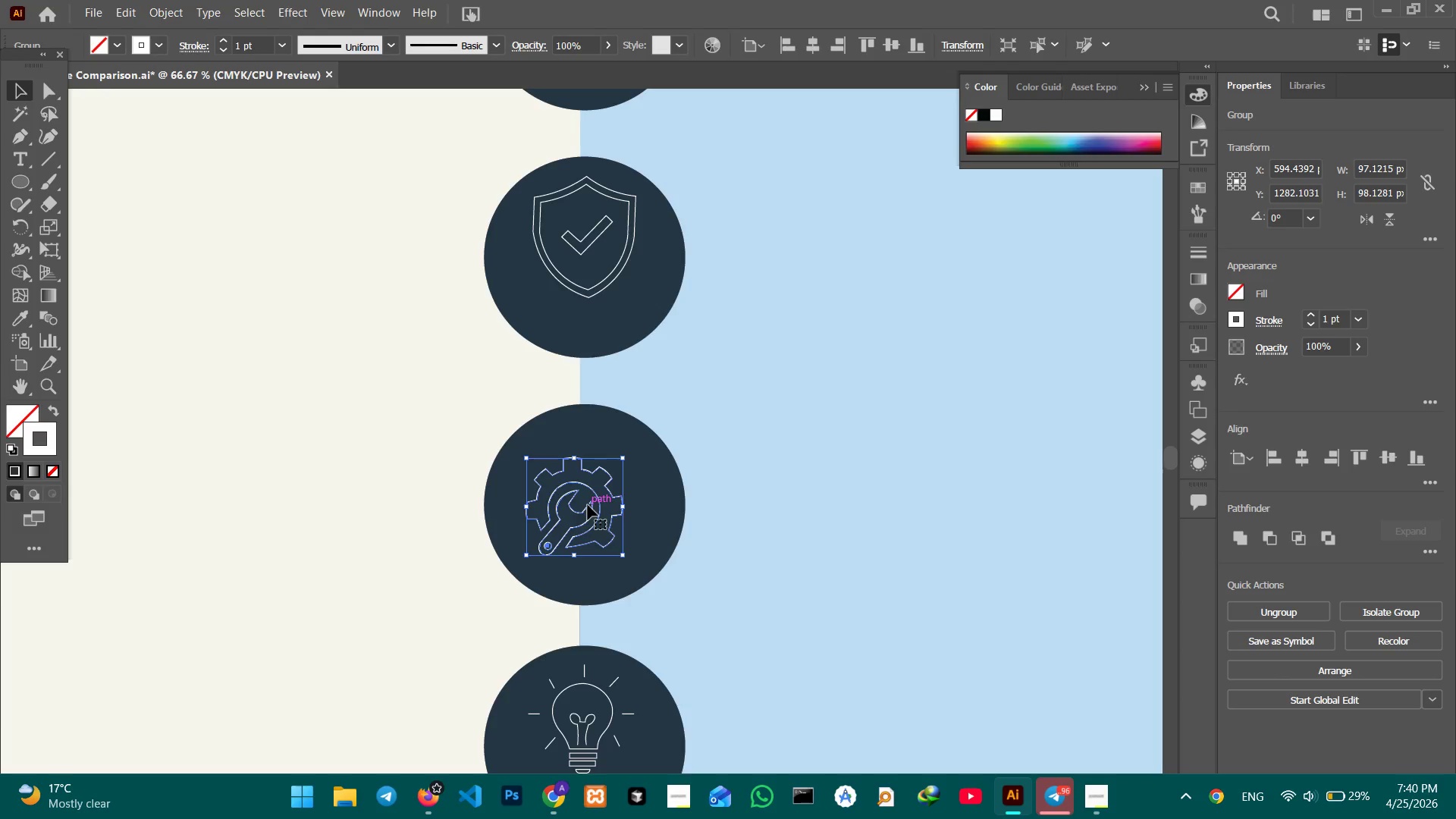 
left_click_drag(start_coordinate=[588, 505], to_coordinate=[595, 483])
 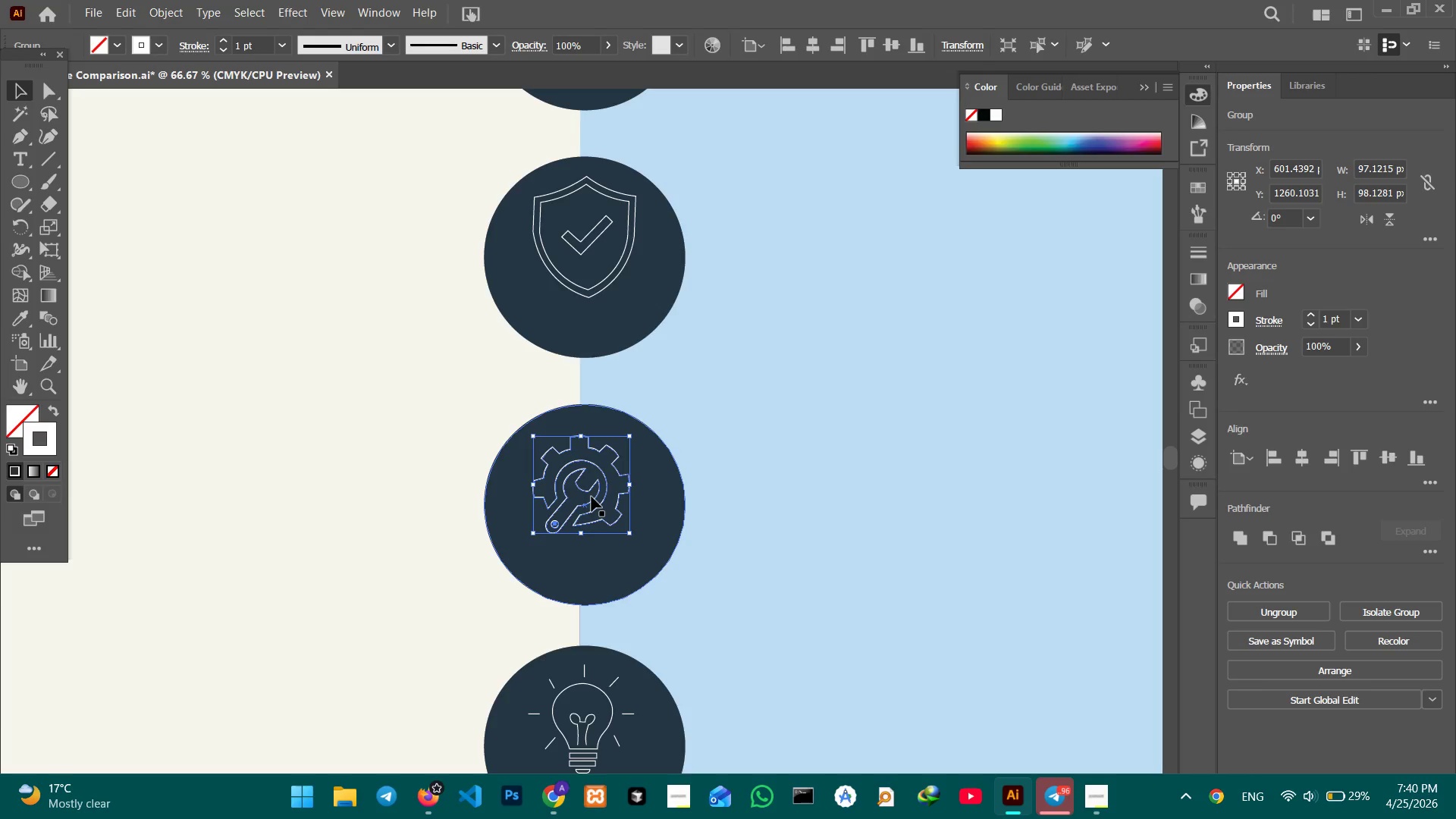 
hold_key(key=Space, duration=0.88)
 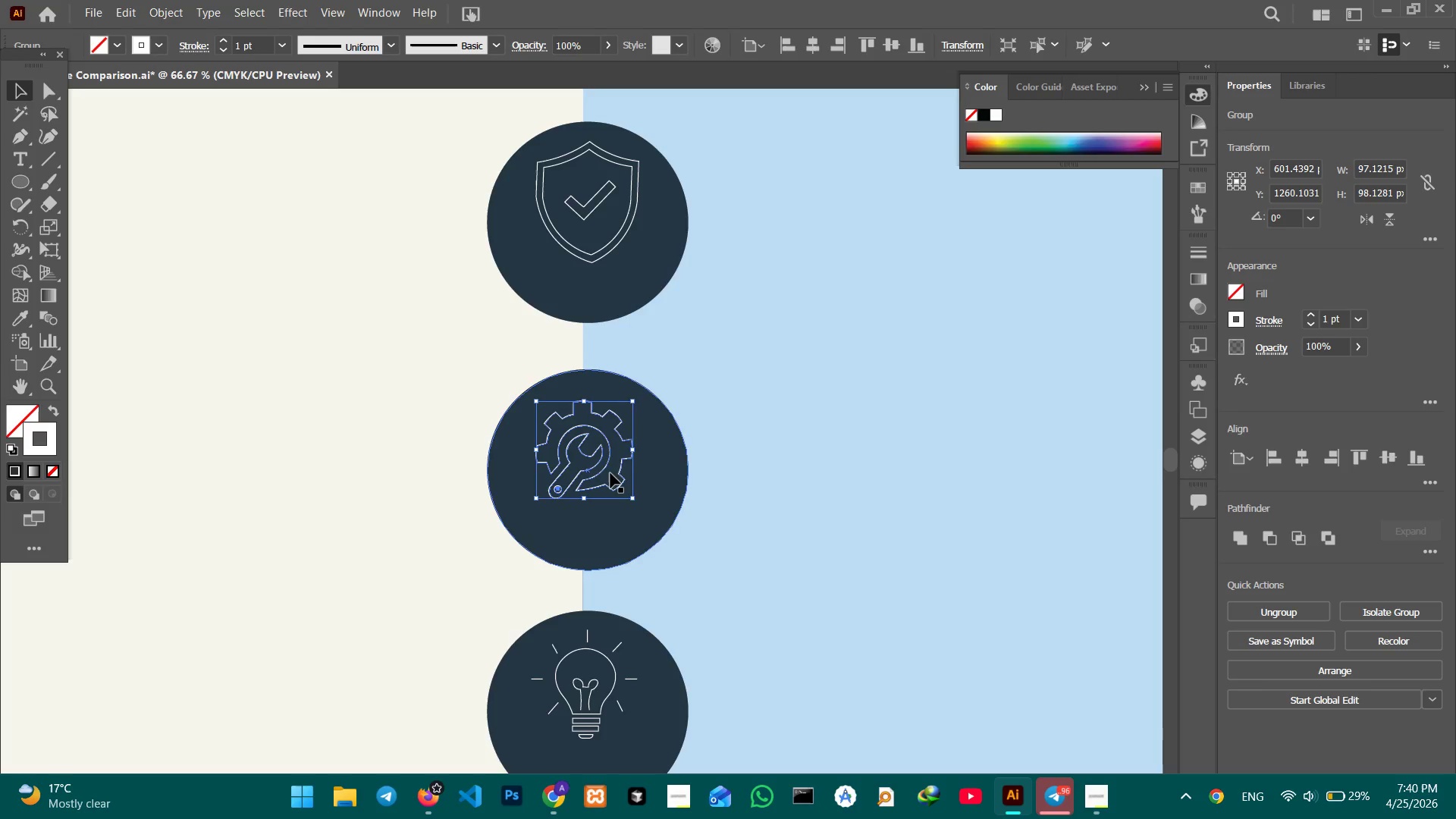 
left_click_drag(start_coordinate=[642, 530], to_coordinate=[645, 495])
 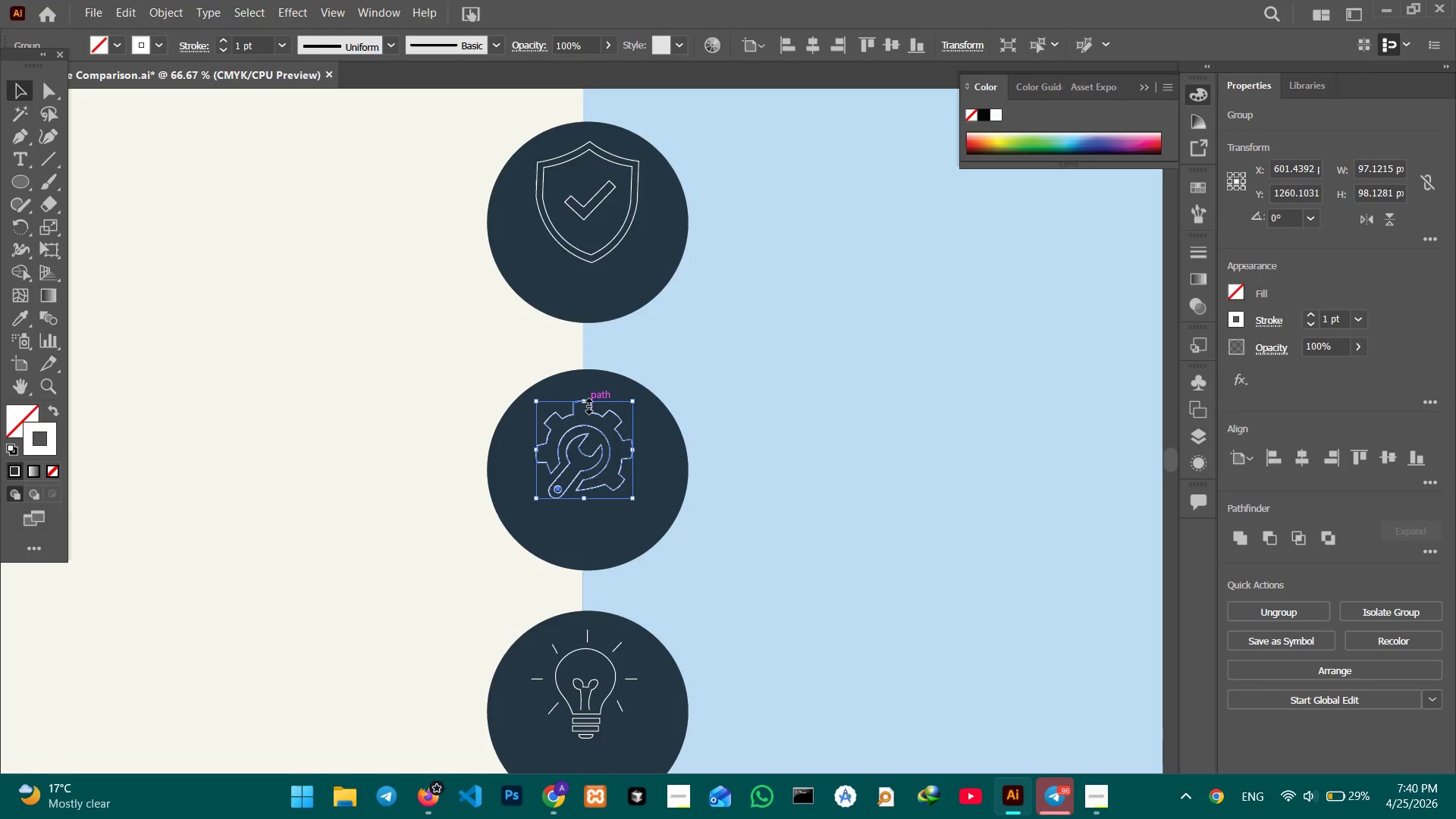 
left_click_drag(start_coordinate=[584, 403], to_coordinate=[588, 395])
 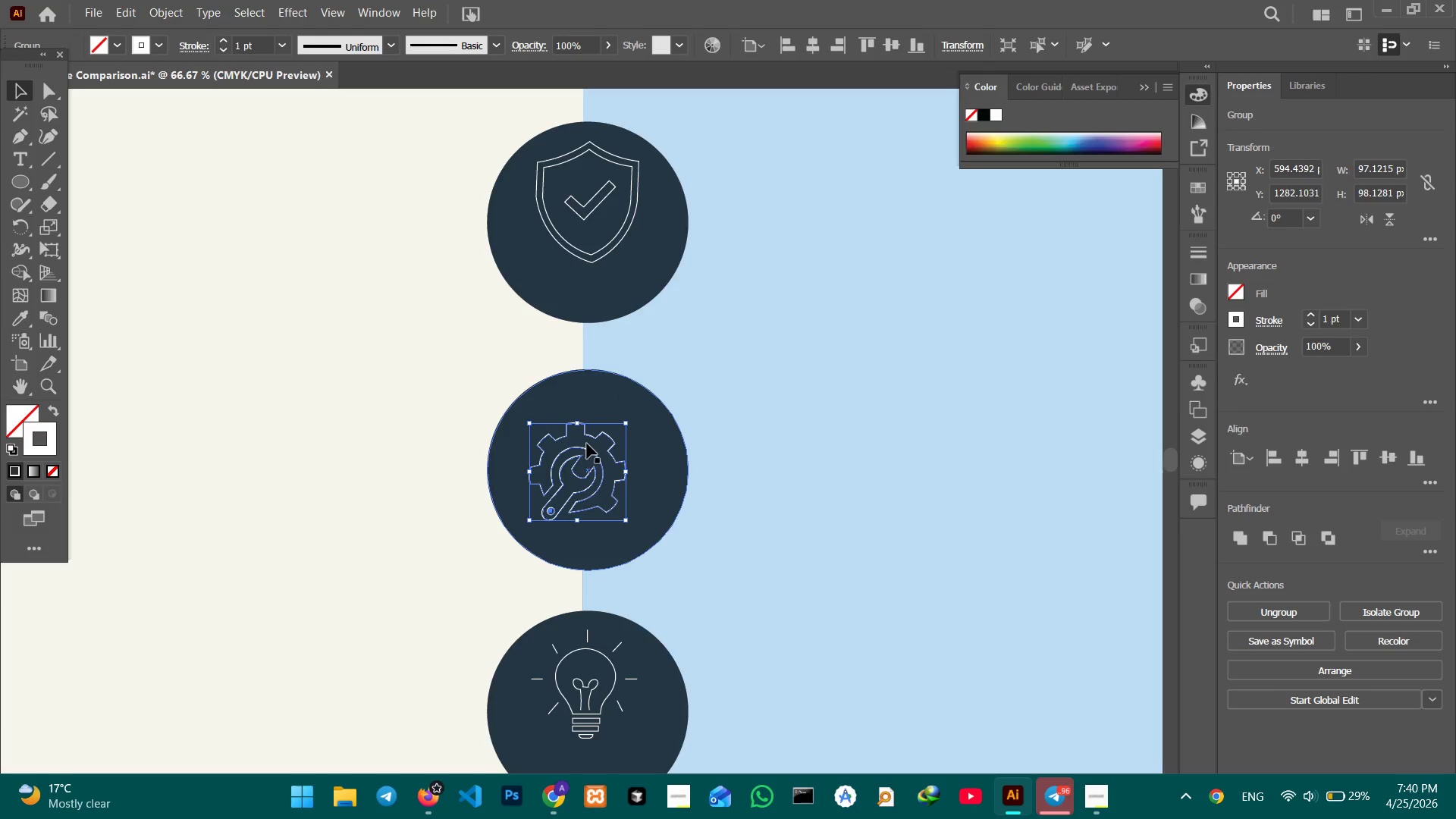 
hold_key(key=ControlLeft, duration=2.16)
 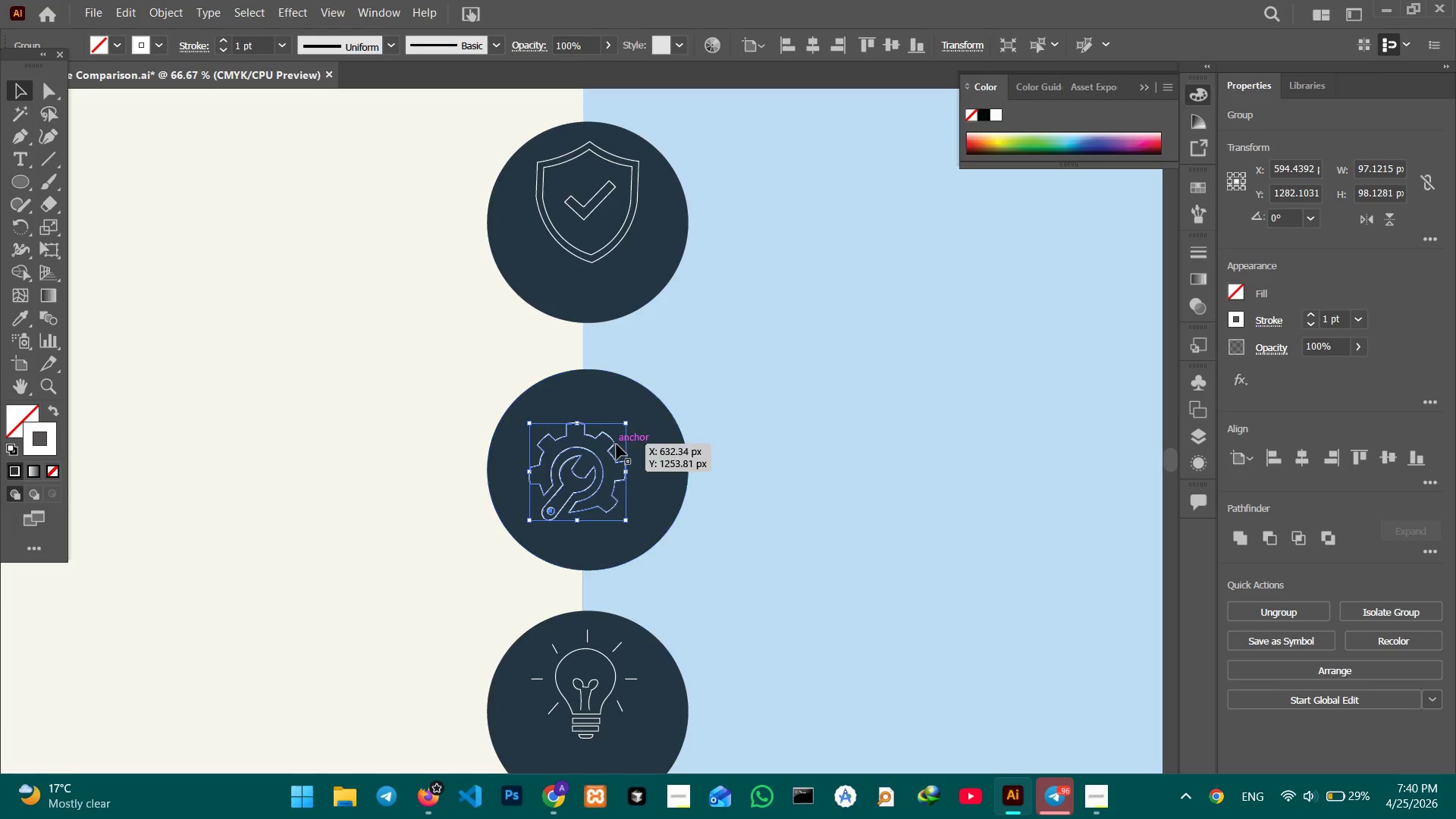 
hold_key(key=Z, duration=1.41)
 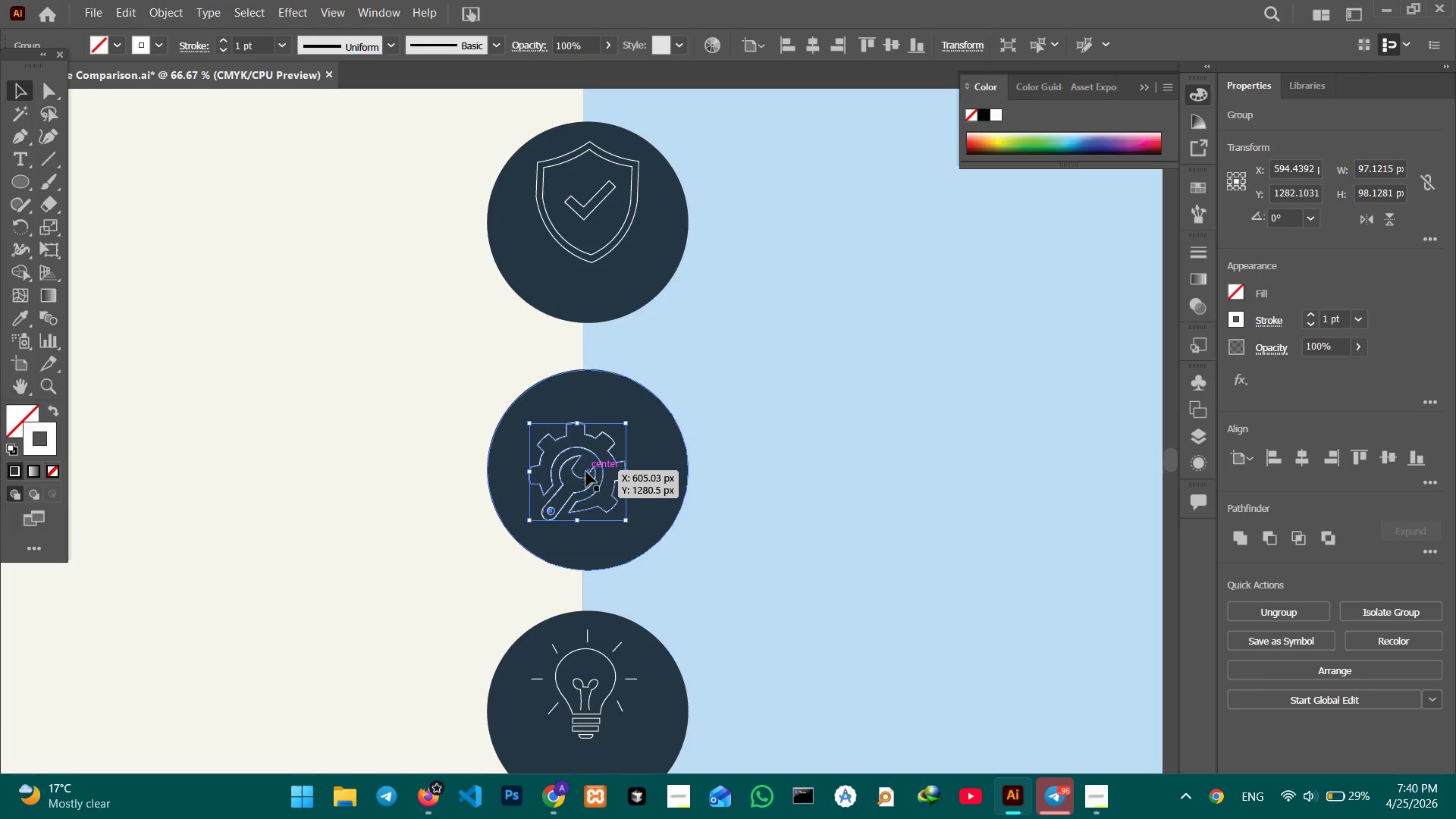 
left_click_drag(start_coordinate=[585, 477], to_coordinate=[594, 446])
 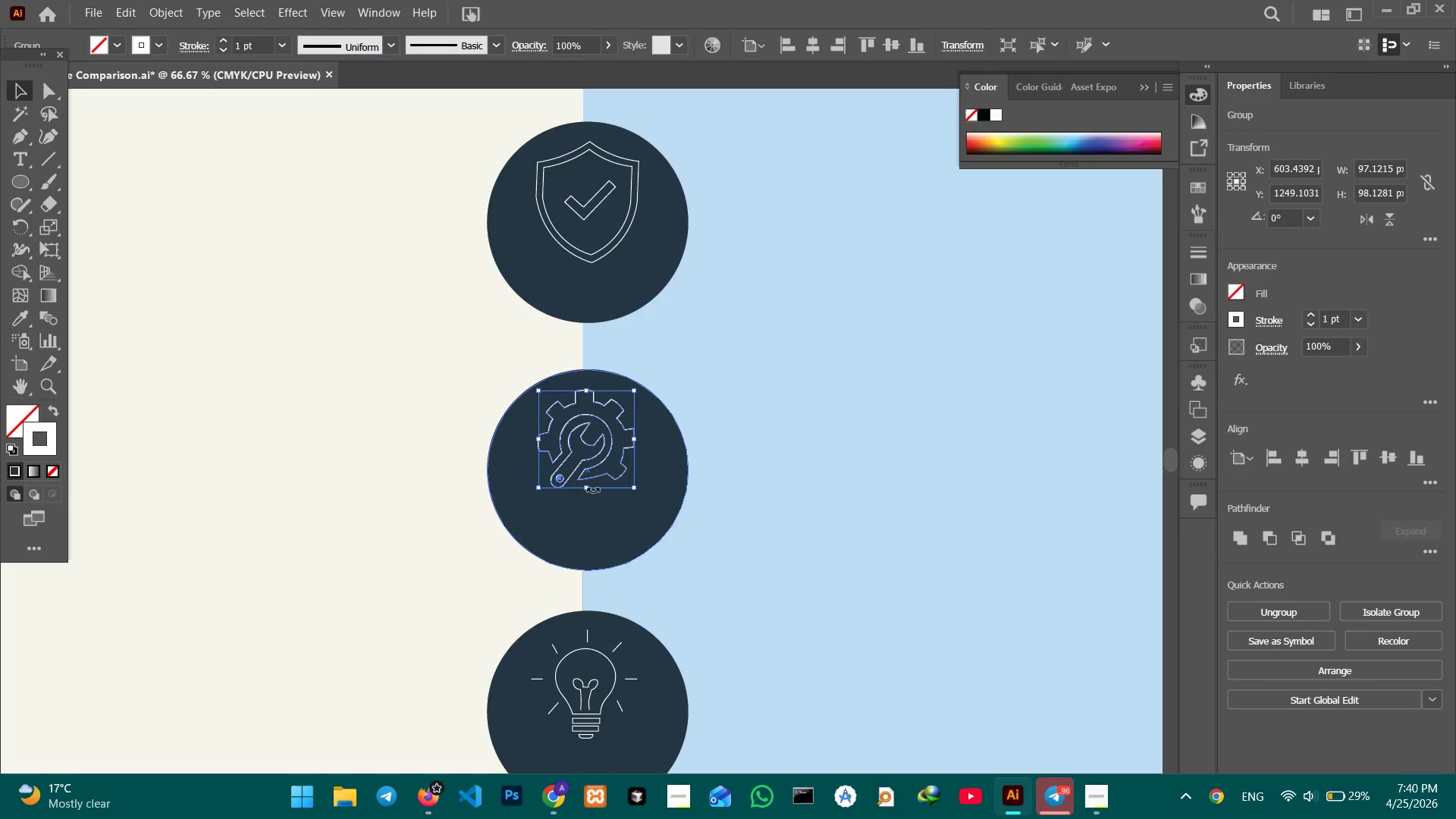 
hold_key(key=ShiftLeft, duration=1.41)
left_click_drag(start_coordinate=[585, 489], to_coordinate=[585, 494])
 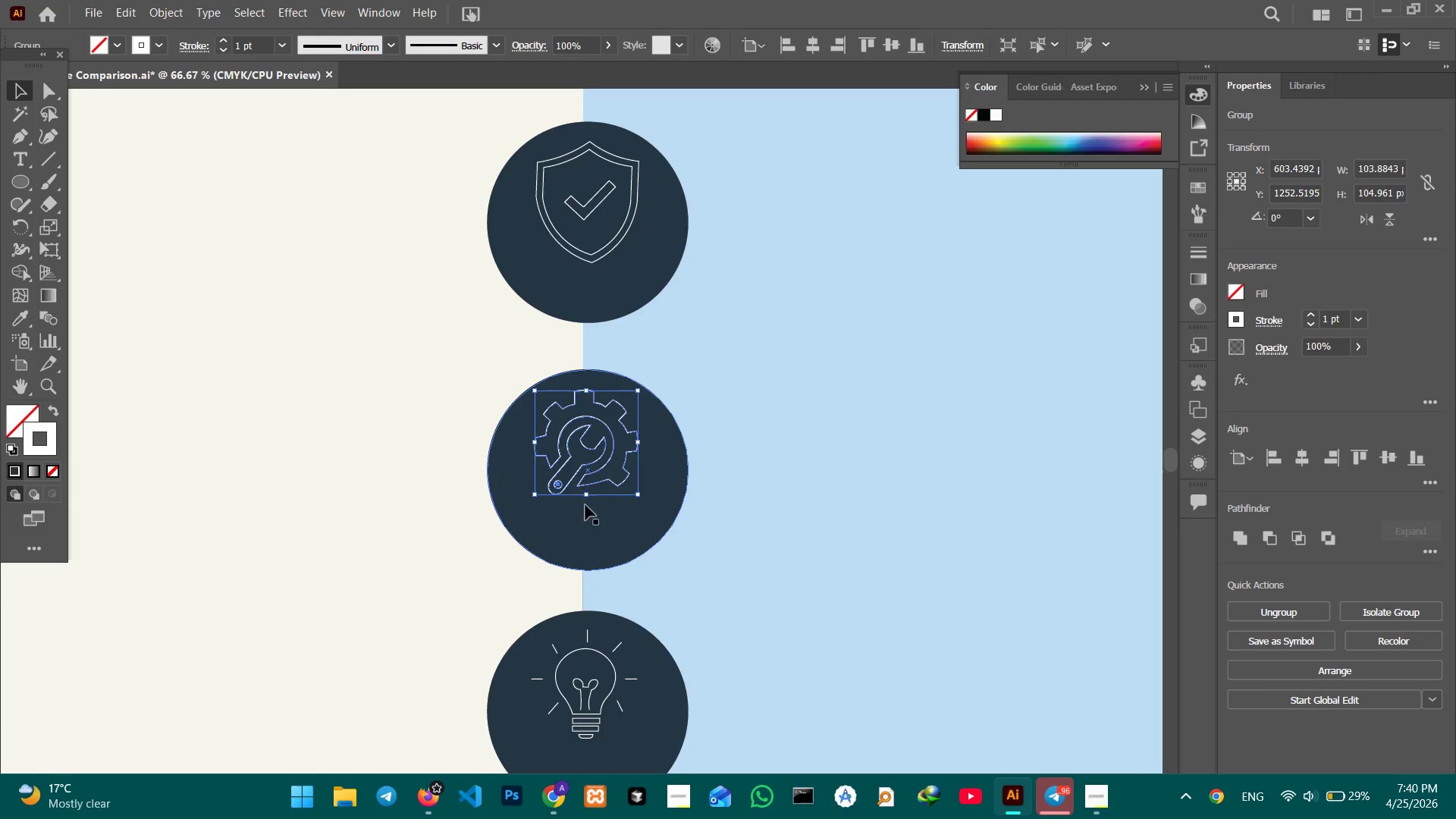 
left_click([590, 535])
 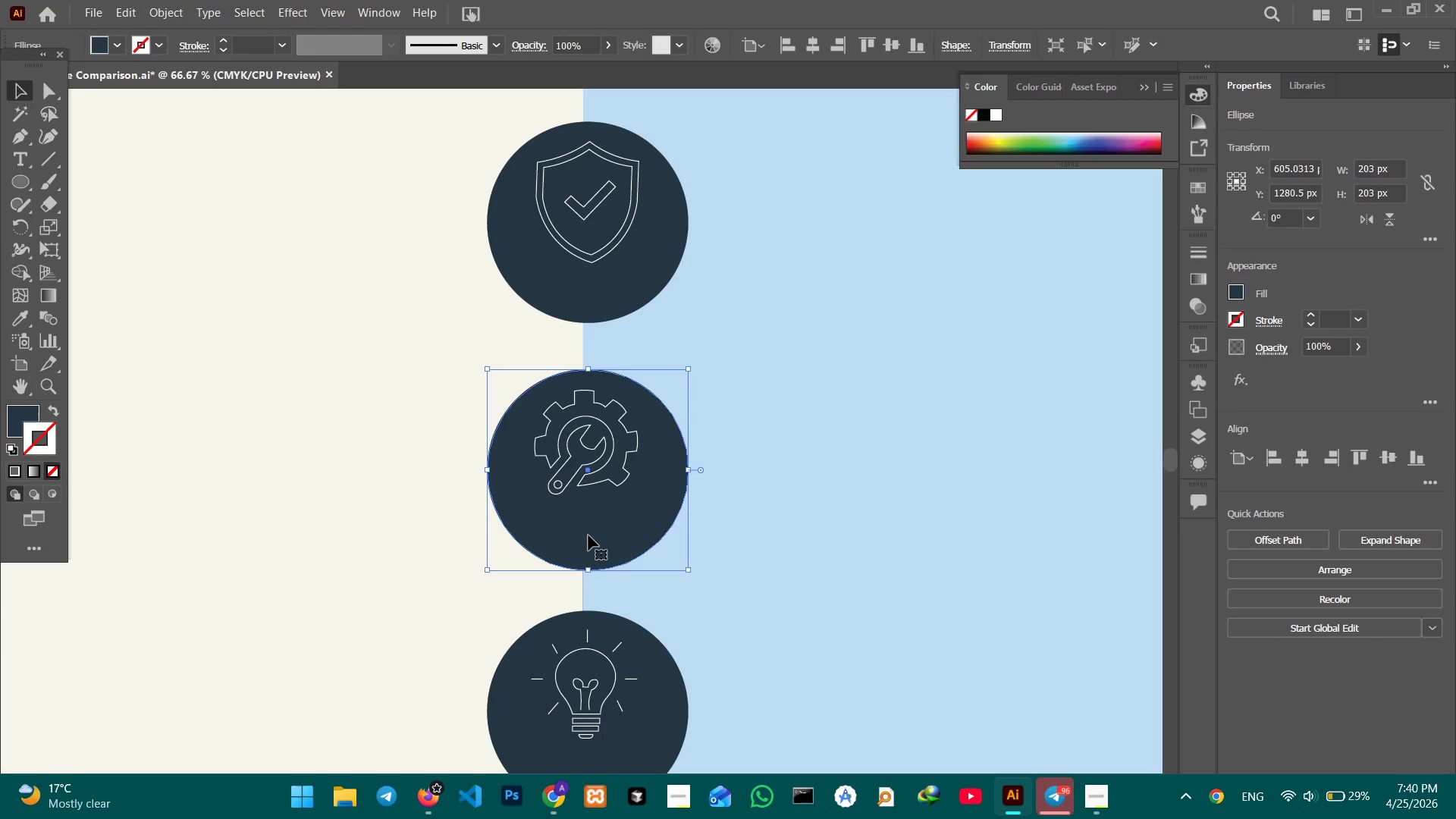 
key(Control+Minus)
 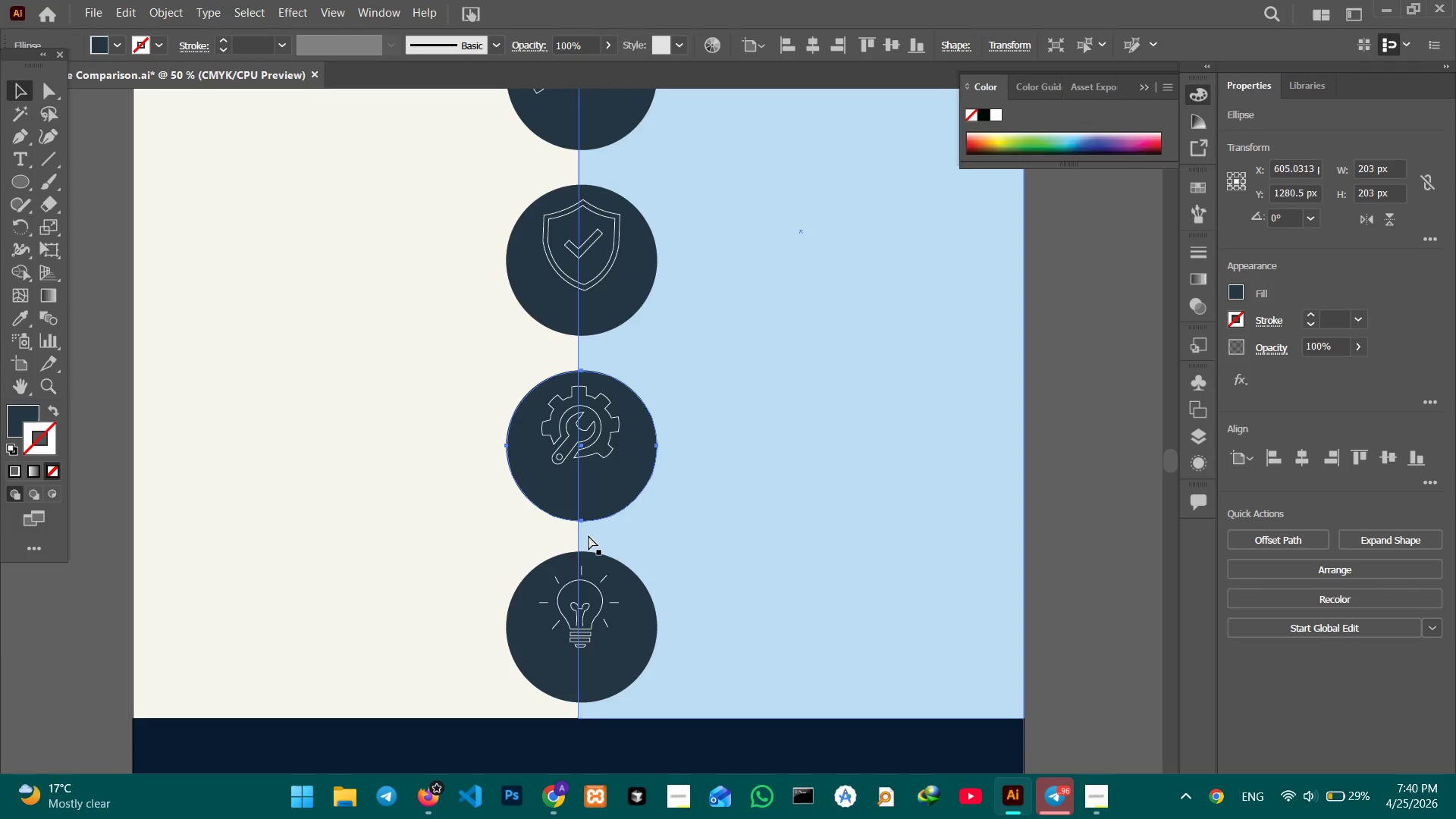 
key(Control+Minus)
 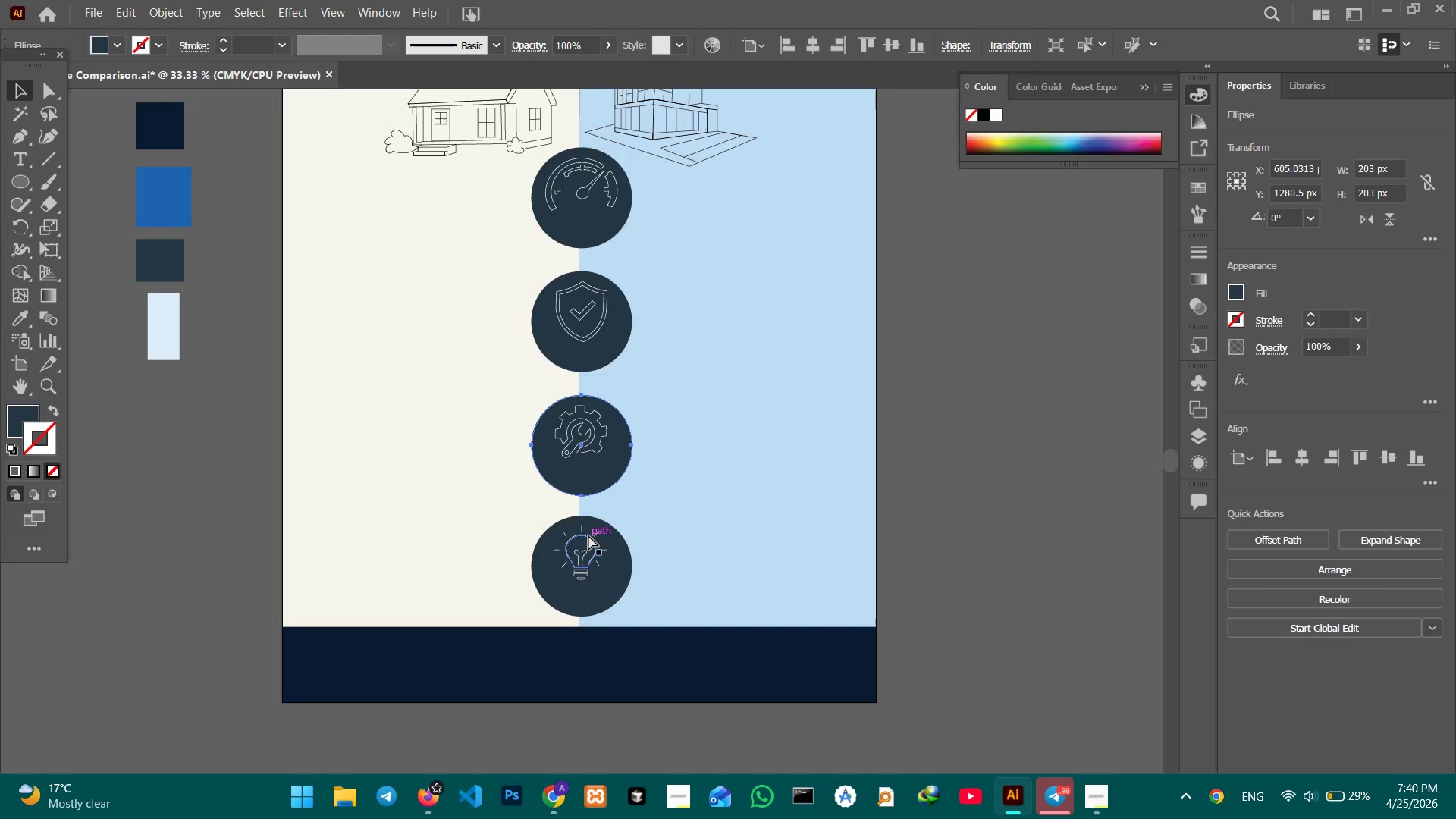 
key(Control+Minus)
 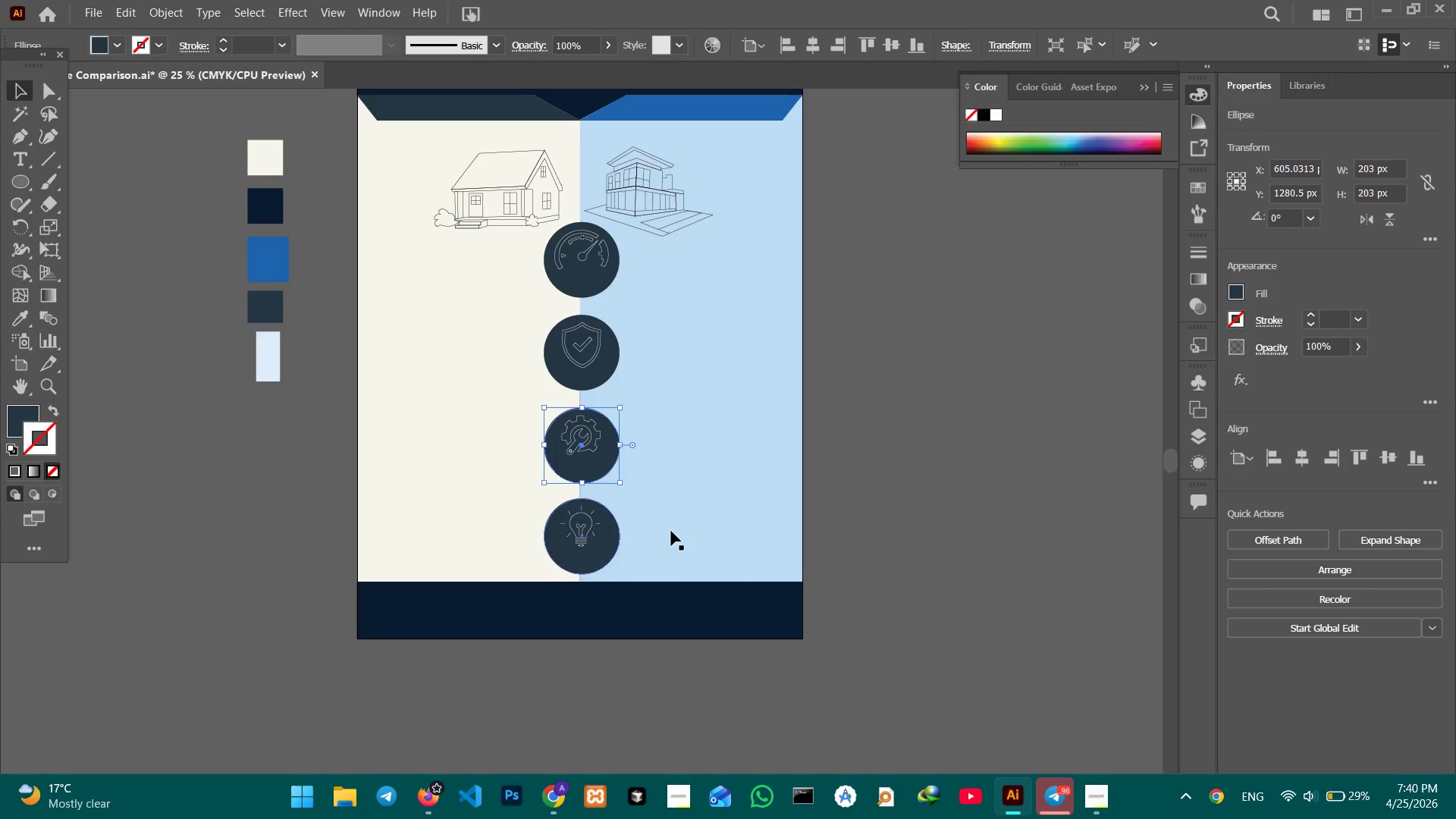 
left_click([880, 492])
 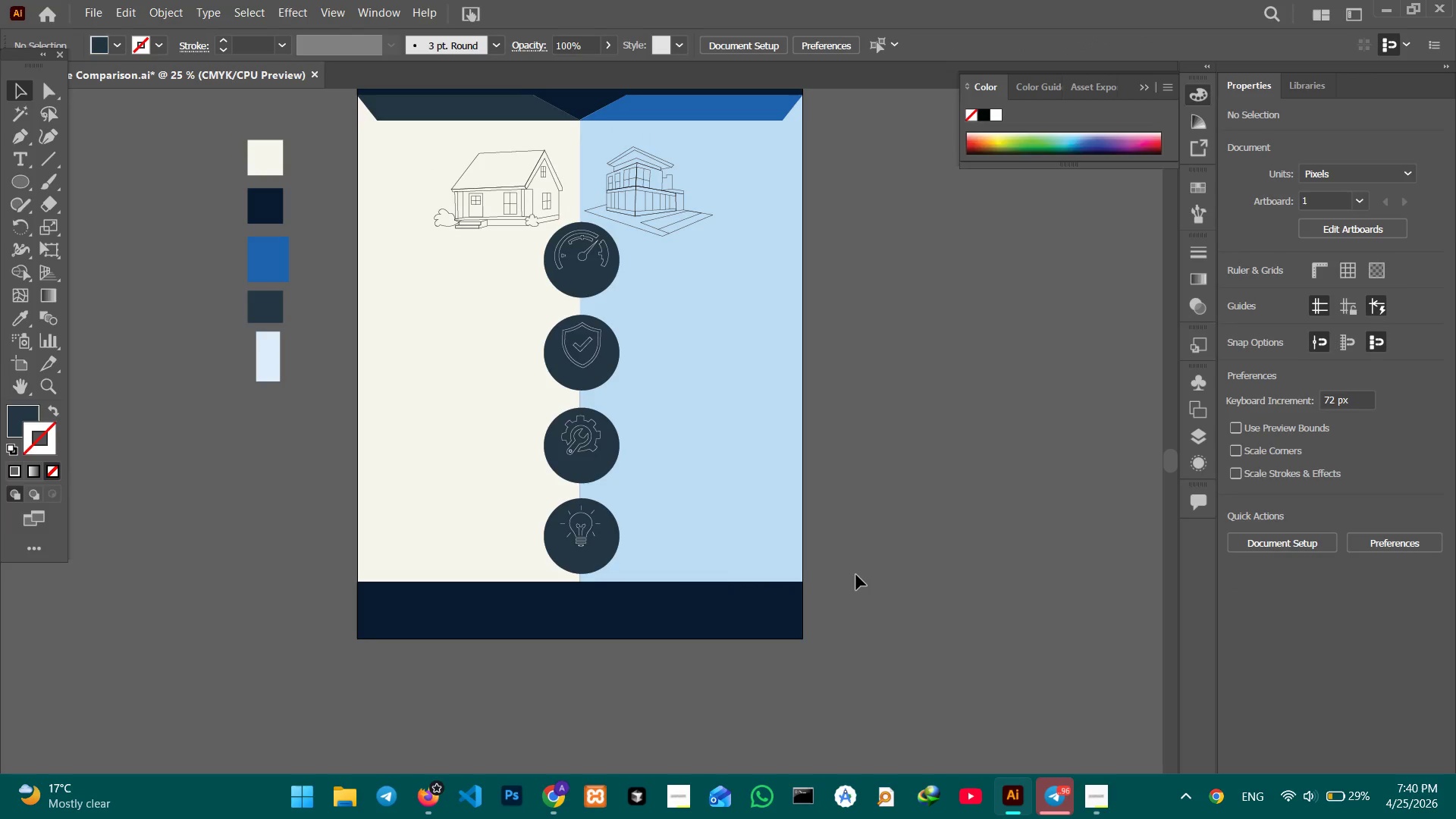 
scroll: coordinate [833, 569], scroll_direction: up, amount: 20.0
 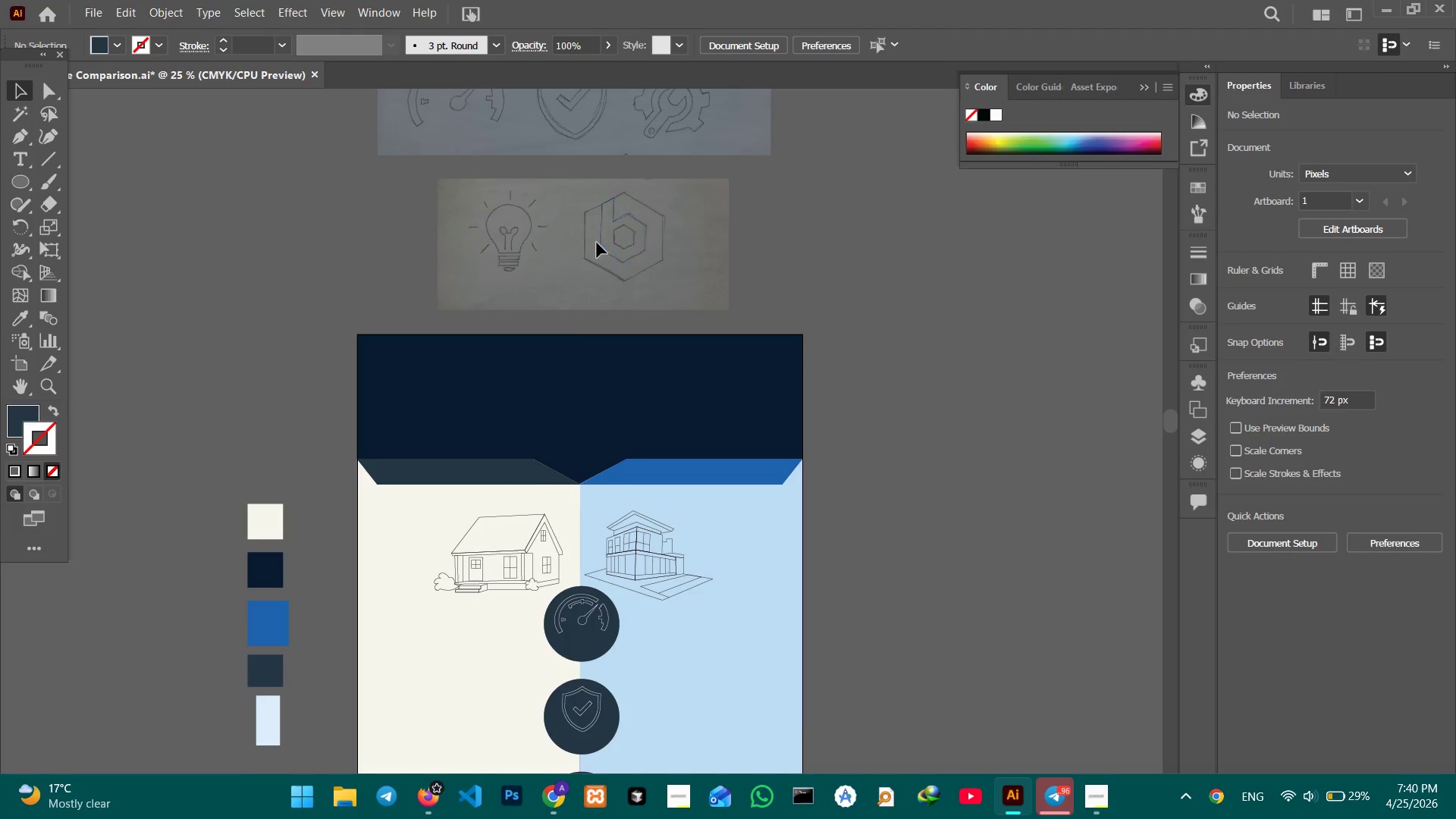 
left_click_drag(start_coordinate=[577, 197], to_coordinate=[667, 273])
 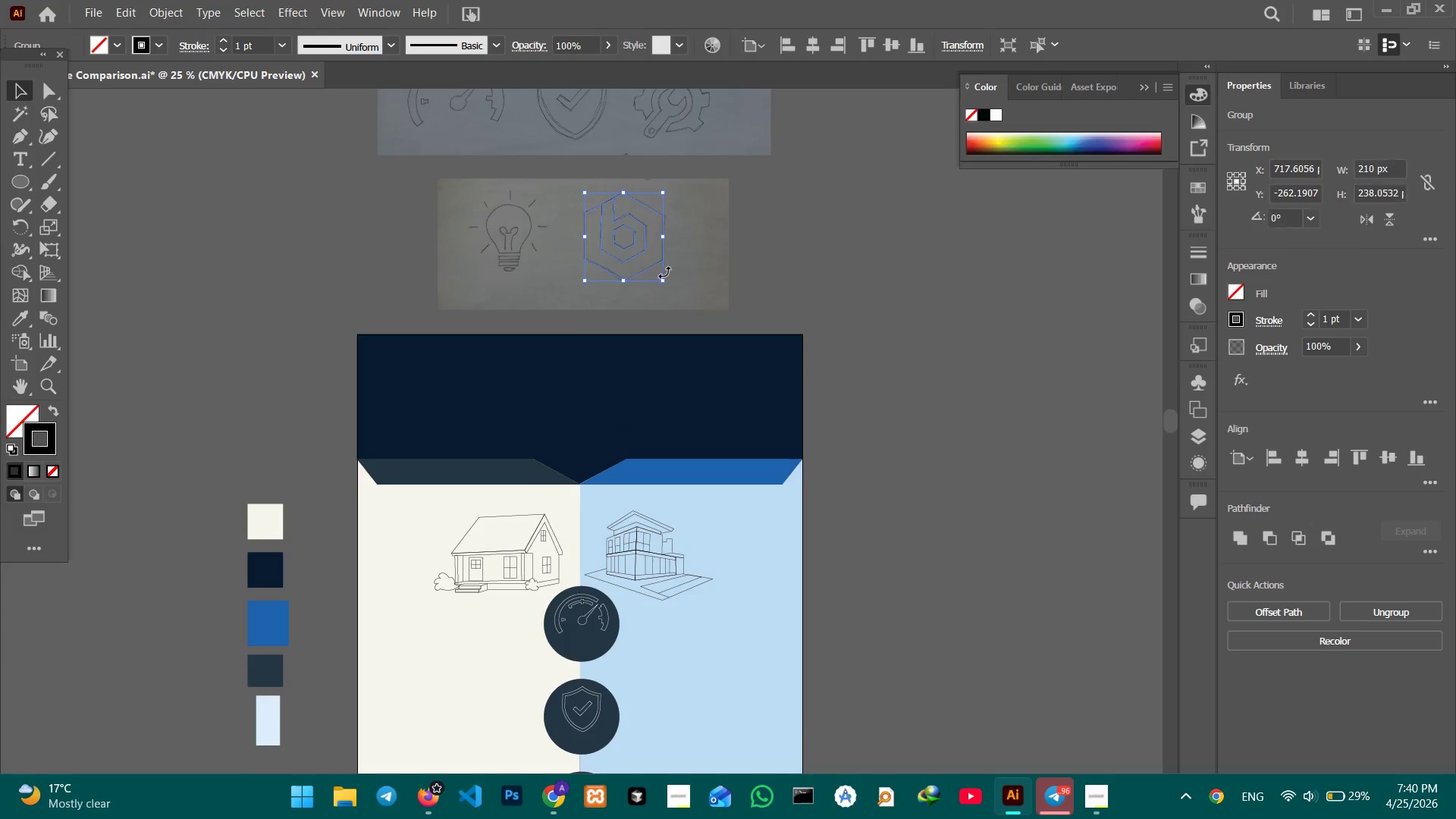 
key(Control+C)
 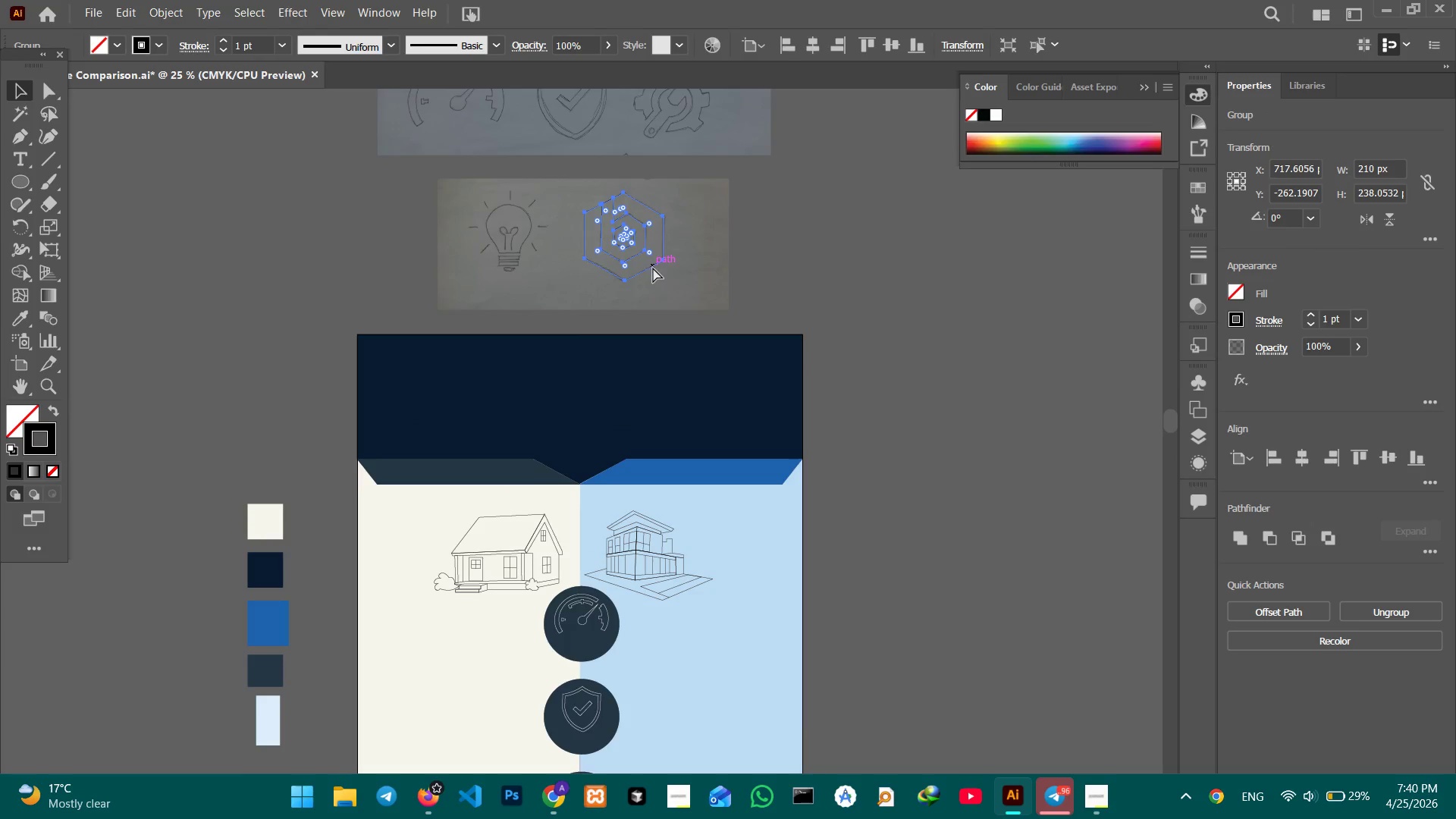 
key(Control+V)
 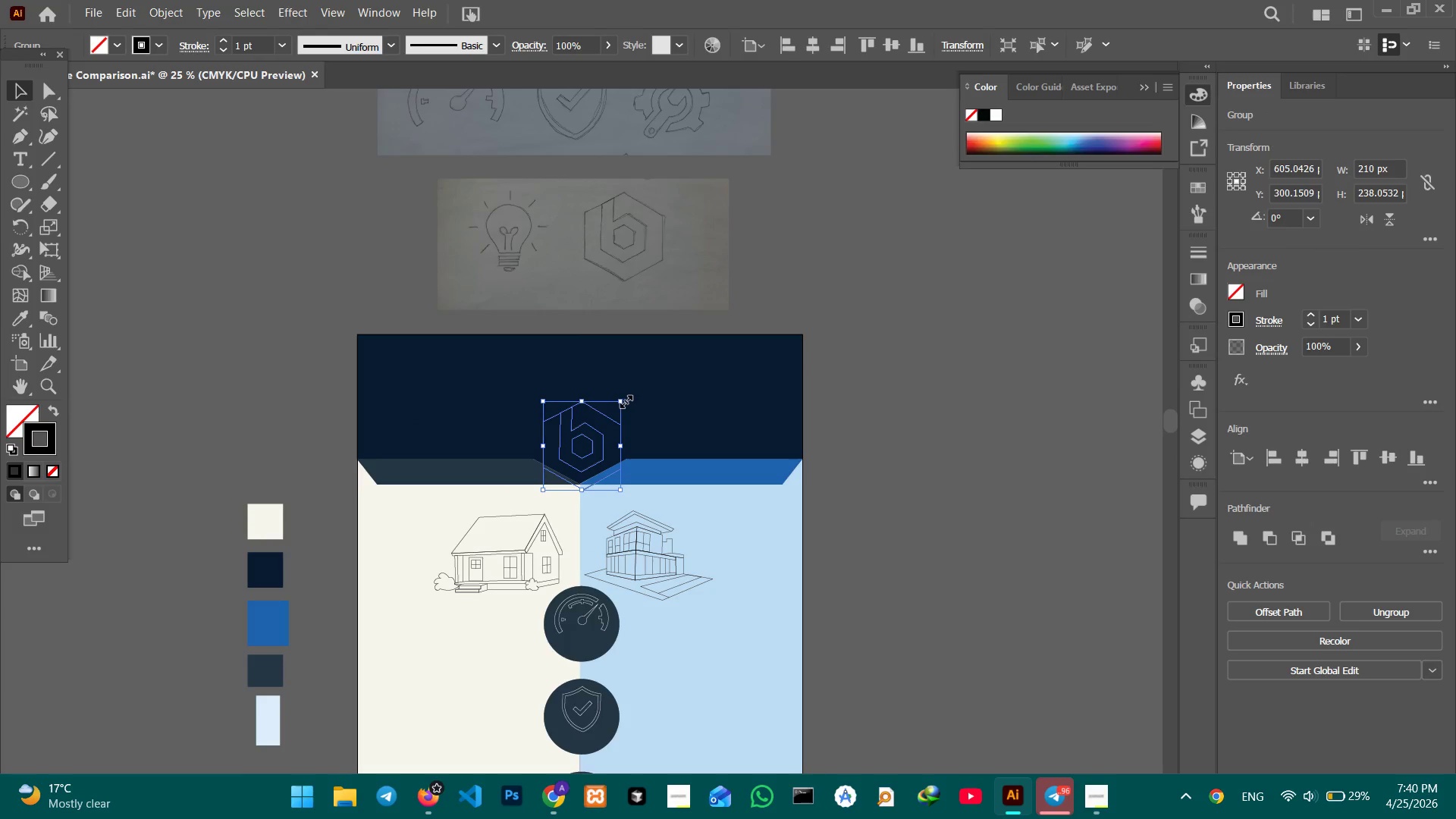 
left_click_drag(start_coordinate=[622, 400], to_coordinate=[595, 420])
 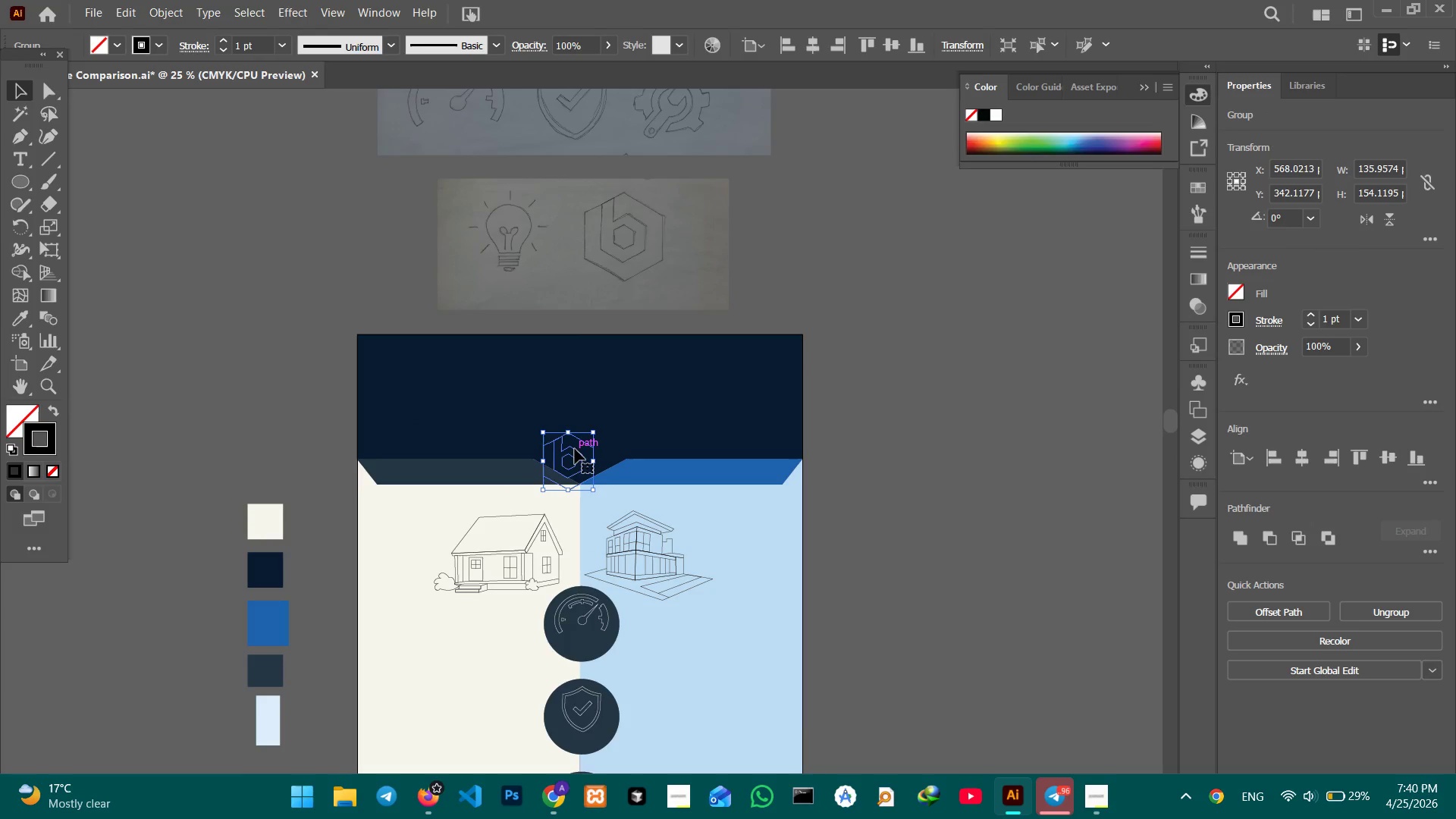 
hold_key(key=ShiftLeft, duration=0.7)
 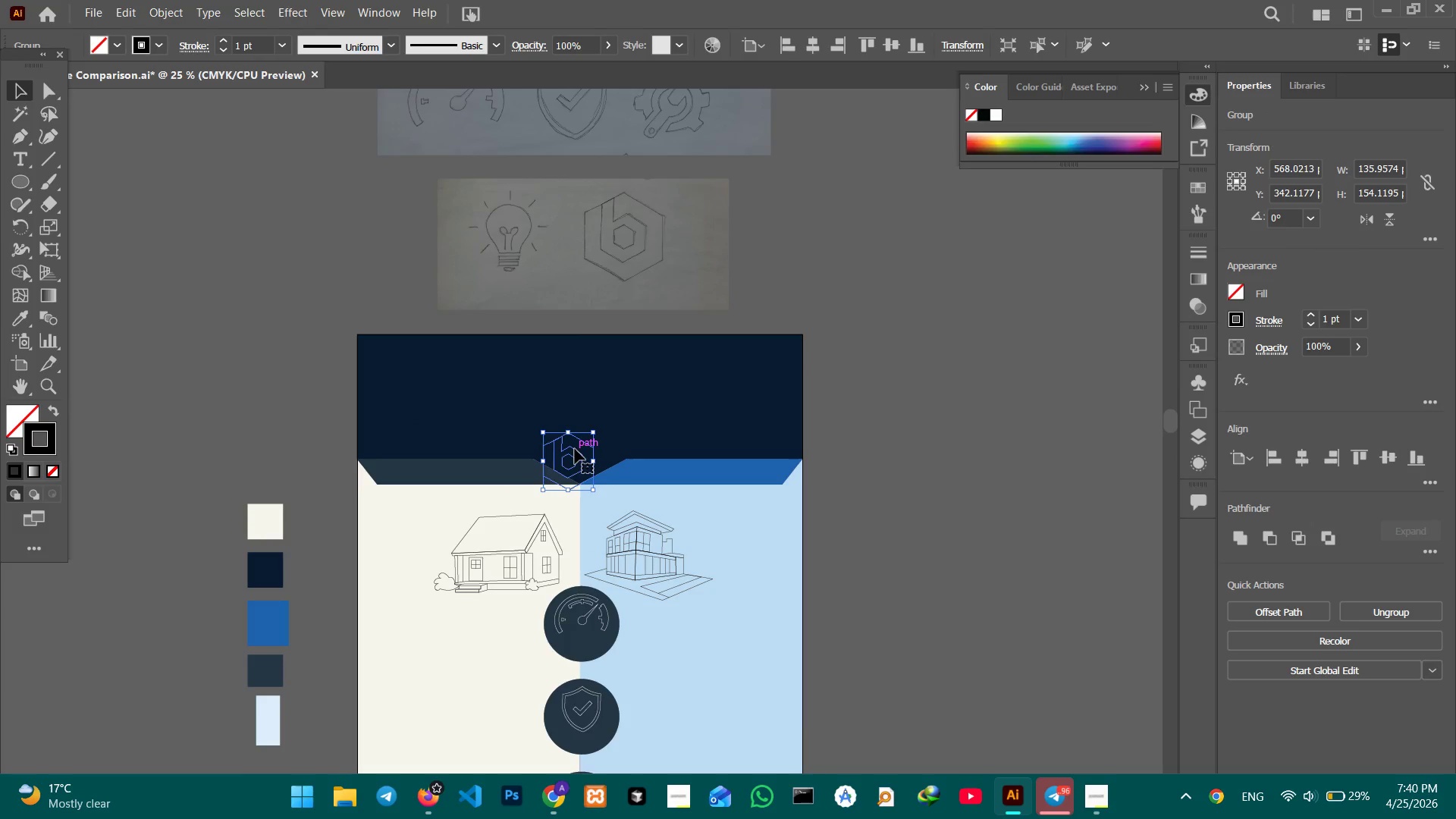 
left_click_drag(start_coordinate=[575, 449], to_coordinate=[538, 363])
 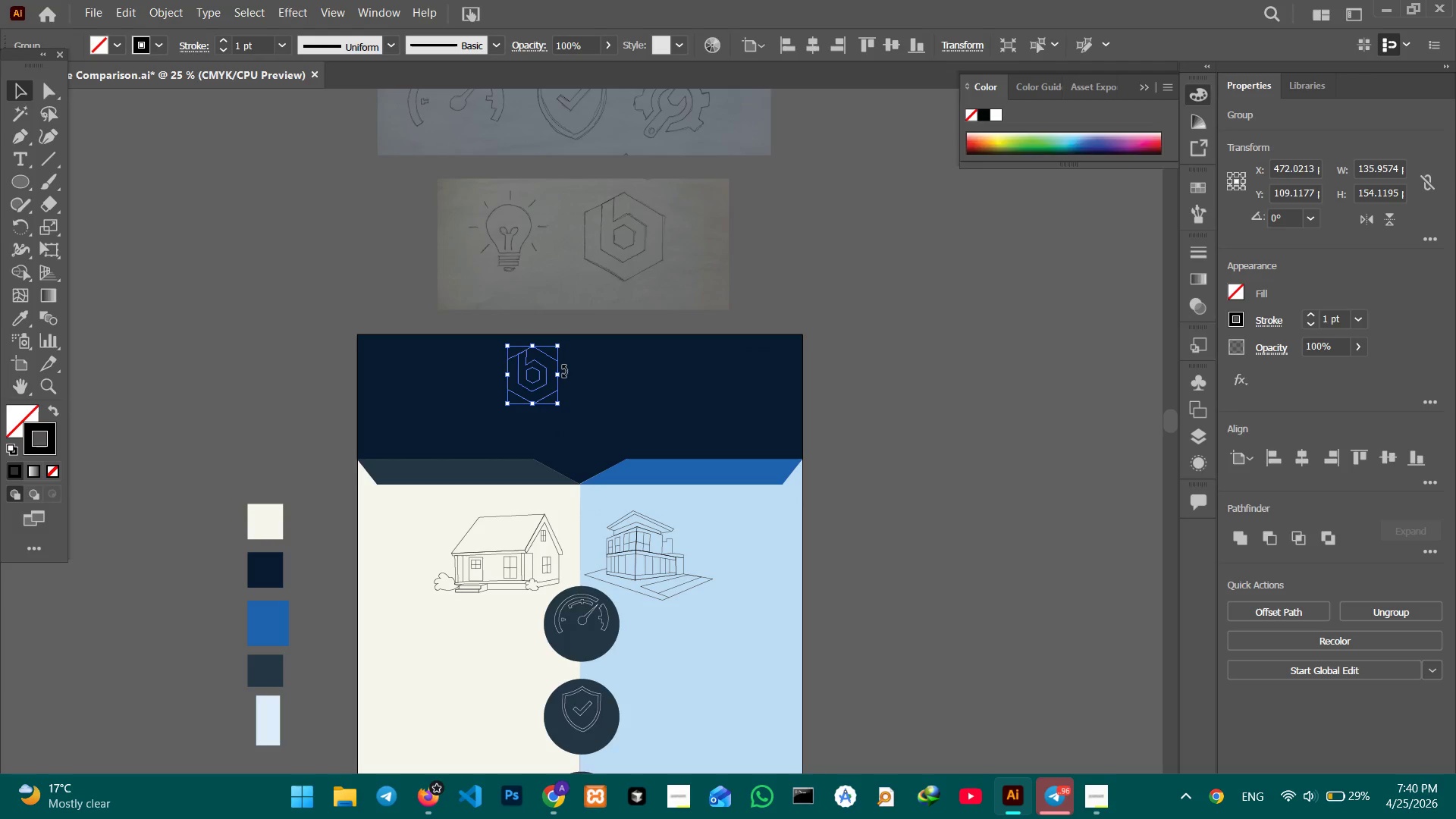 
hold_key(key=ShiftLeft, duration=1.22)
left_click_drag(start_coordinate=[561, 375], to_coordinate=[551, 371])
 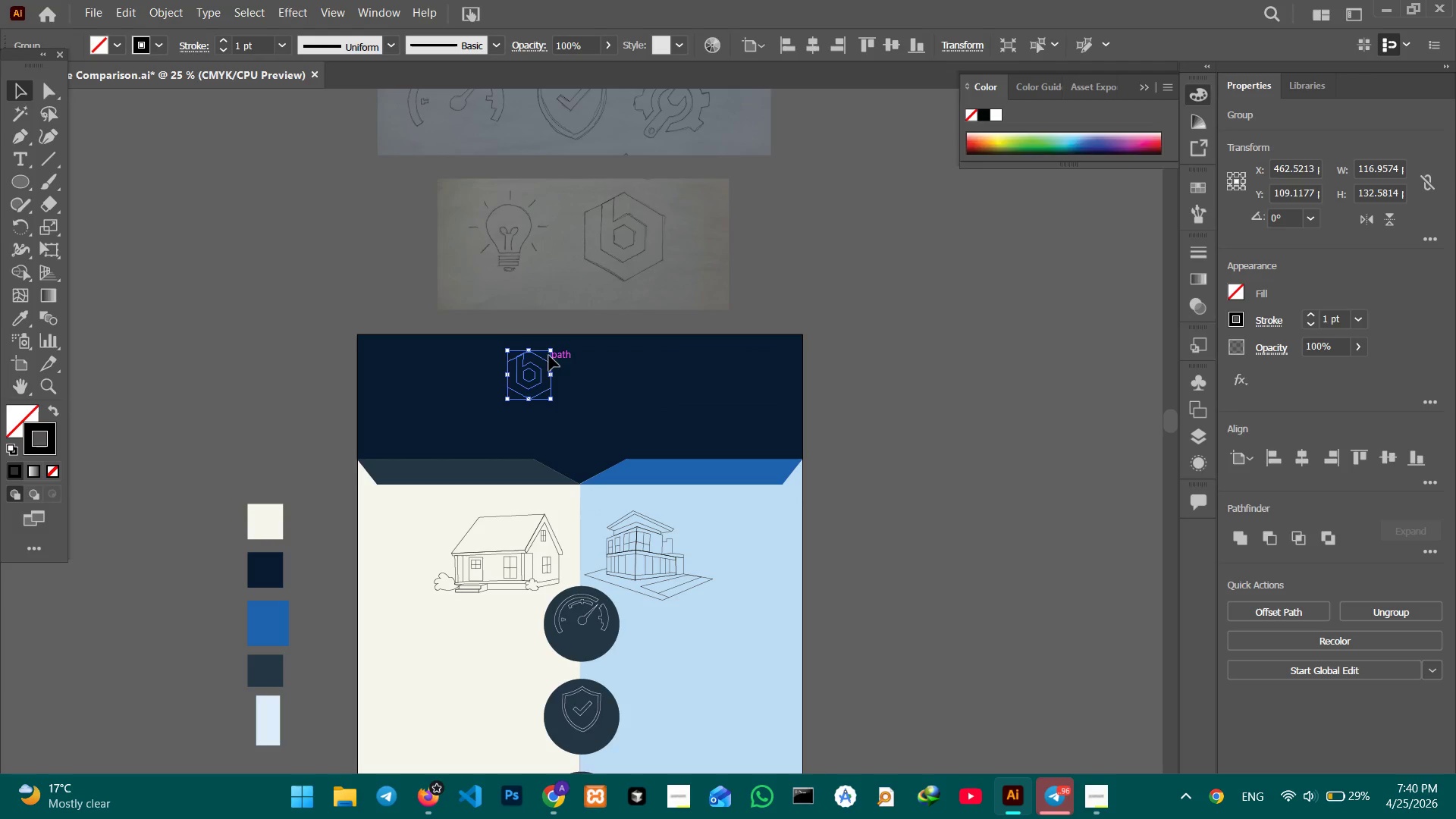 
key(Control+Equal)
 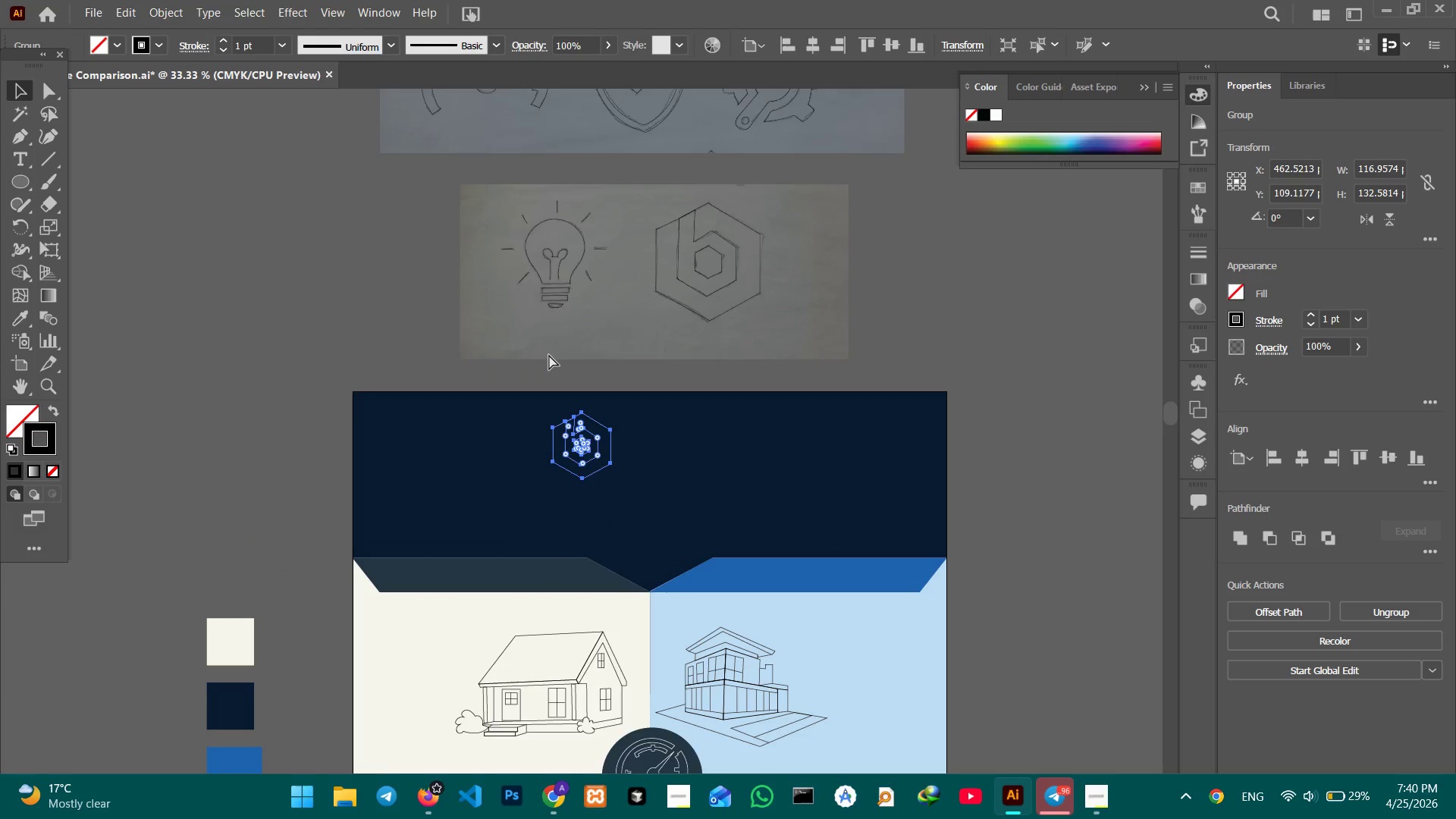 
key(Control+Equal)
 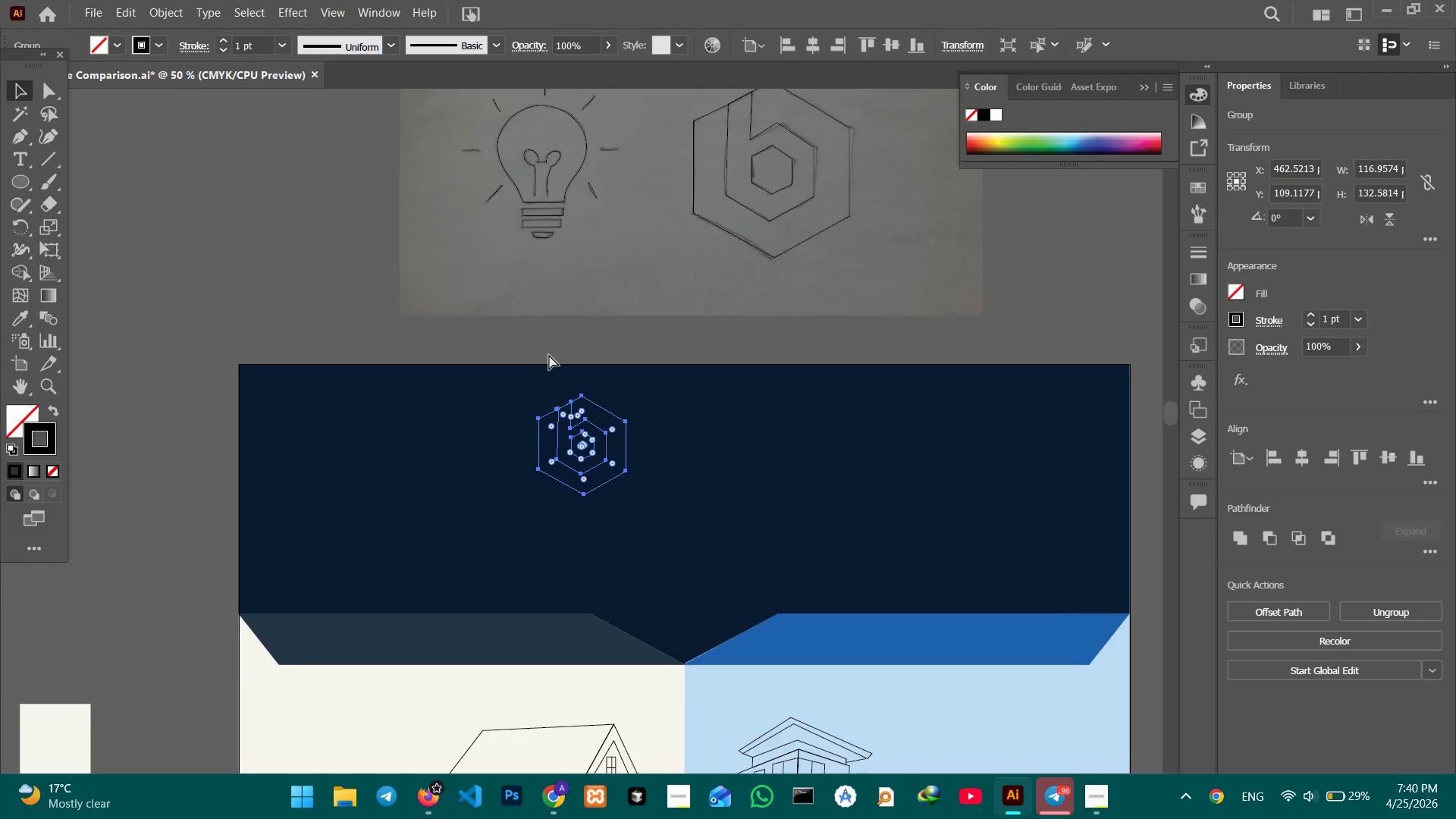 
key(Control+Equal)
 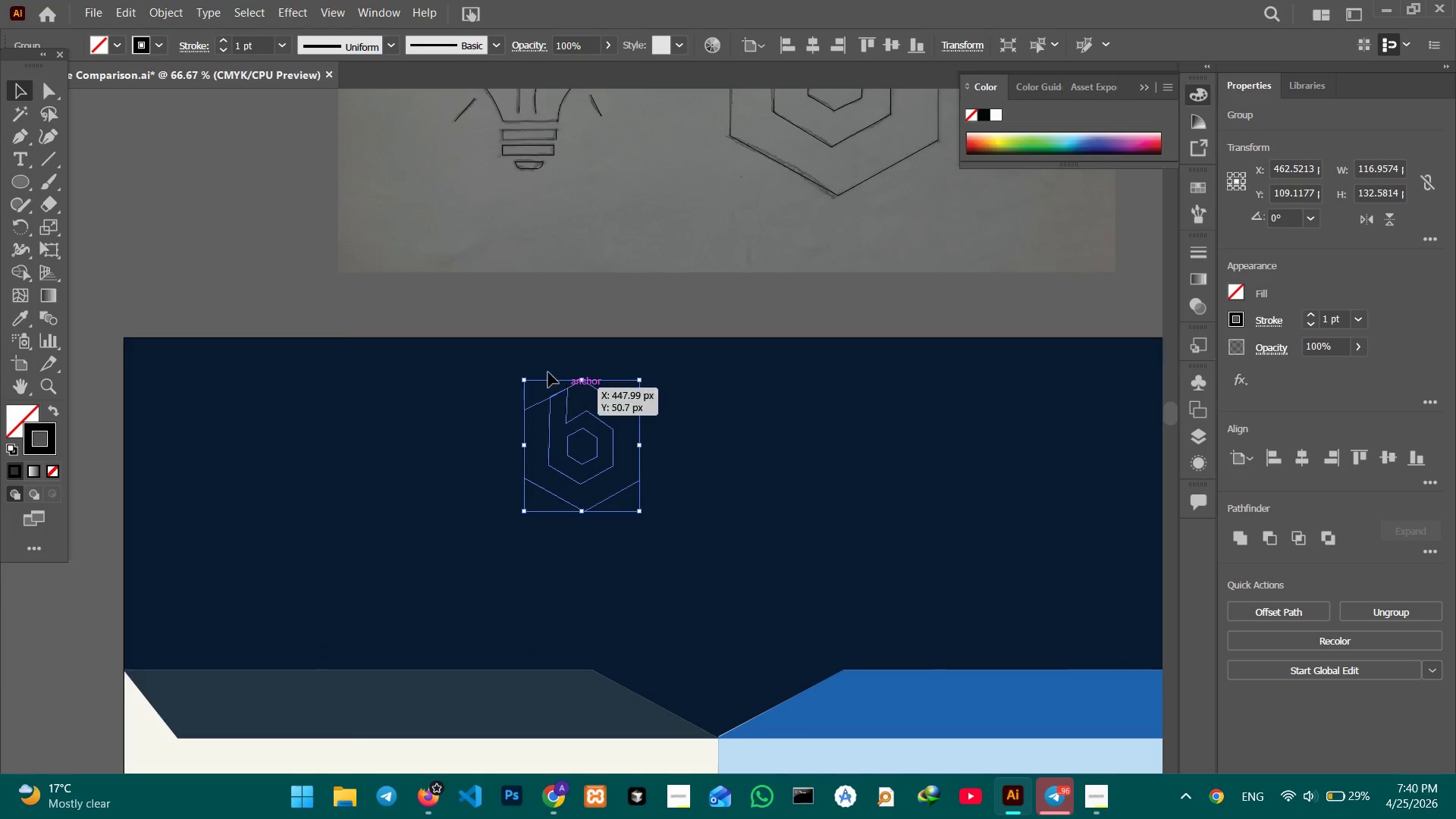 
hold_key(key=Space, duration=0.55)
 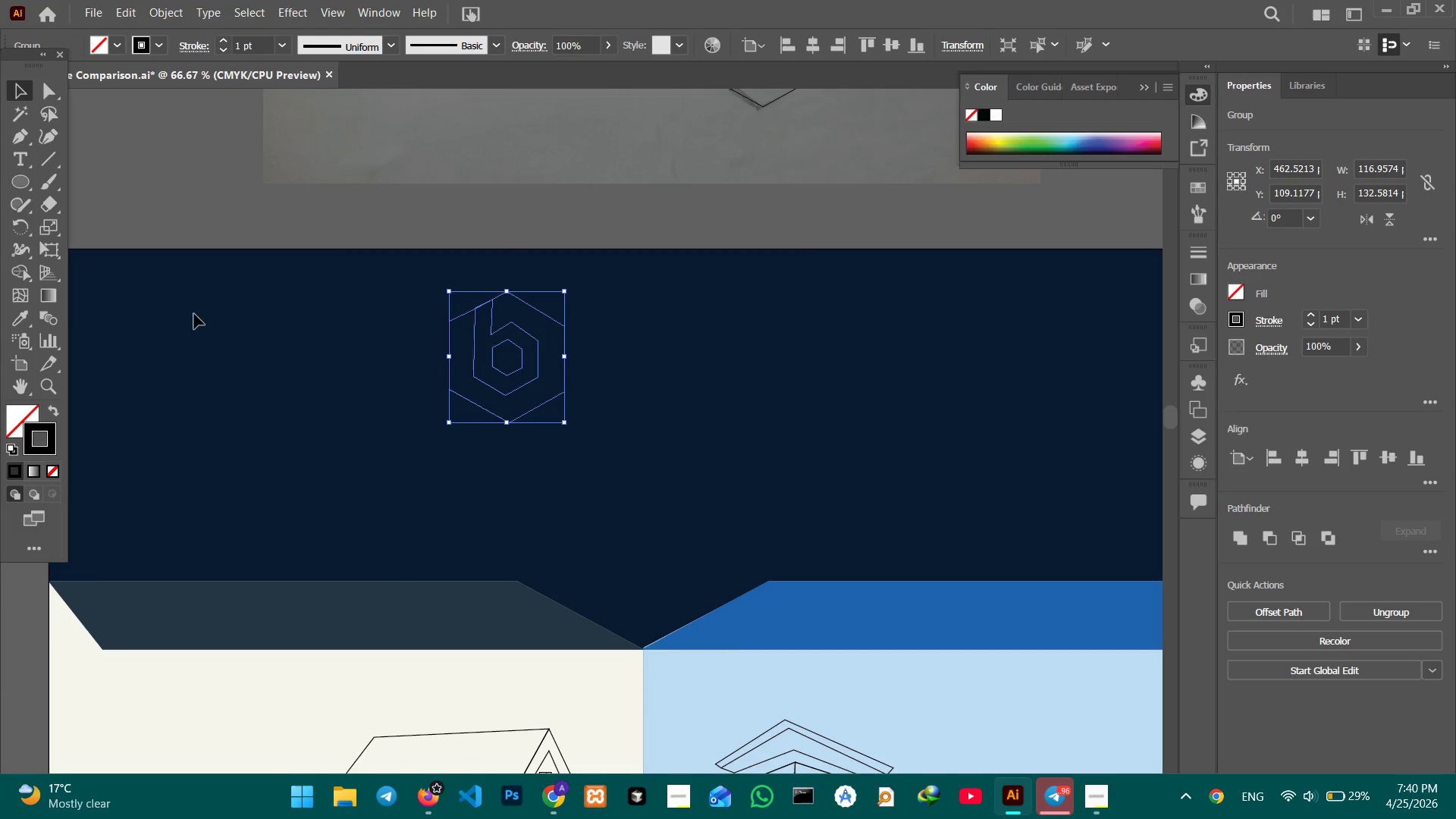 
left_click_drag(start_coordinate=[645, 373], to_coordinate=[564, 275])
 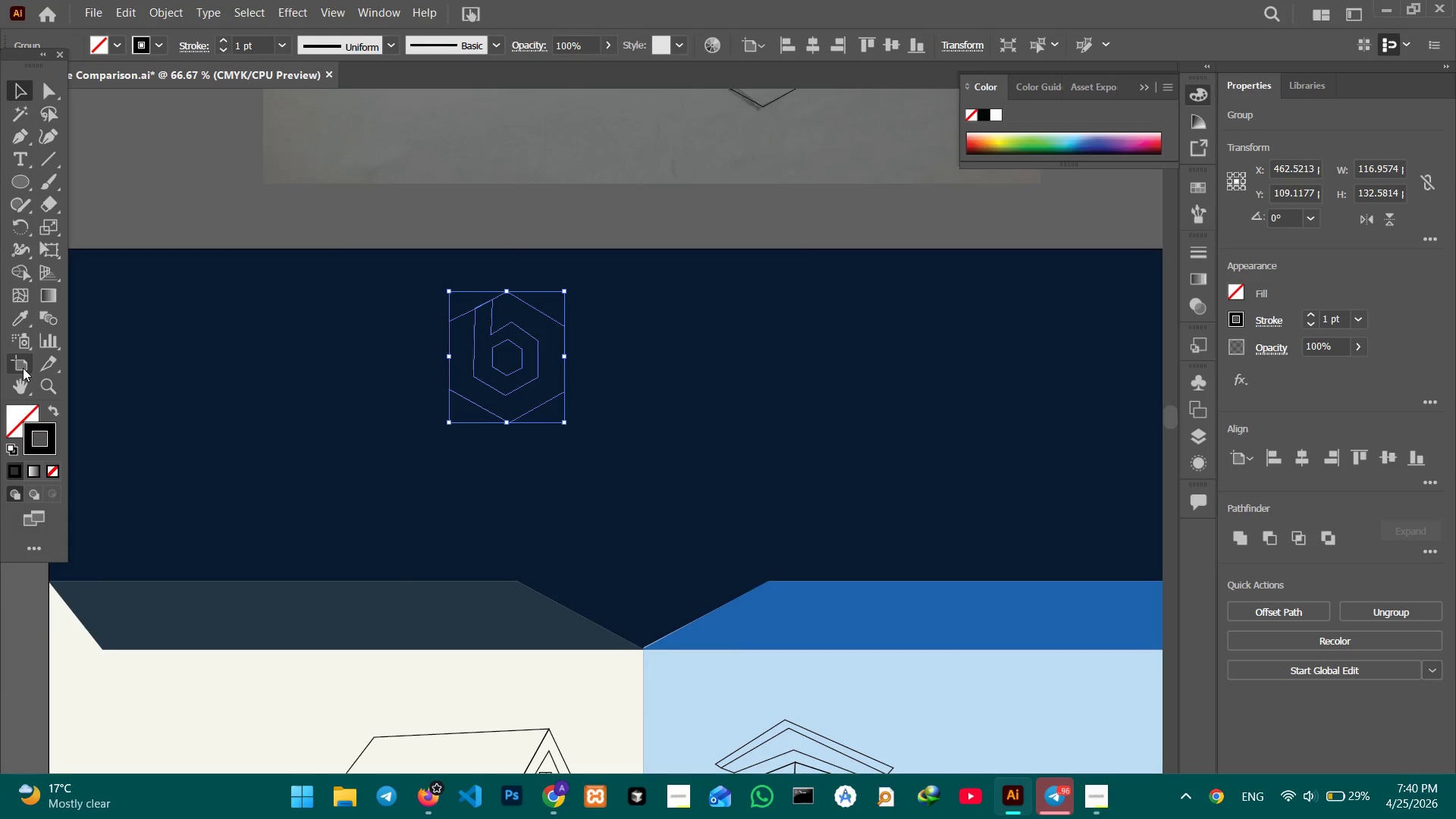 
left_click([21, 269])
 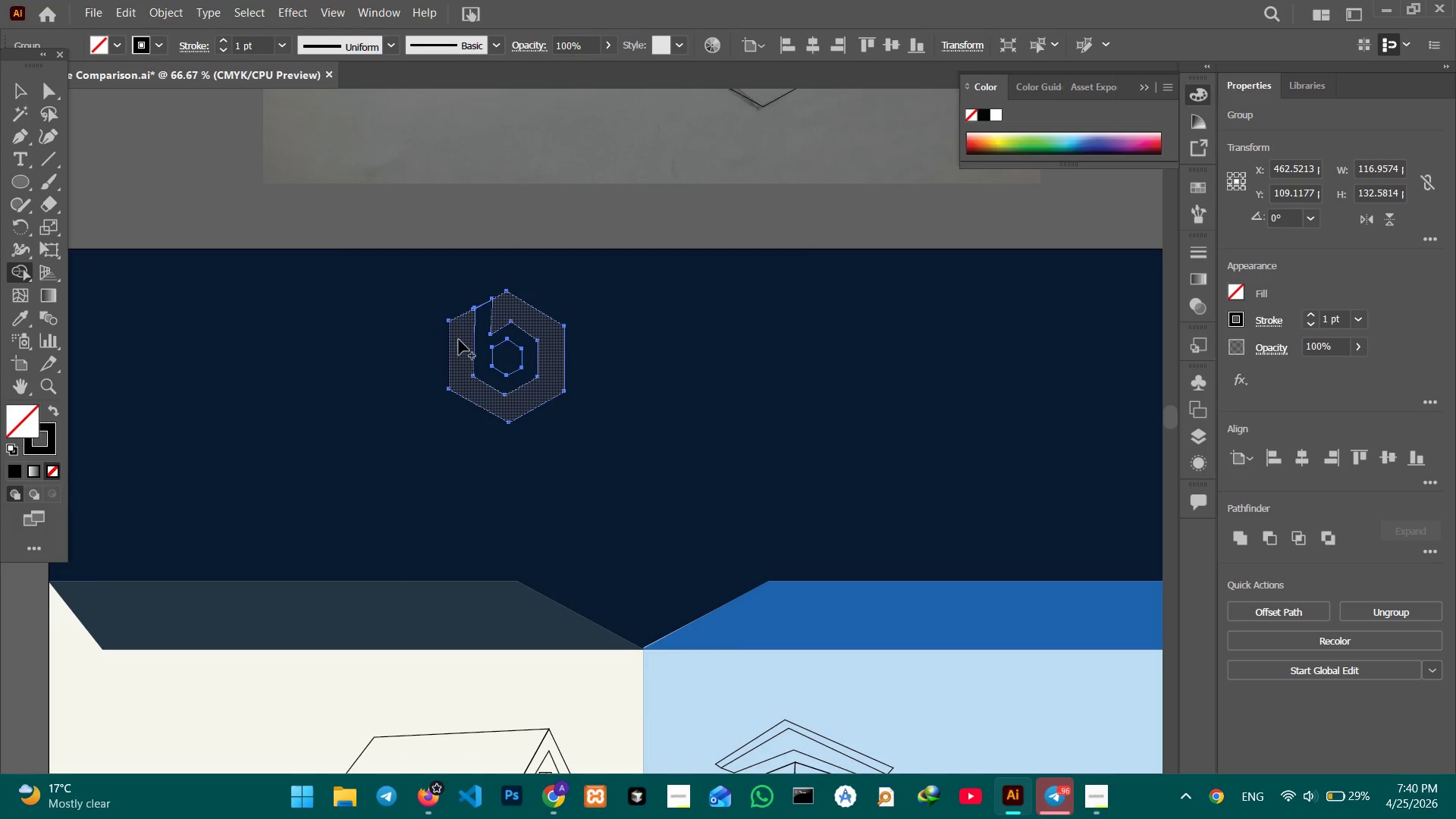 
left_click([459, 340])
 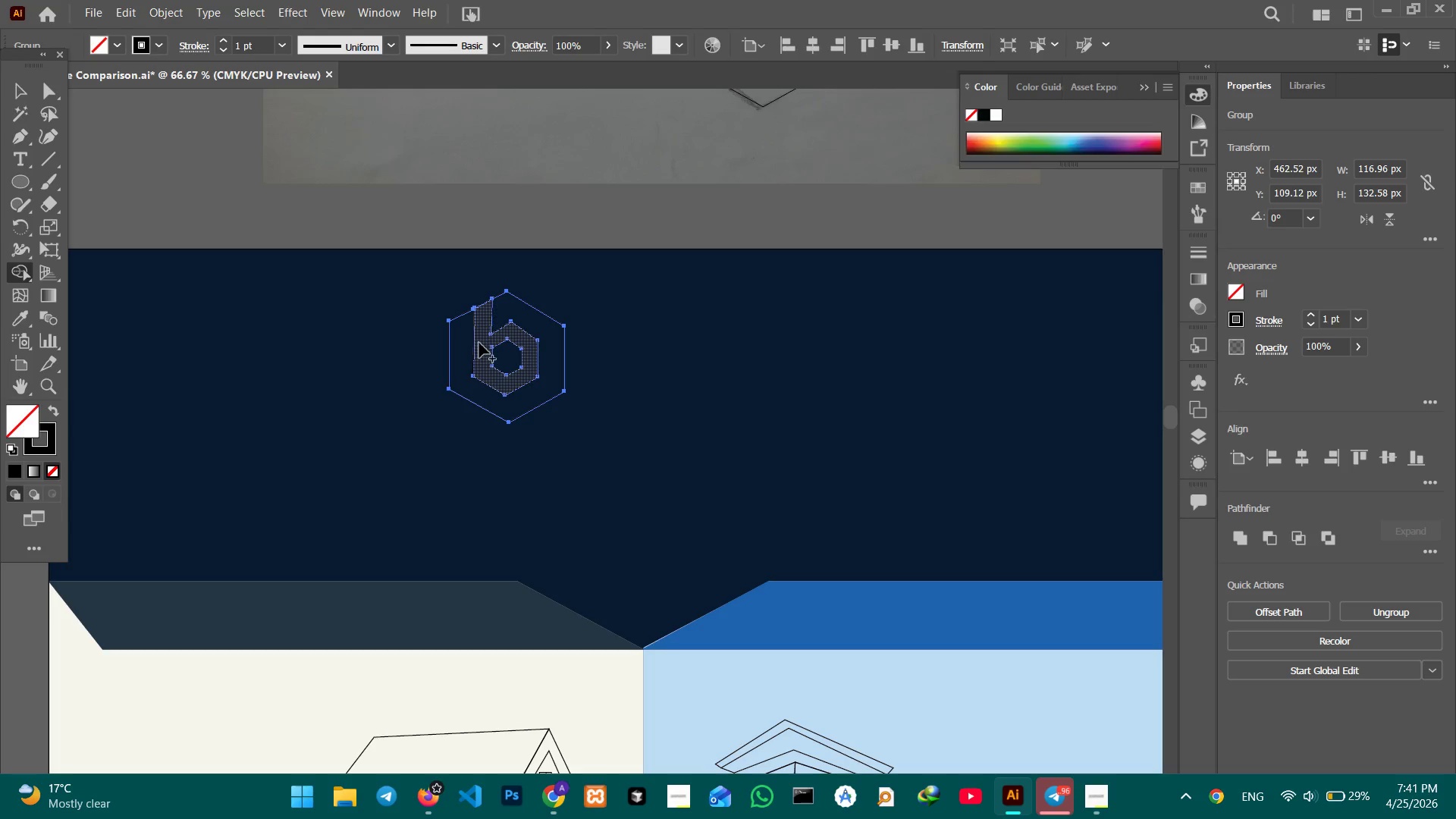 
left_click([479, 343])
 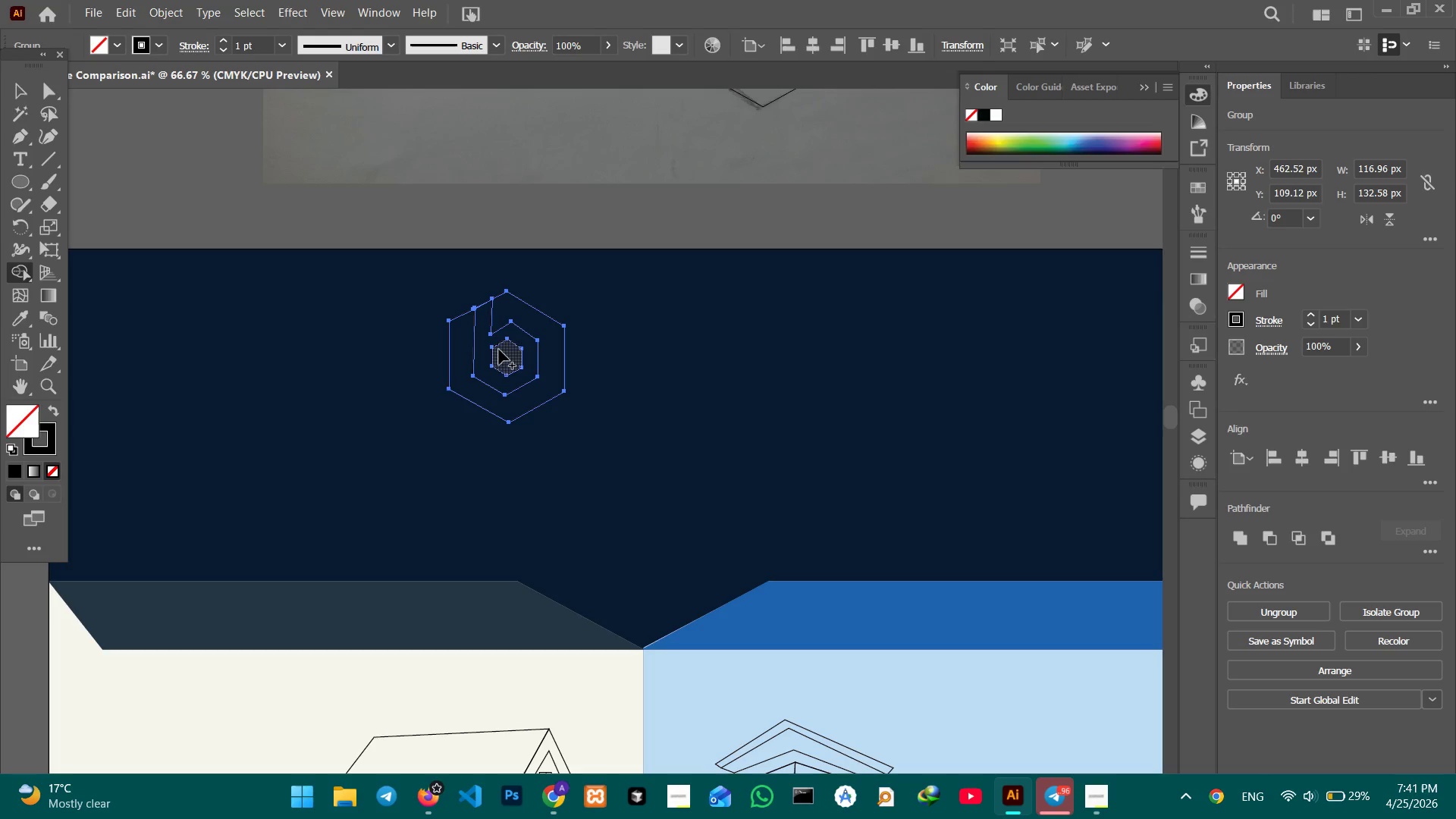 
left_click([500, 352])
 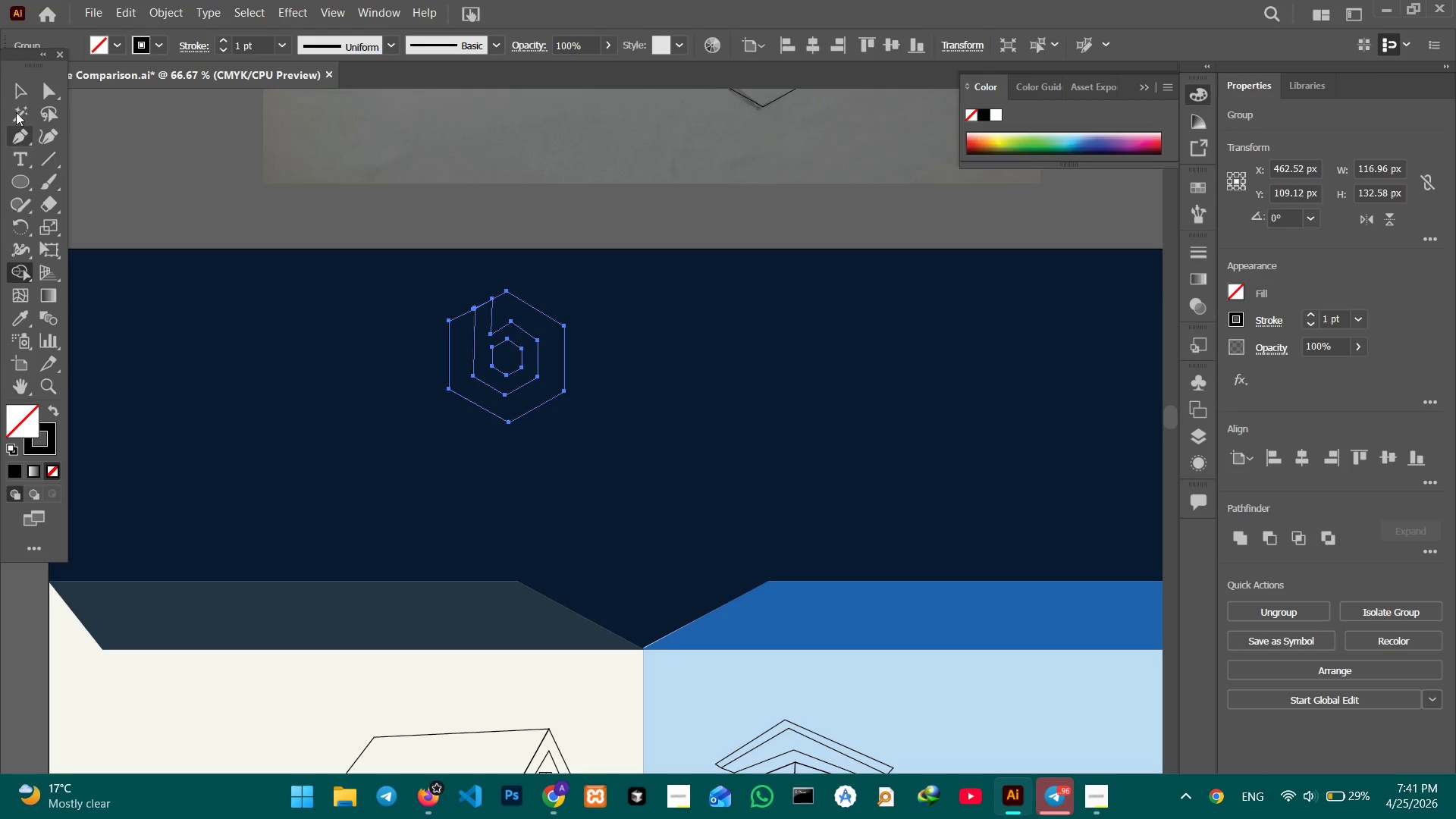 
left_click([20, 96])
 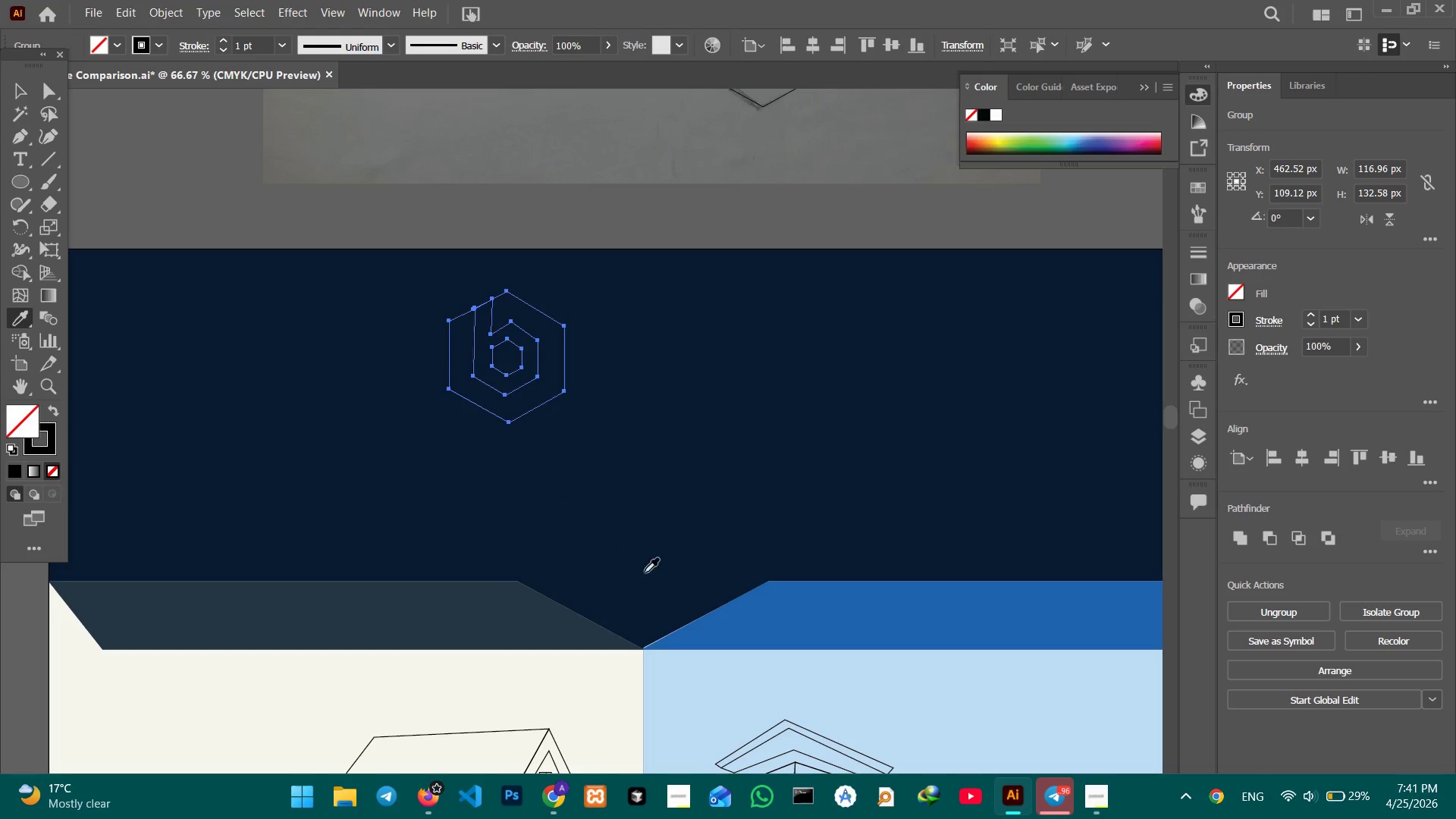 
left_click([718, 614])
 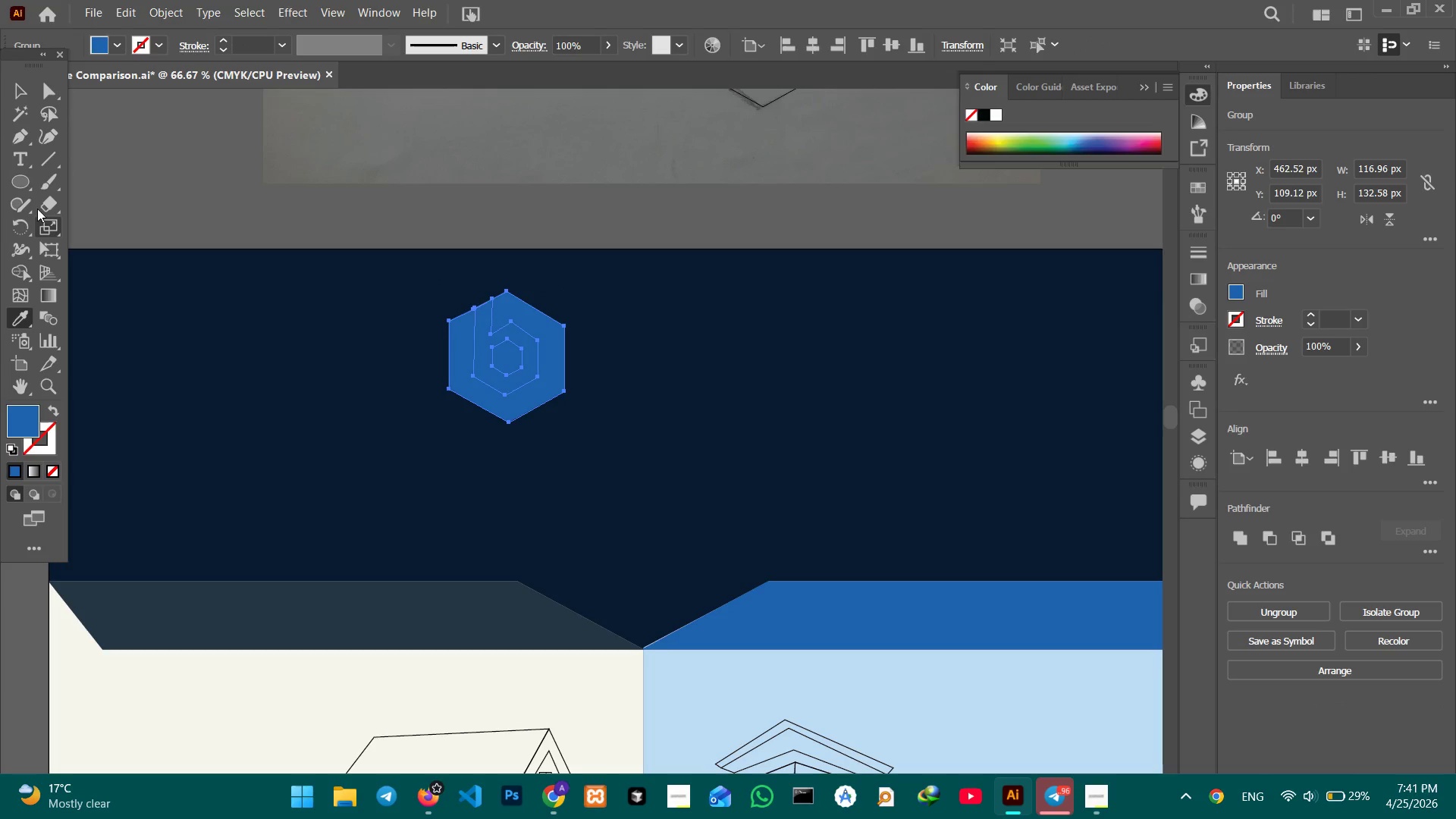 
left_click([24, 91])
 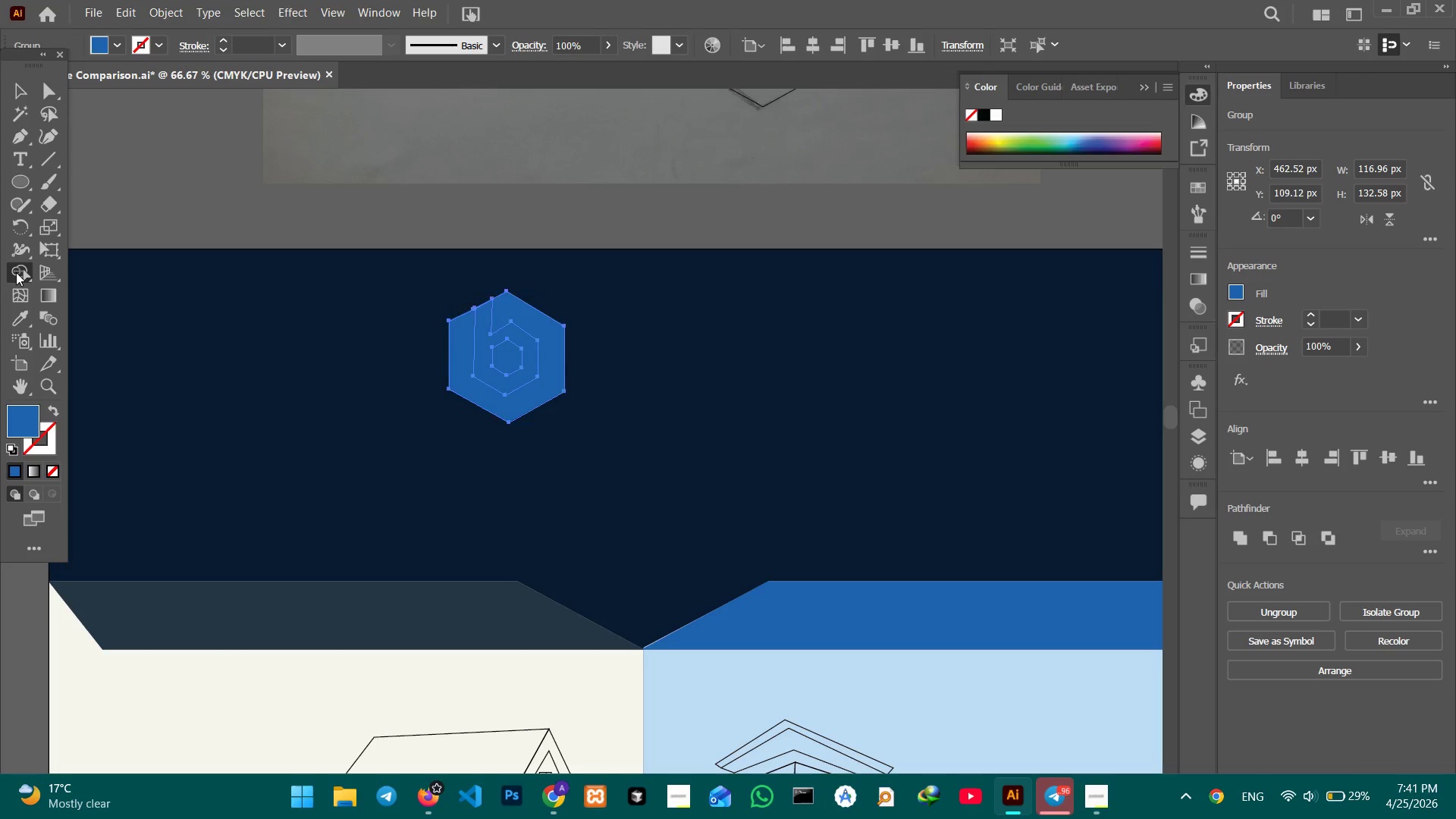 
hold_key(key=ShiftLeft, duration=1.81)
left_click([484, 345])
 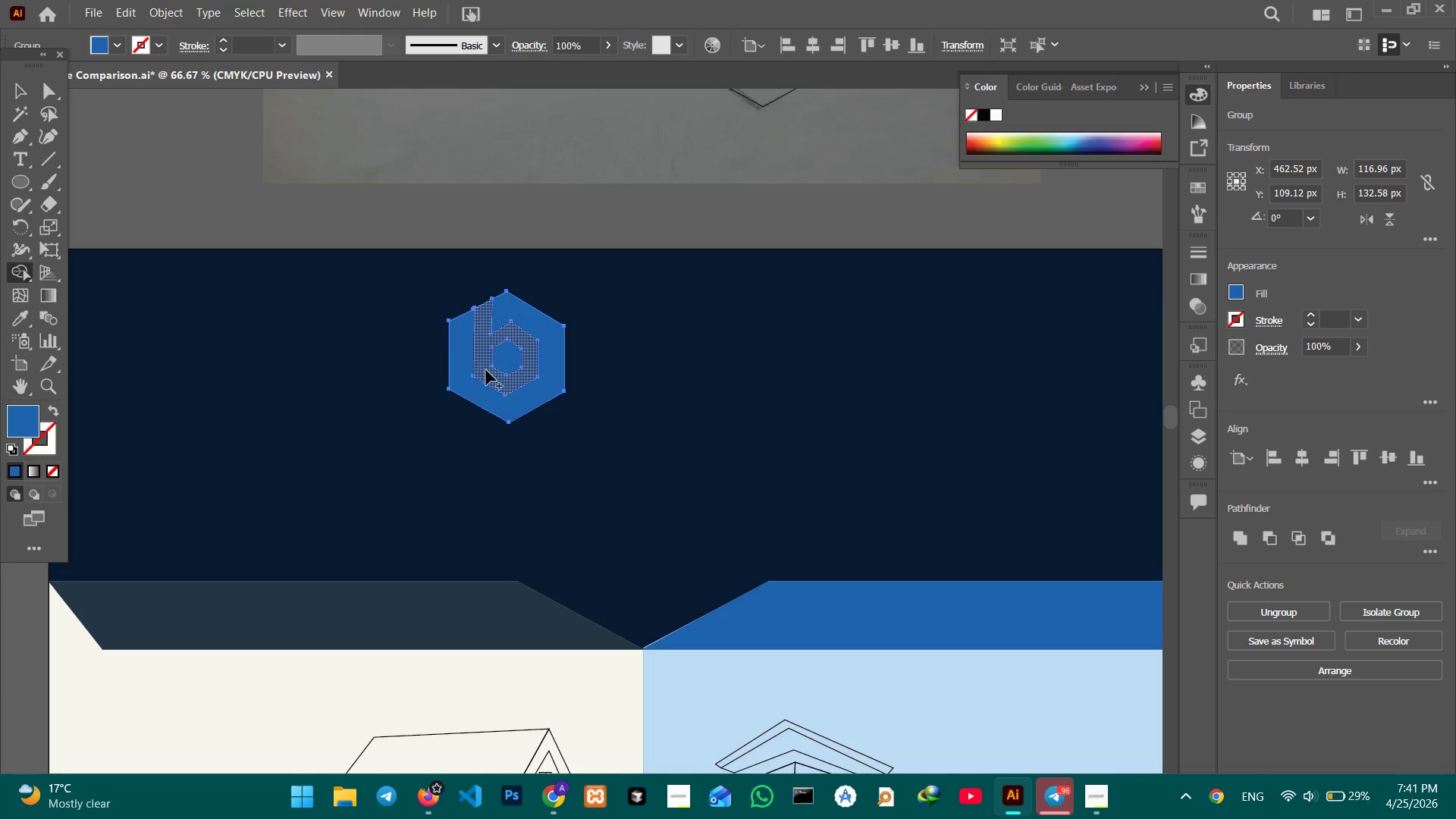 
hold_key(key=AltLeft, duration=0.75)
left_click([486, 370])
 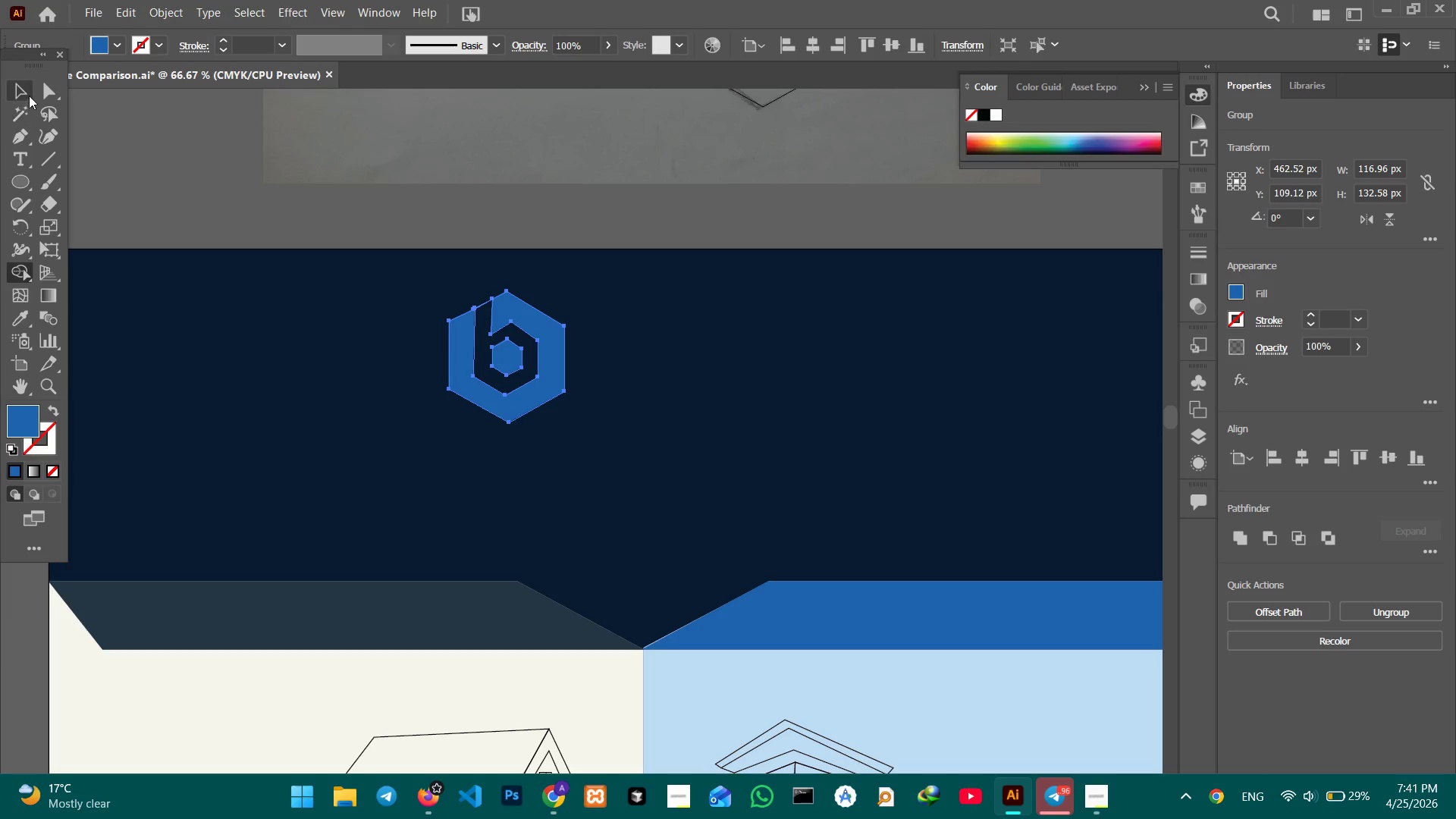 
double_click([152, 150])
 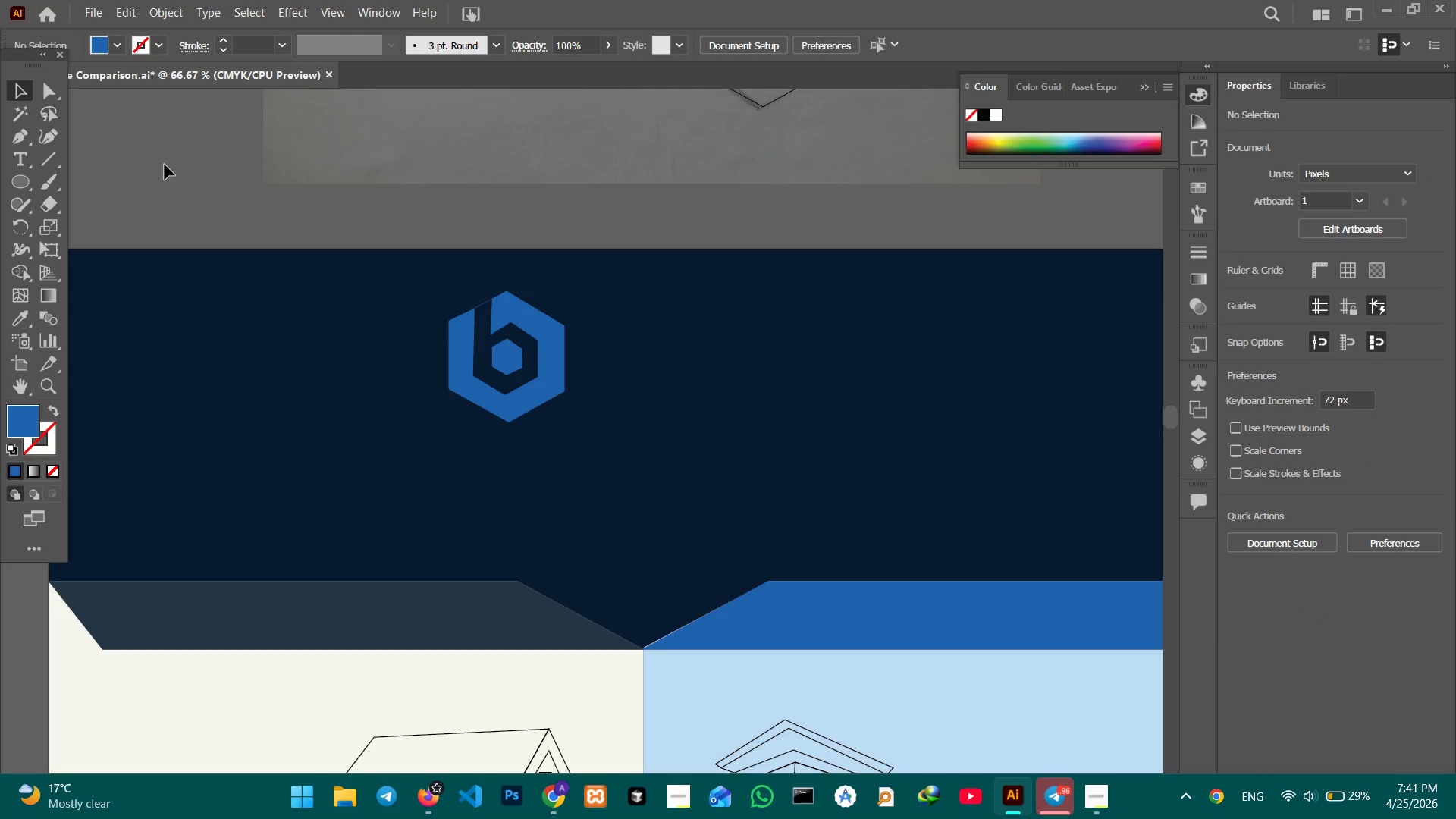 
key(Control+Equal)
 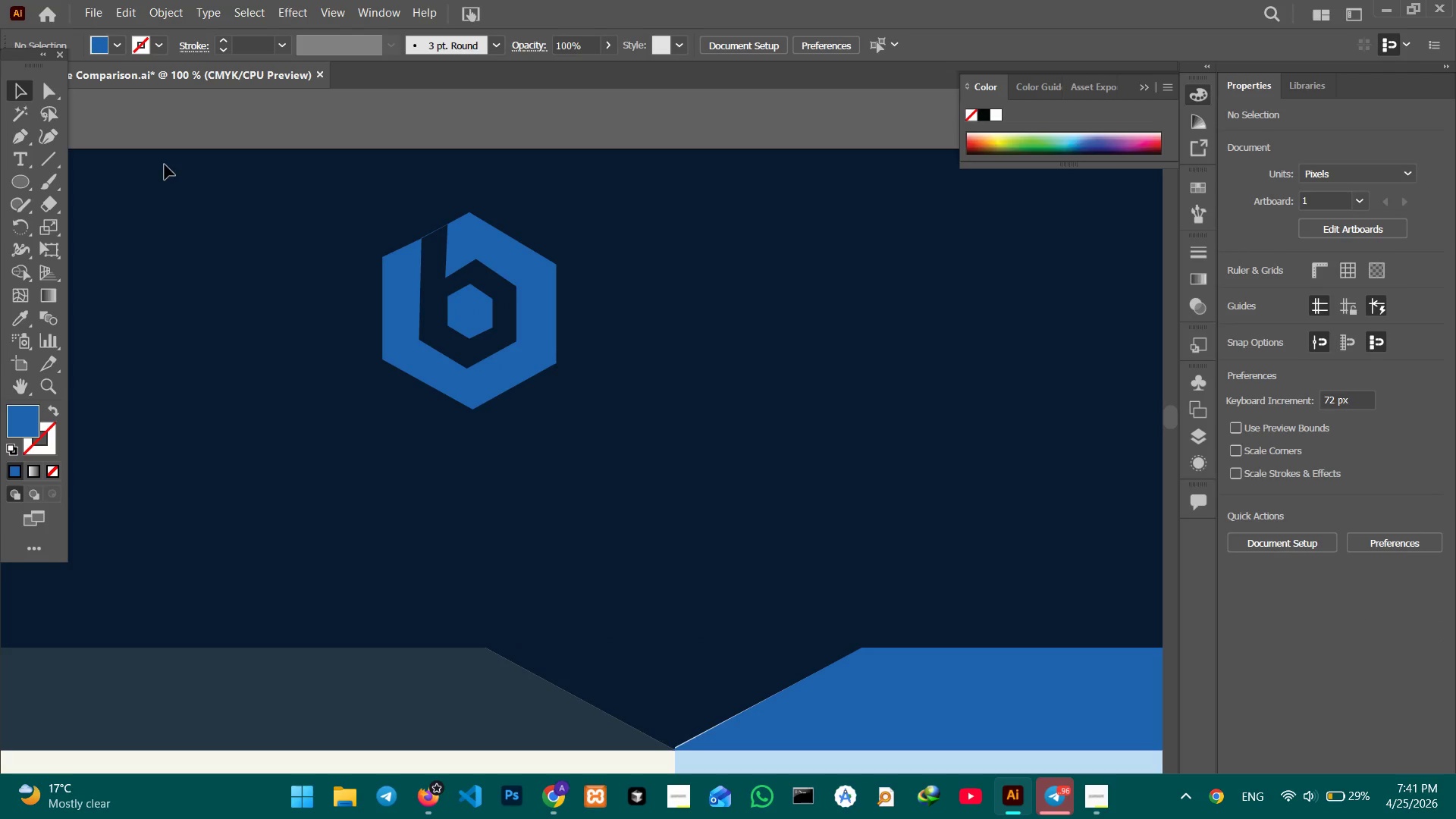 
key(Control+Minus)
 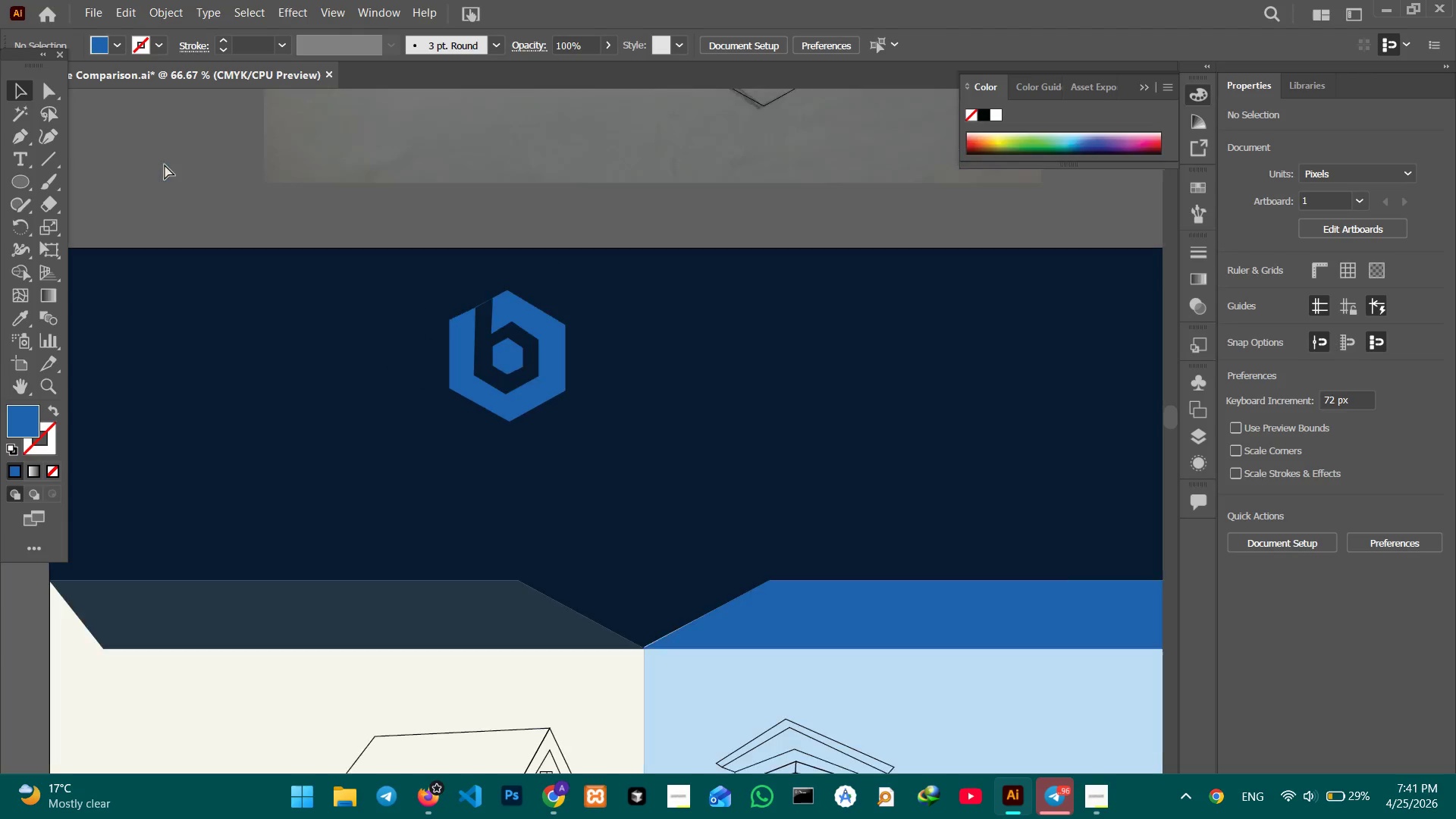 
key(Control+Minus)
 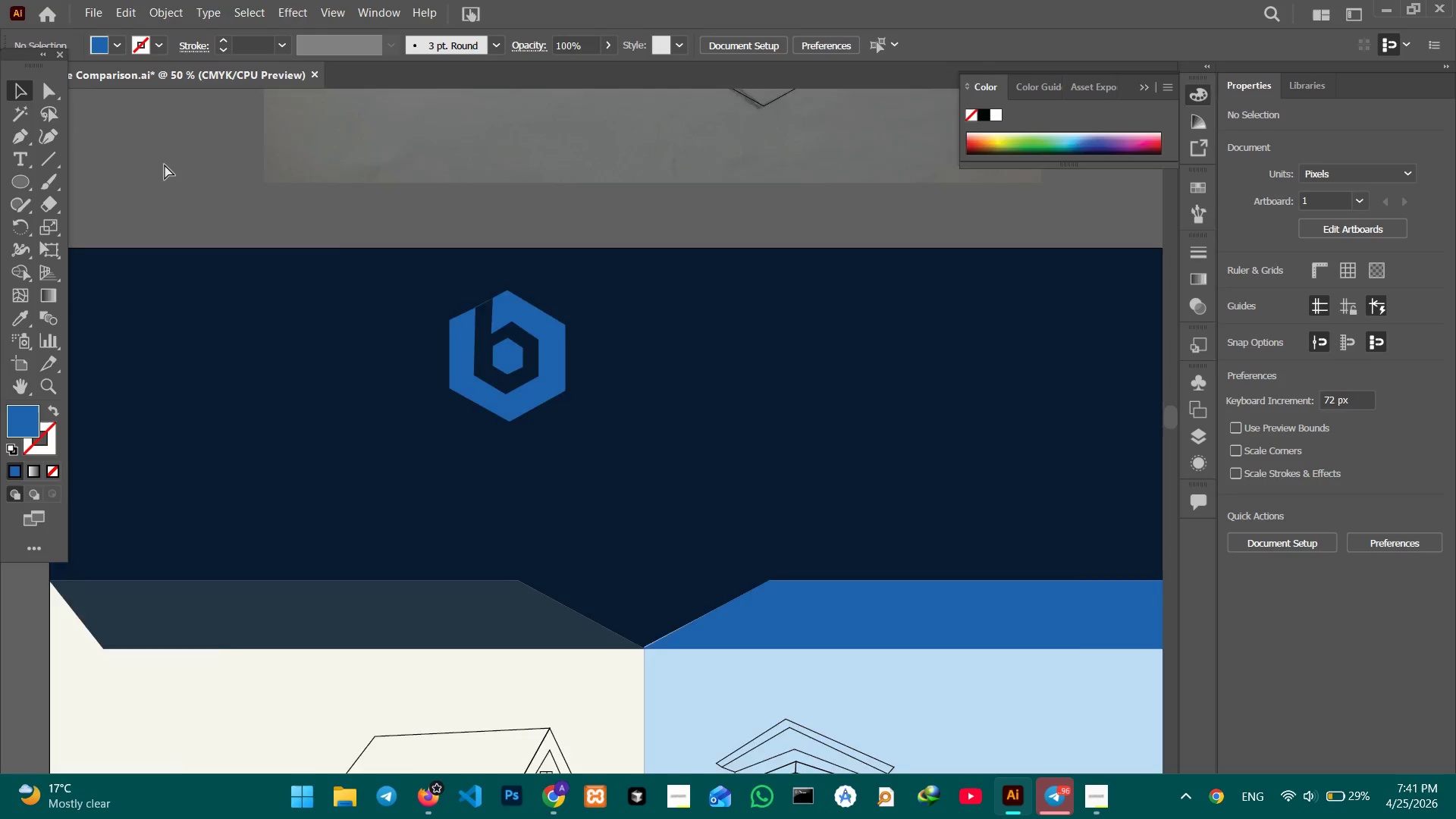 
key(Control+Minus)
 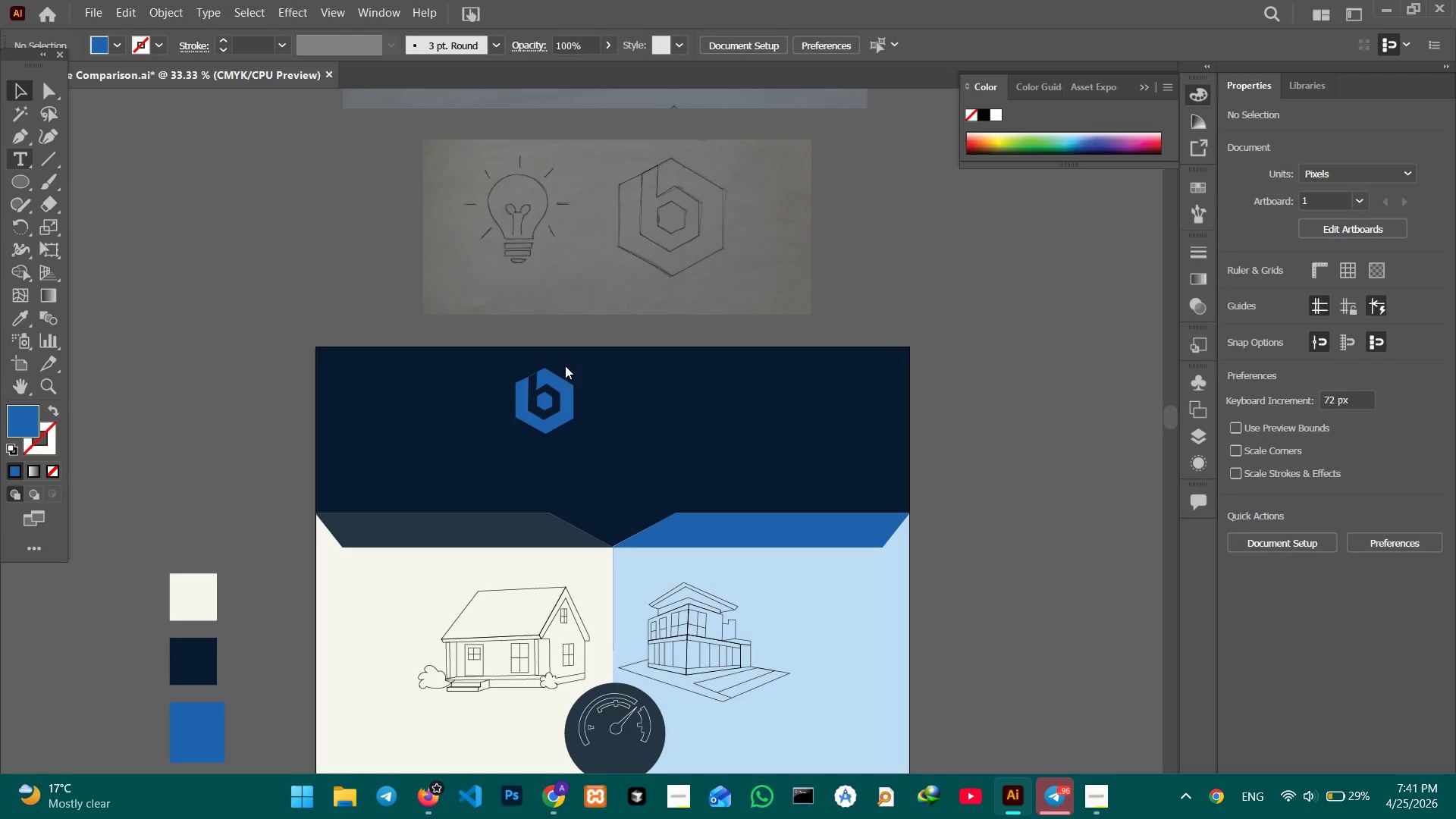 
left_click([603, 388])
 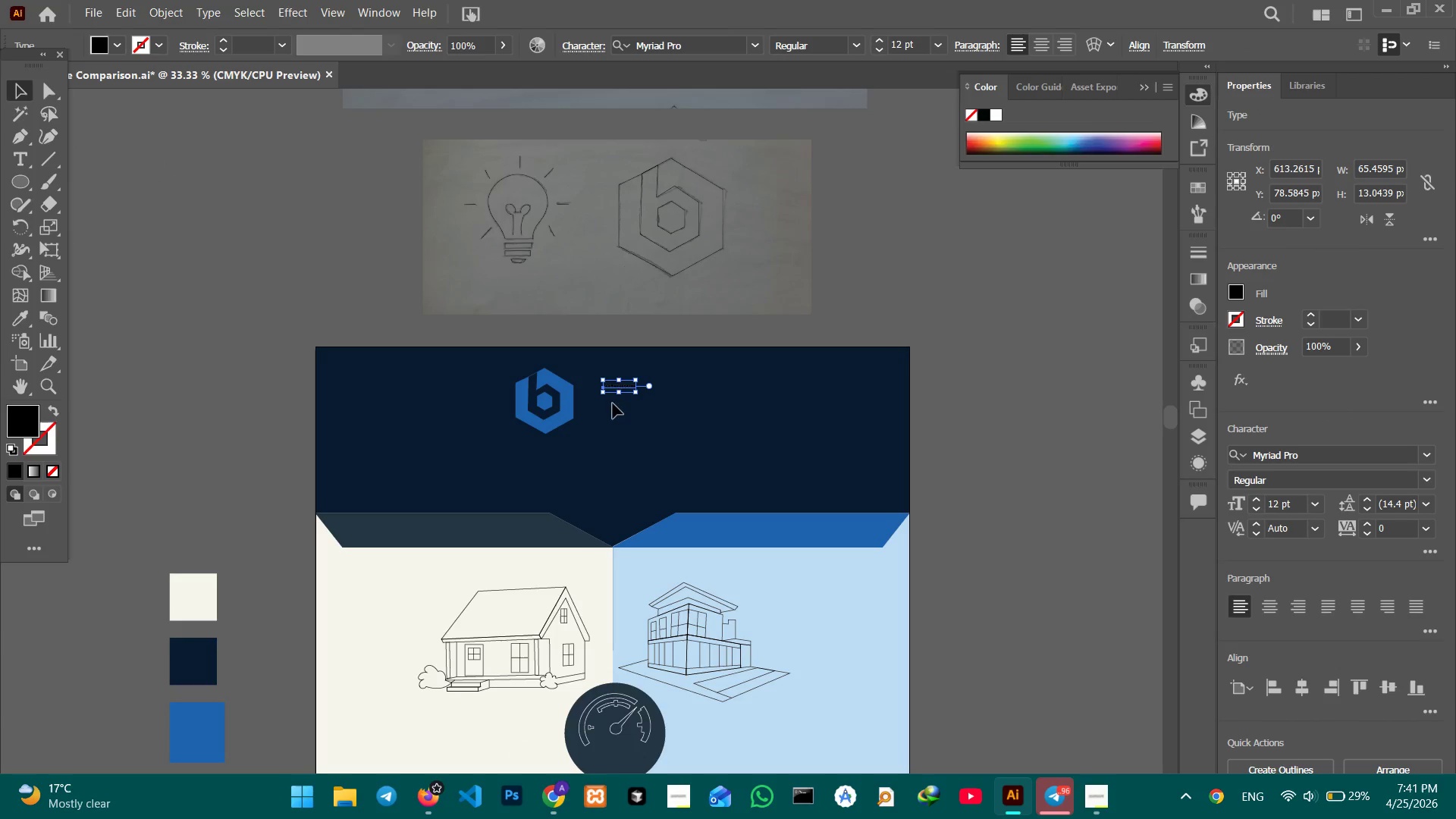 
left_click_drag(start_coordinate=[638, 394], to_coordinate=[711, 492])
 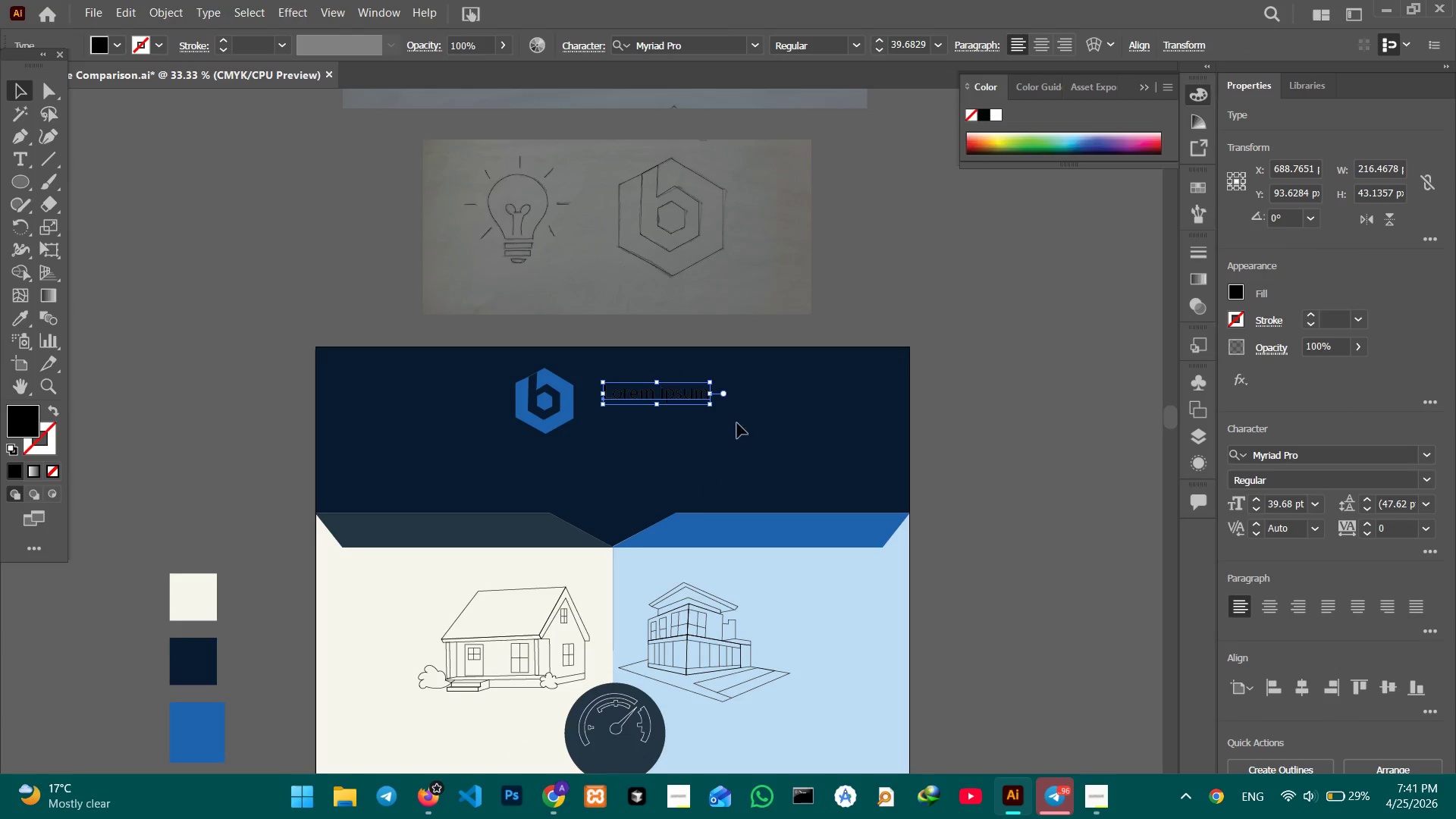 
hold_key(key=ShiftLeft, duration=0.97)
 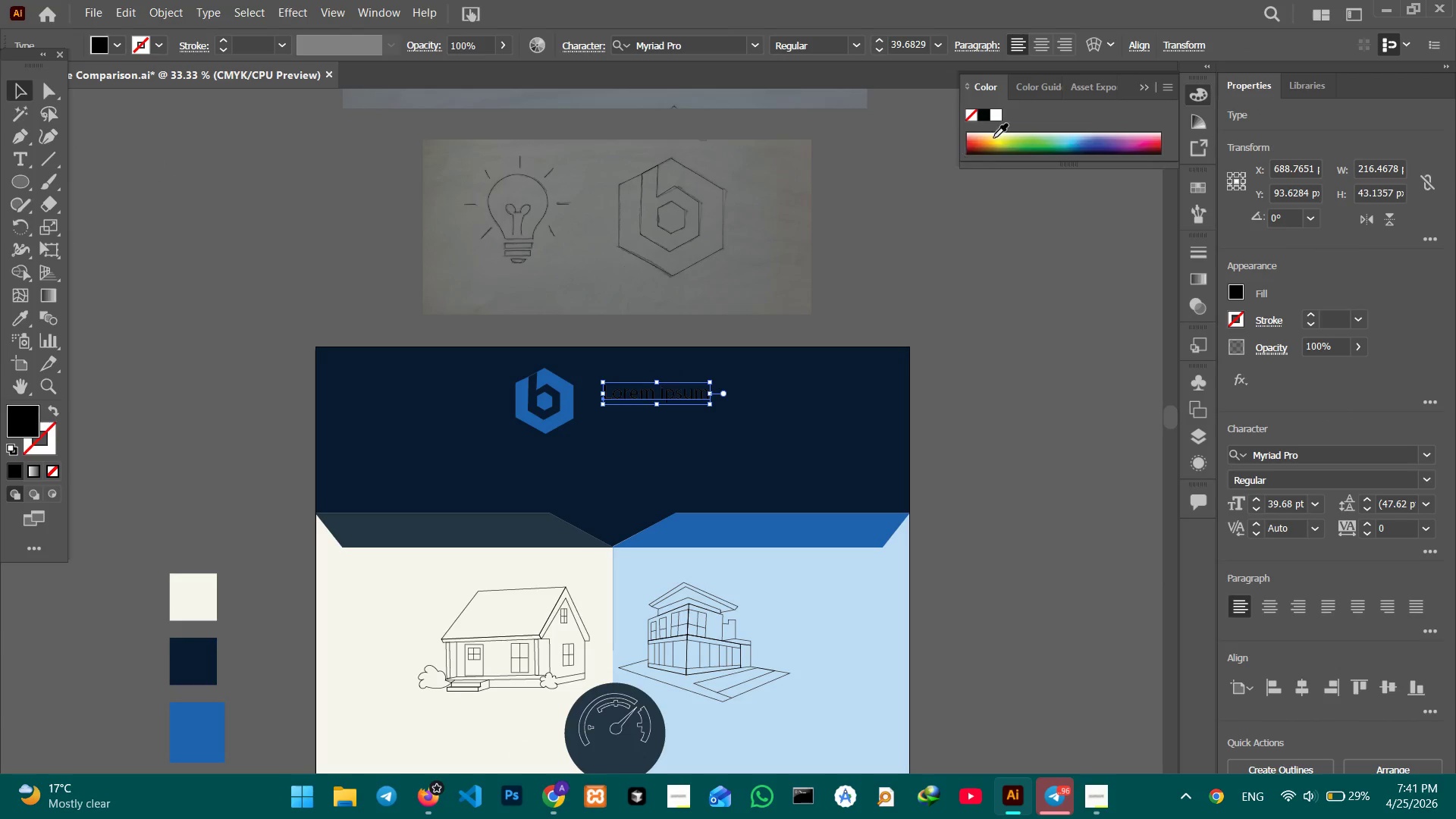 
left_click([997, 114])
 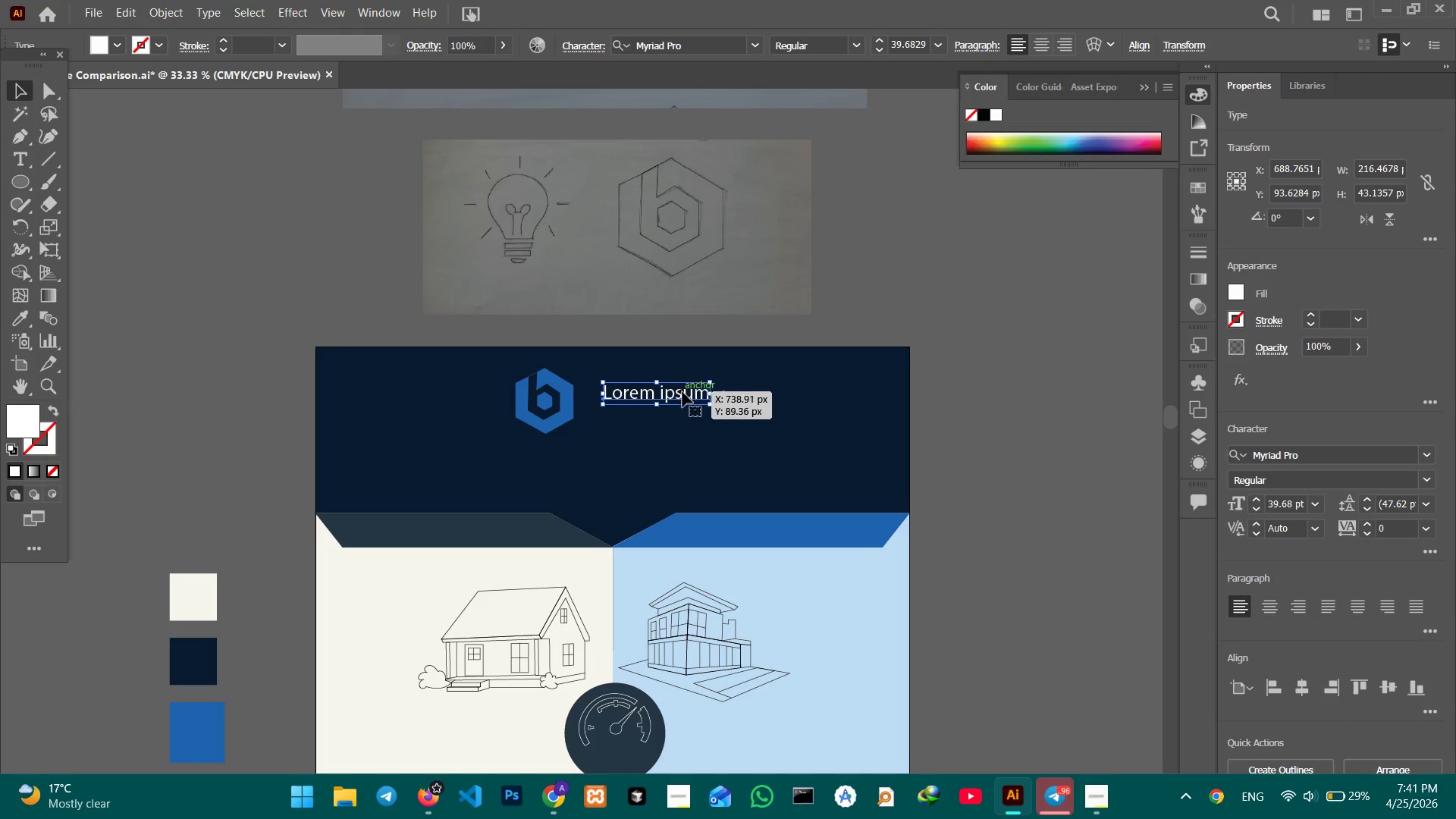 
double_click([682, 393])
 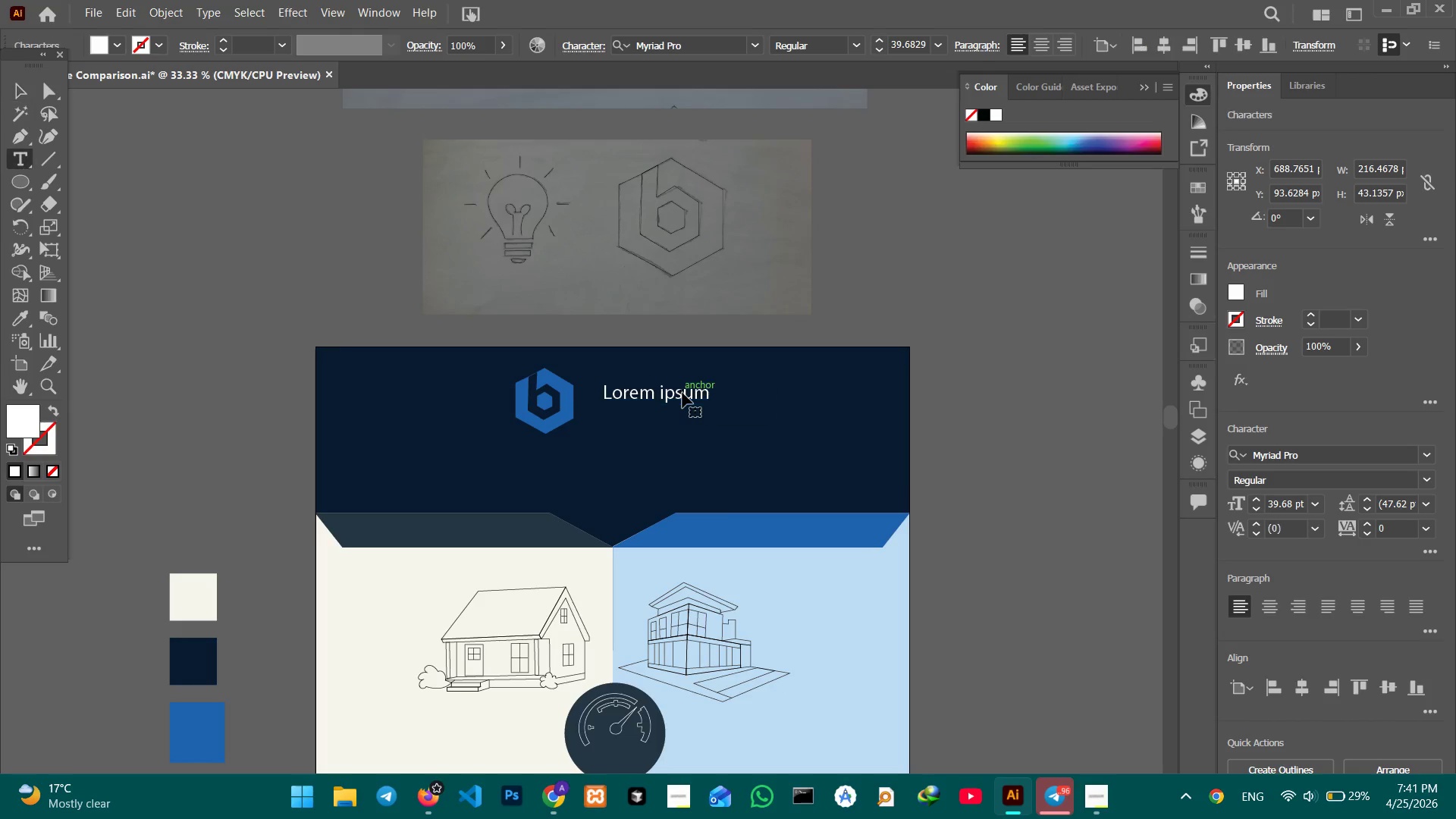 
triple_click([682, 393])
 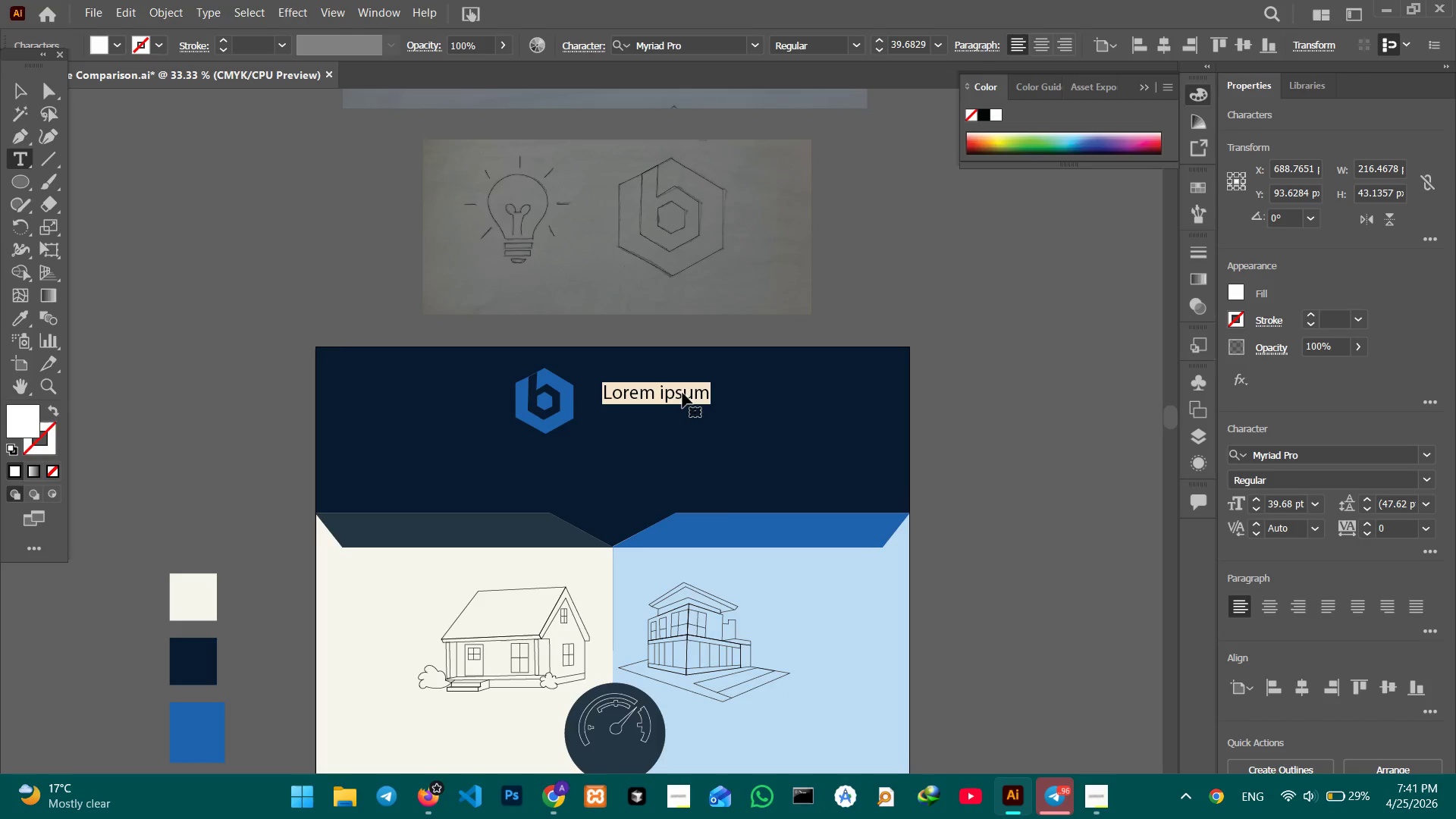 
type(BLUE)
 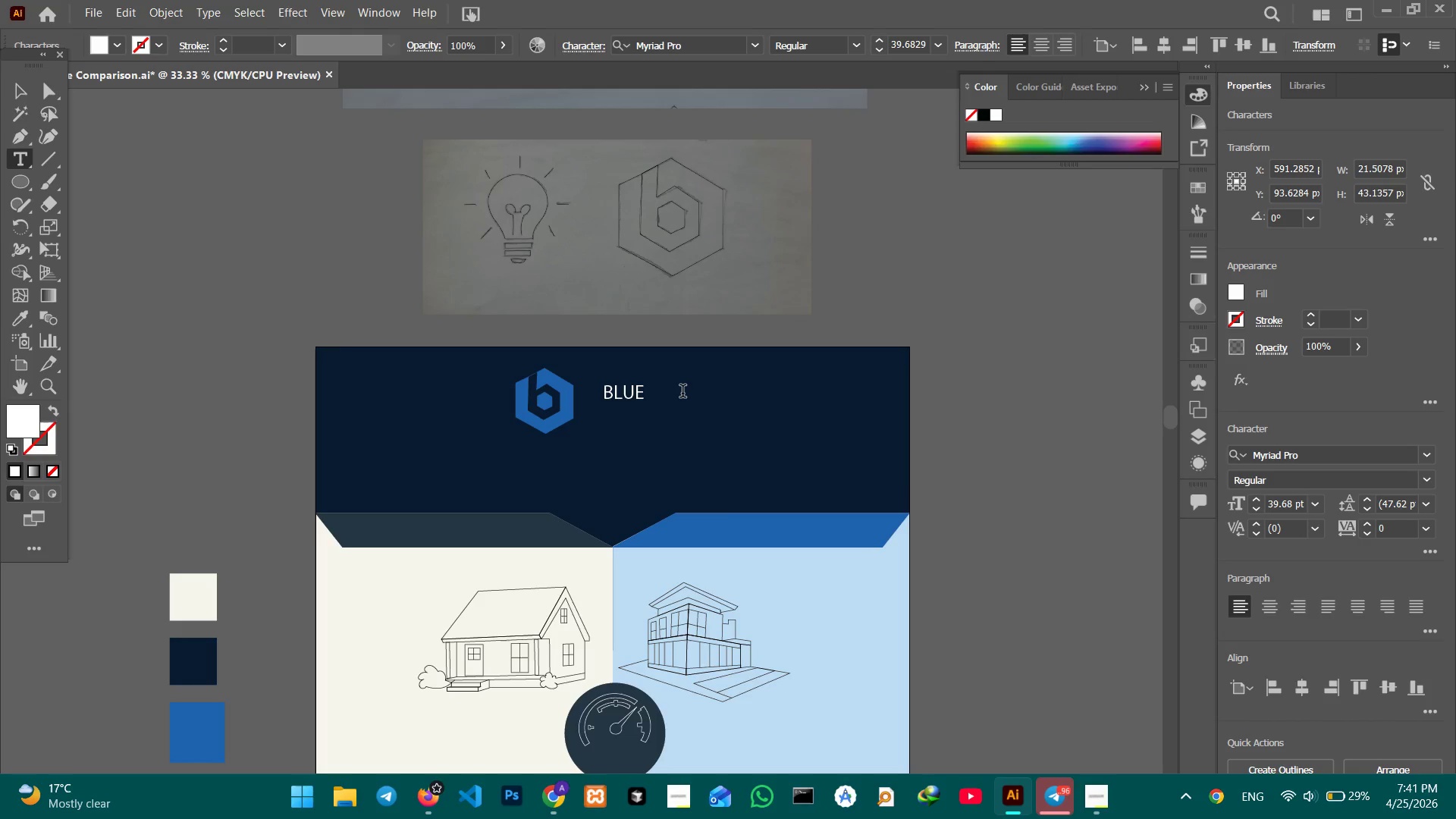 
type(NODE)
 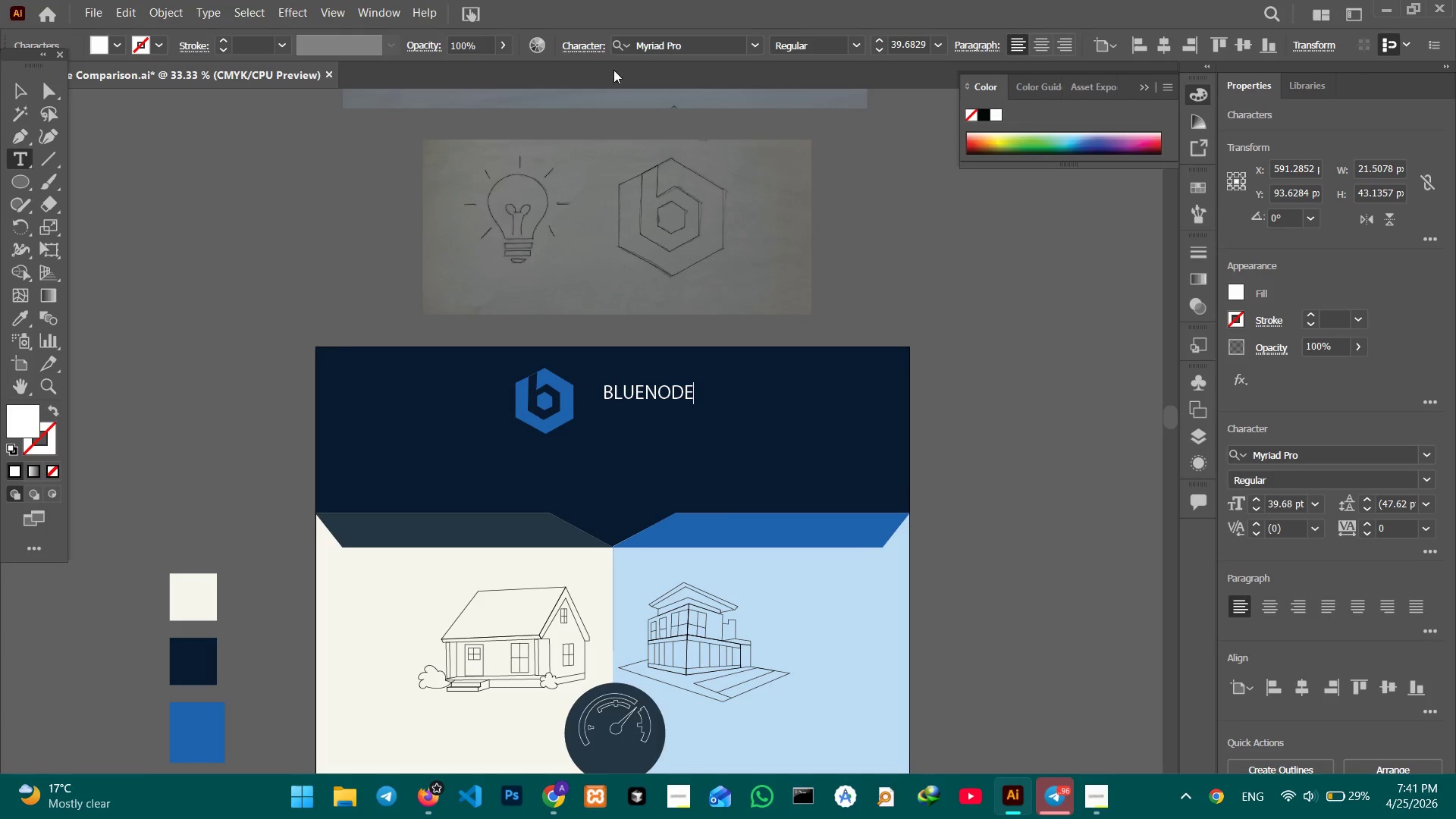 
left_click([27, 89])
 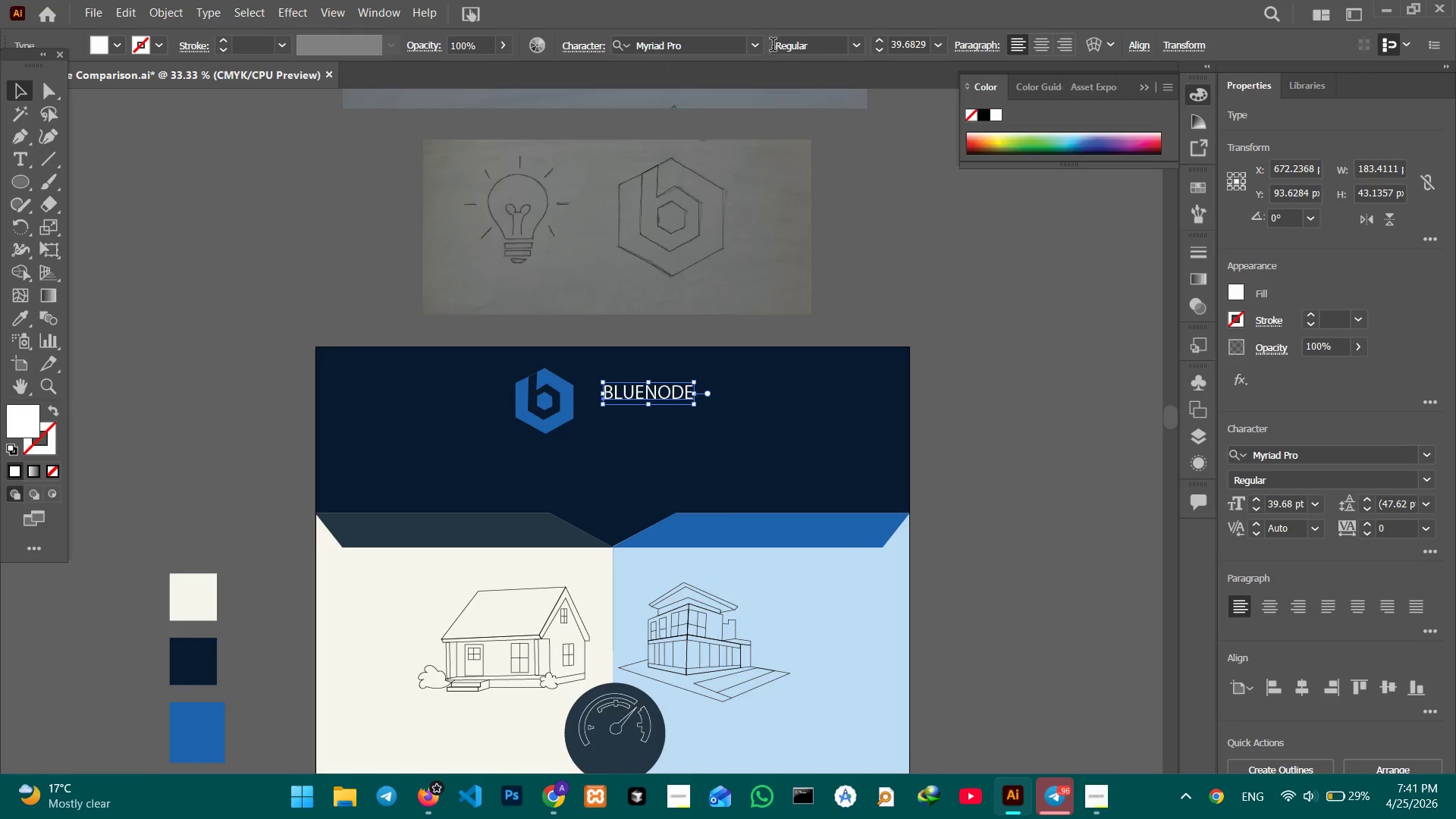 
left_click([758, 43])
 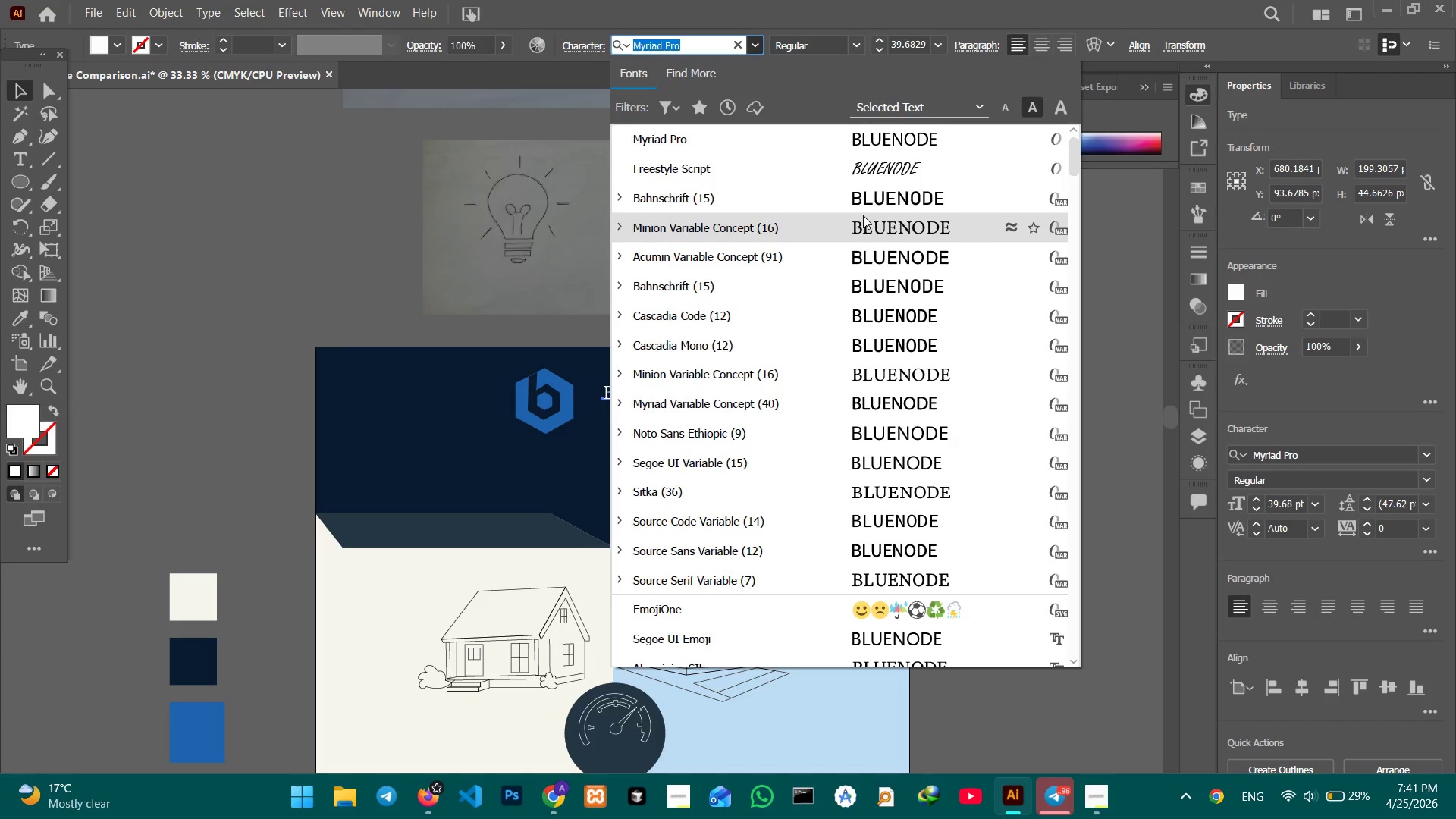 
scroll: coordinate [864, 212], scroll_direction: down, amount: 2.0
 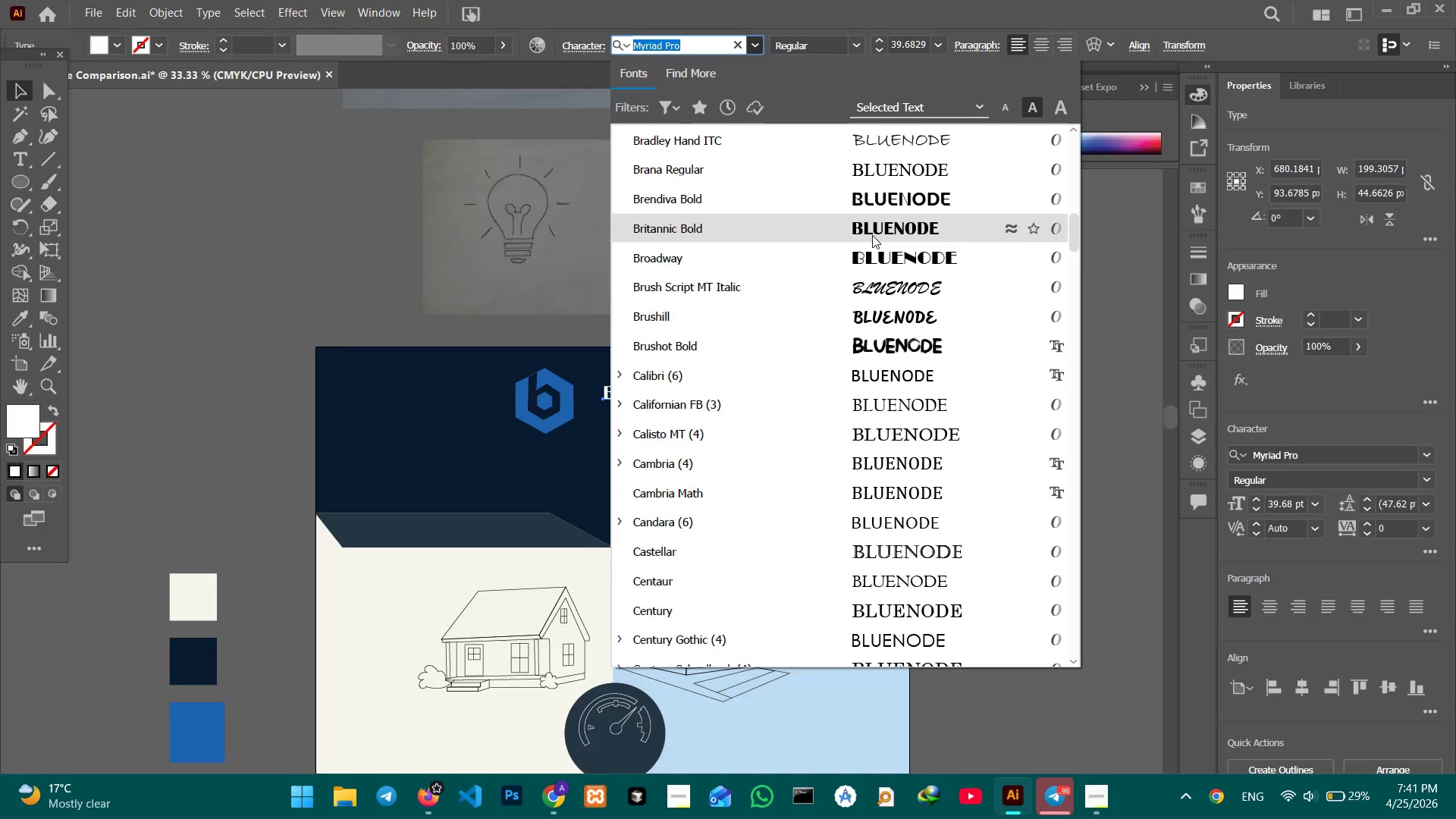 
left_click([873, 237])
 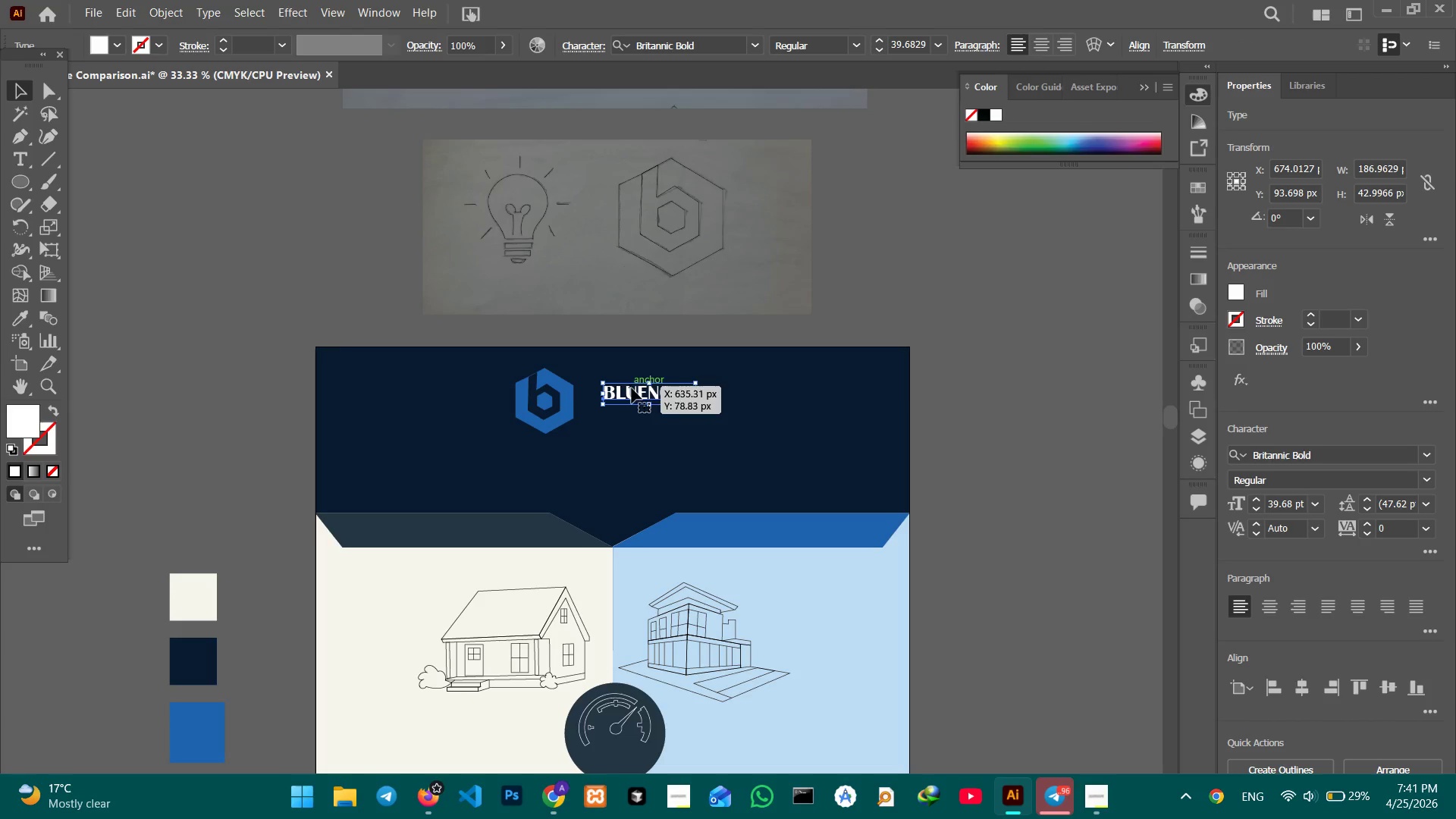 
key(Control+Equal)
 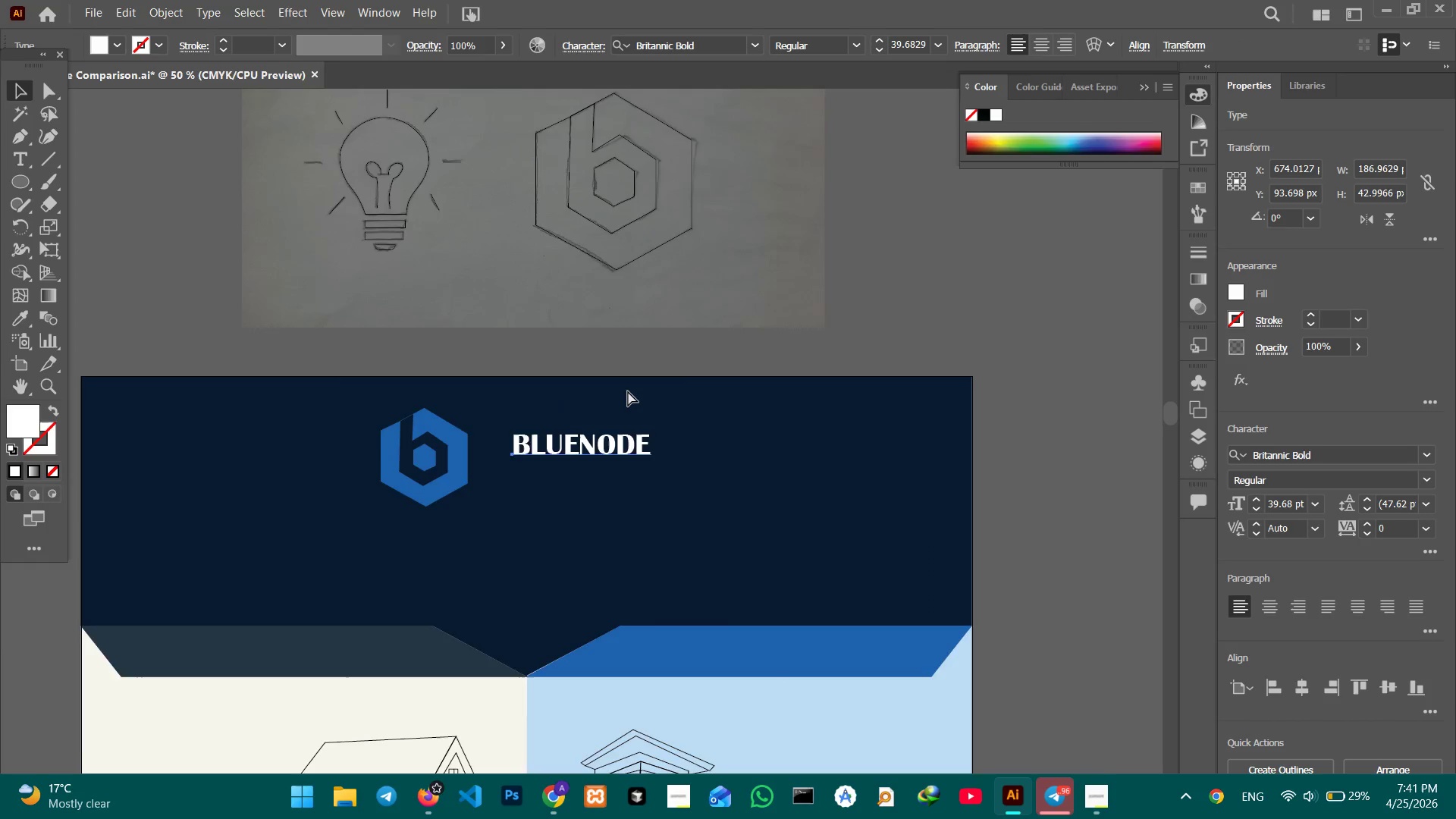 
key(Control+Equal)
 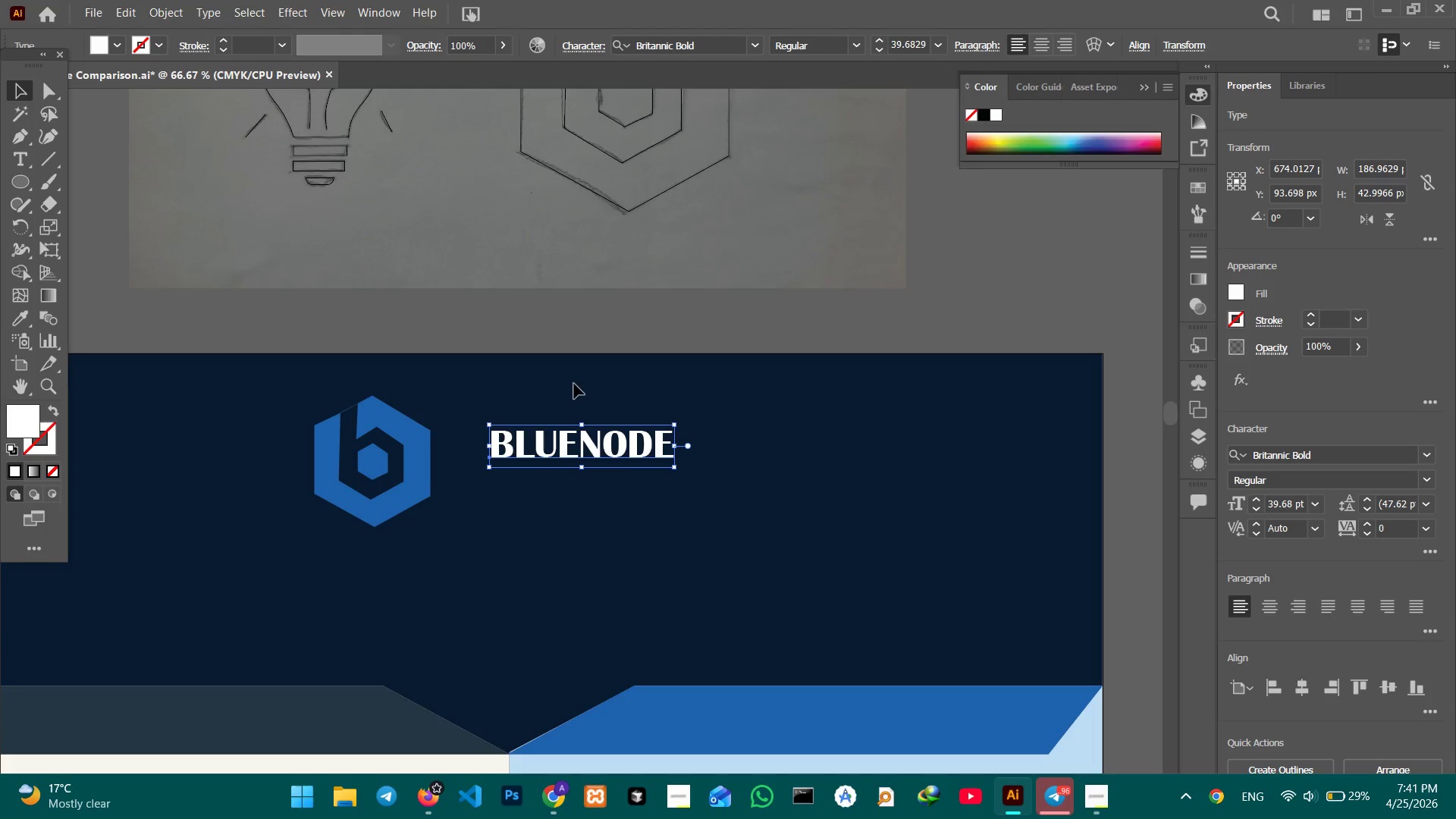 
hold_key(key=ShiftLeft, duration=1.16)
left_click_drag(start_coordinate=[578, 466], to_coordinate=[579, 490])
 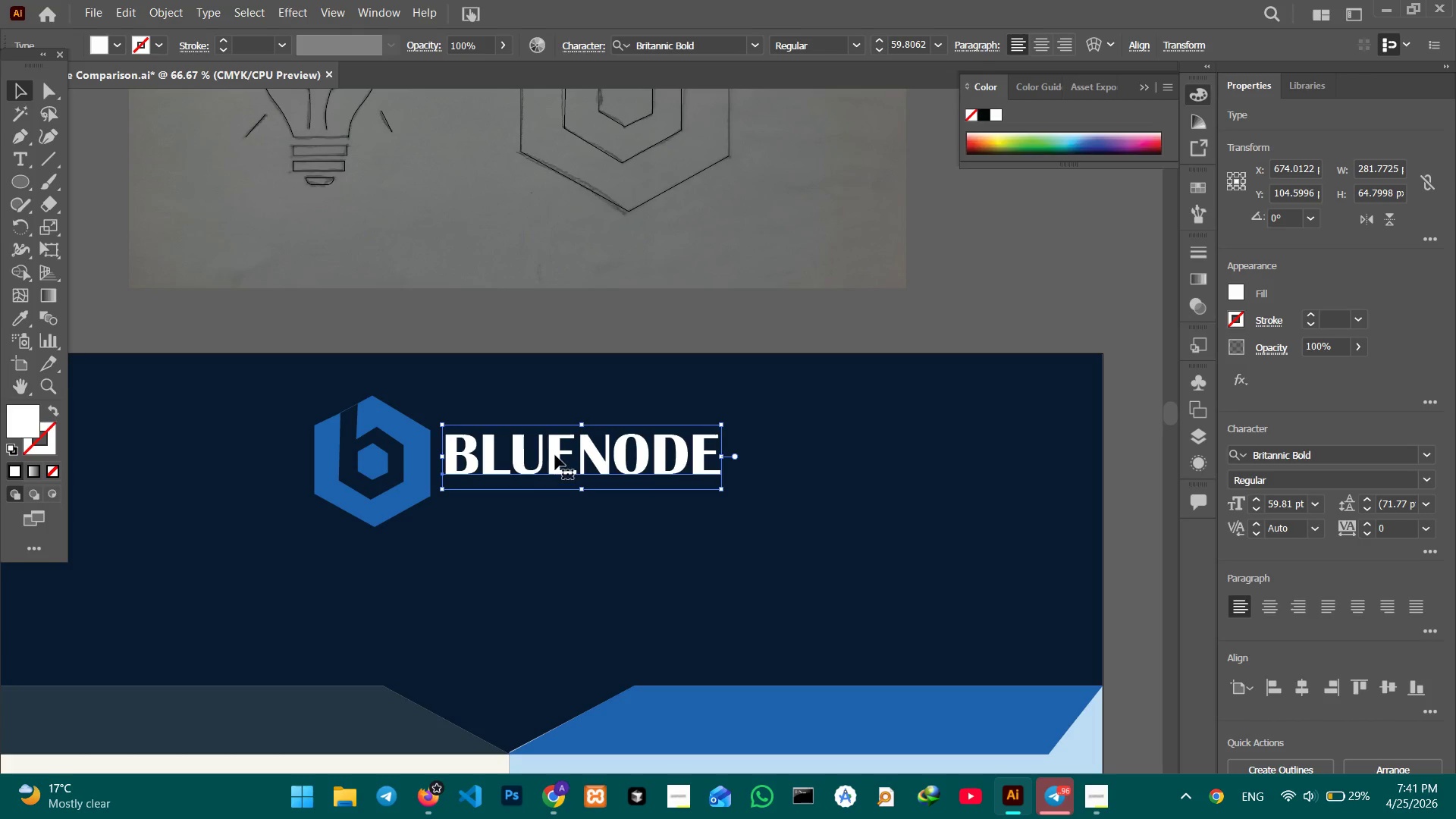 
left_click_drag(start_coordinate=[555, 454], to_coordinate=[555, 444])
 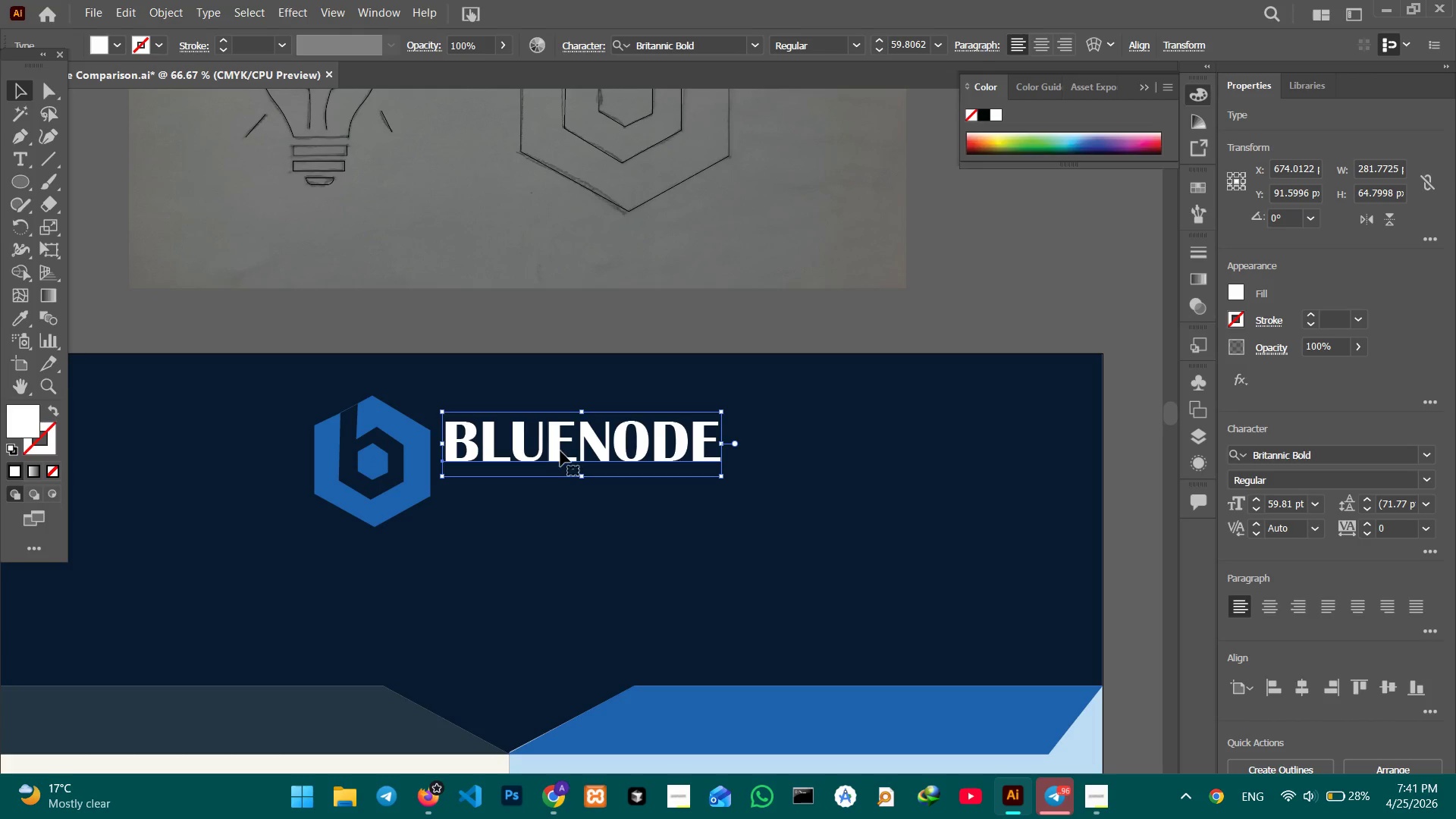 
key(Control+C)
 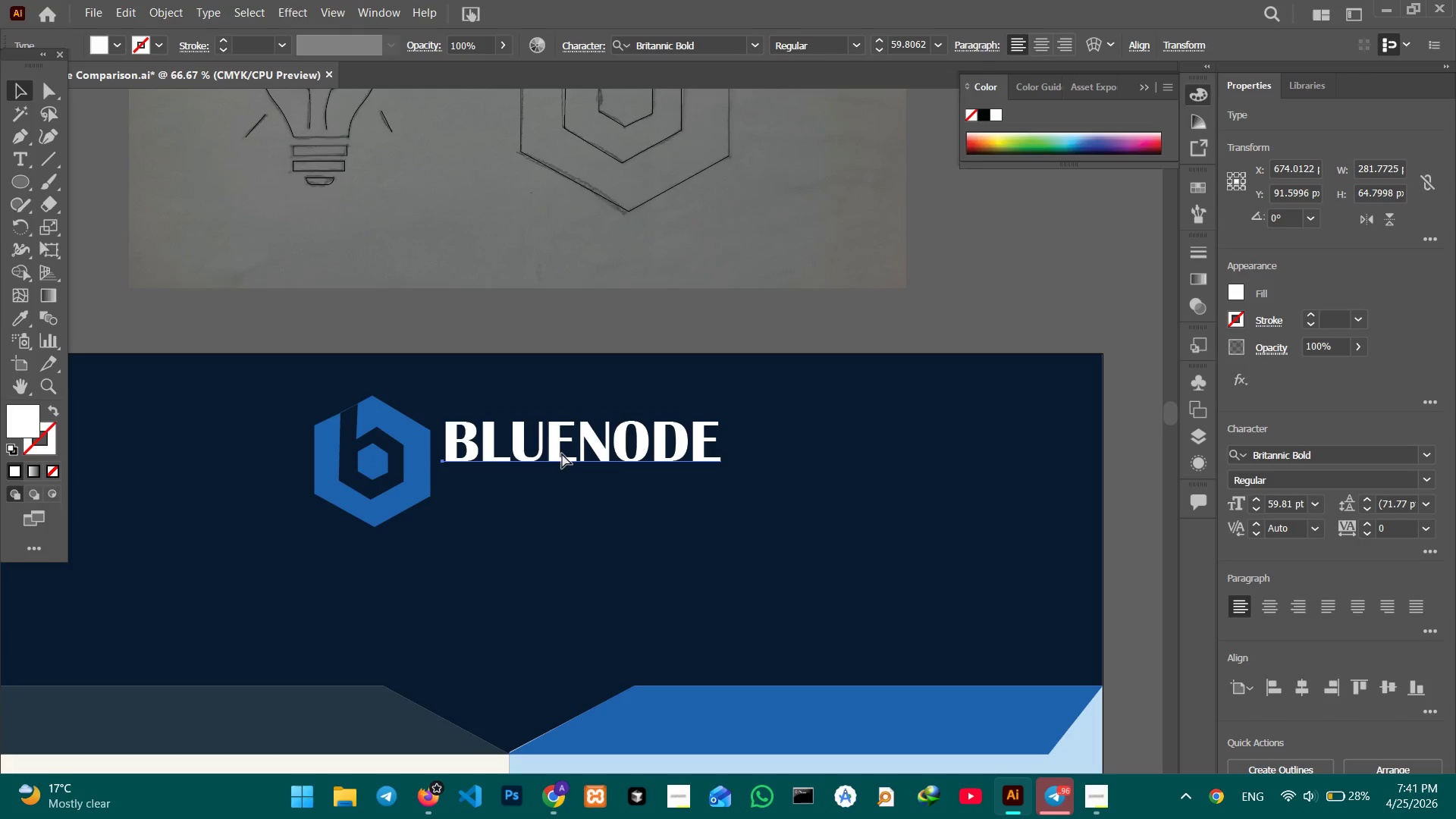 
key(Control+V)
 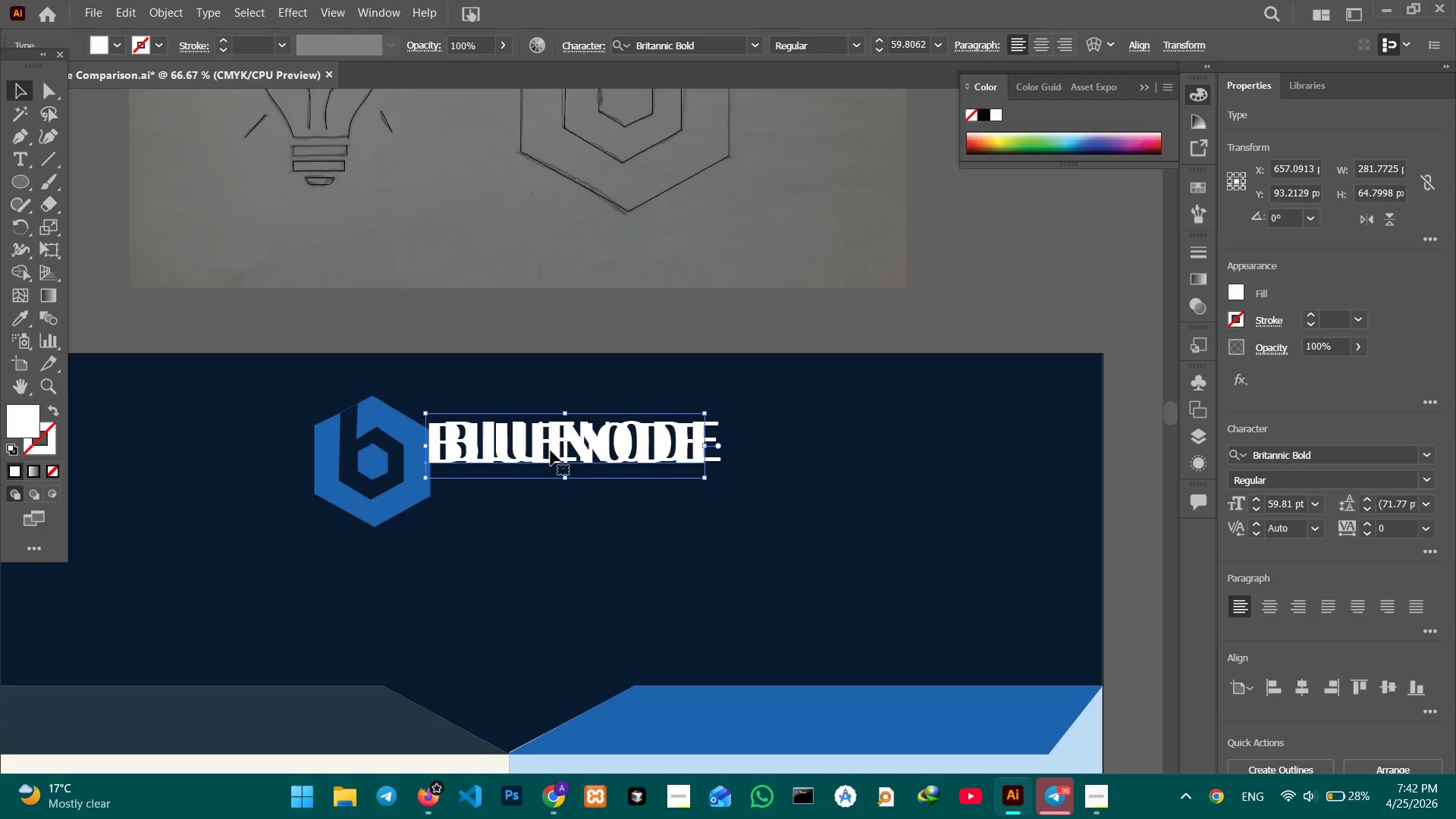 
left_click_drag(start_coordinate=[537, 453], to_coordinate=[548, 498])
 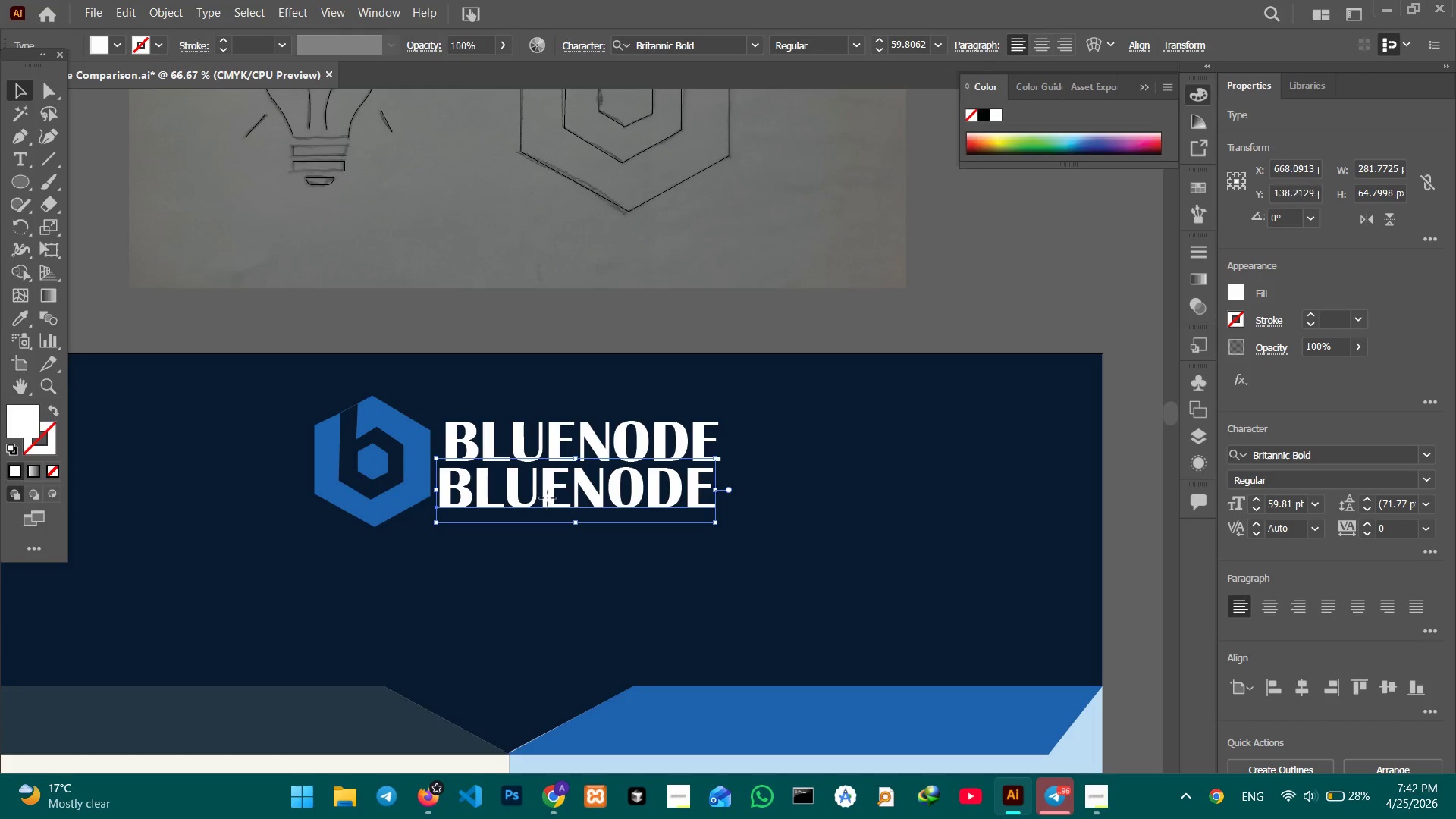 
double_click([548, 498])
 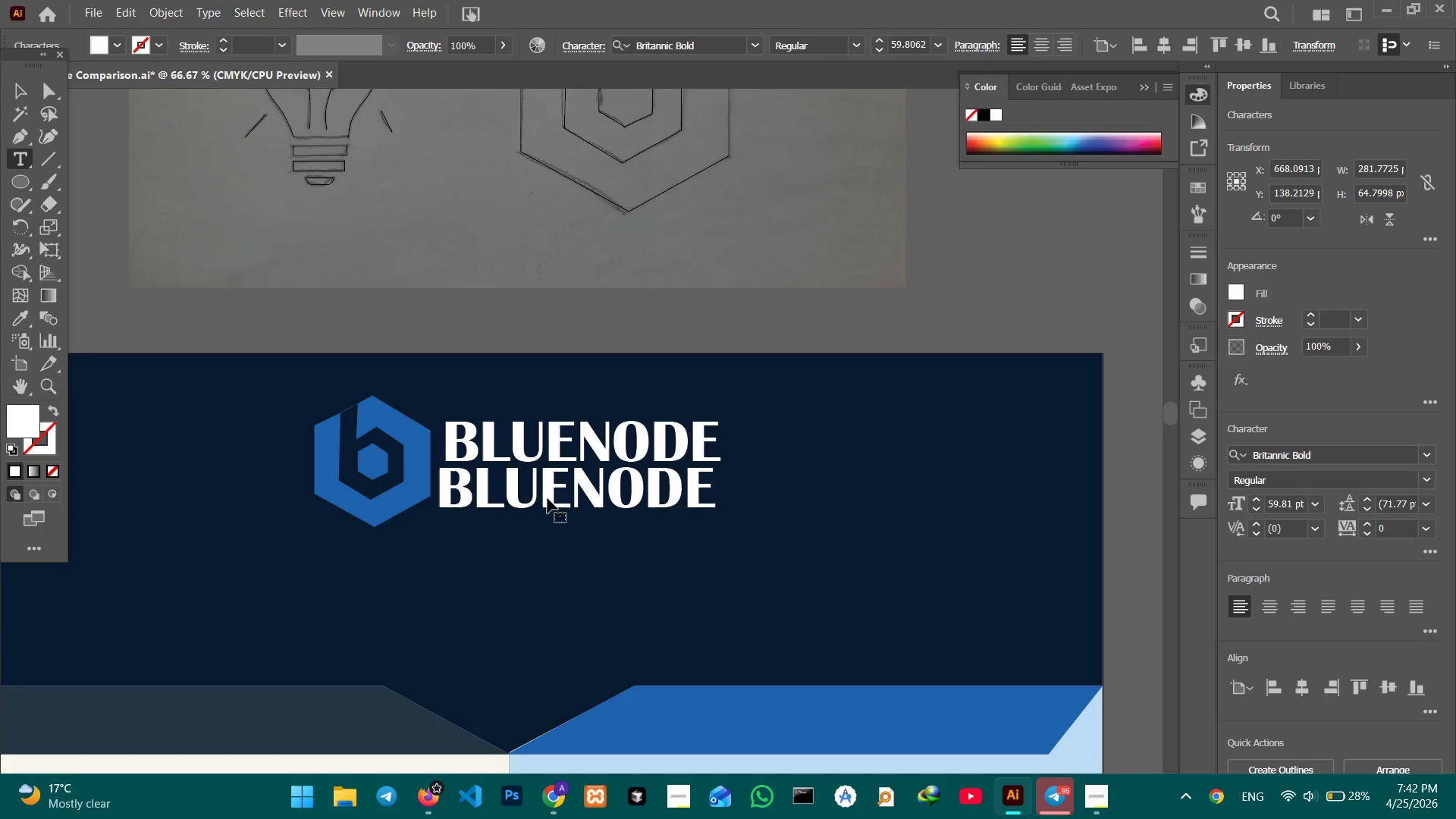 
triple_click([548, 498])
 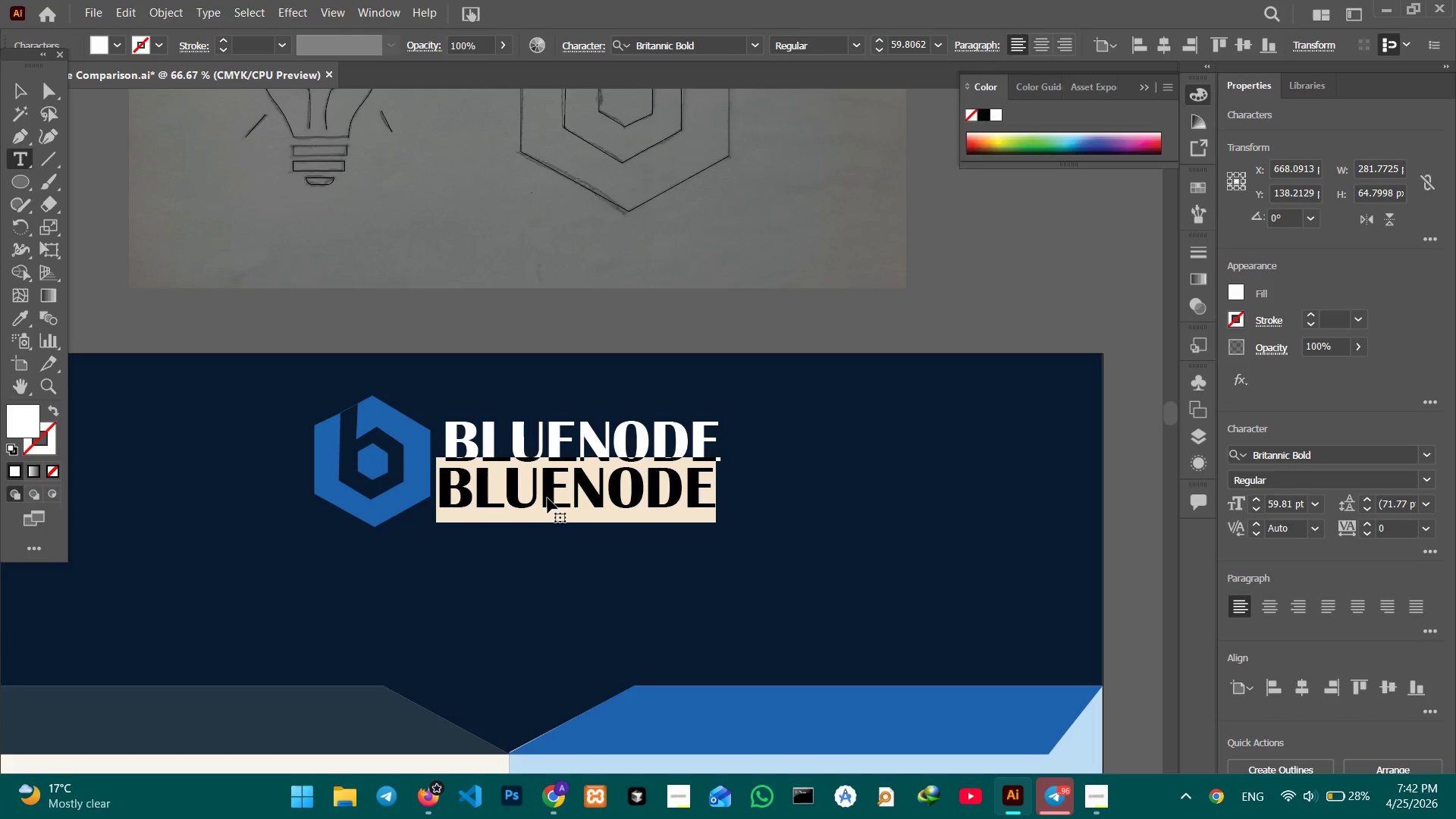 
type(WEB SOLUTIONS)
 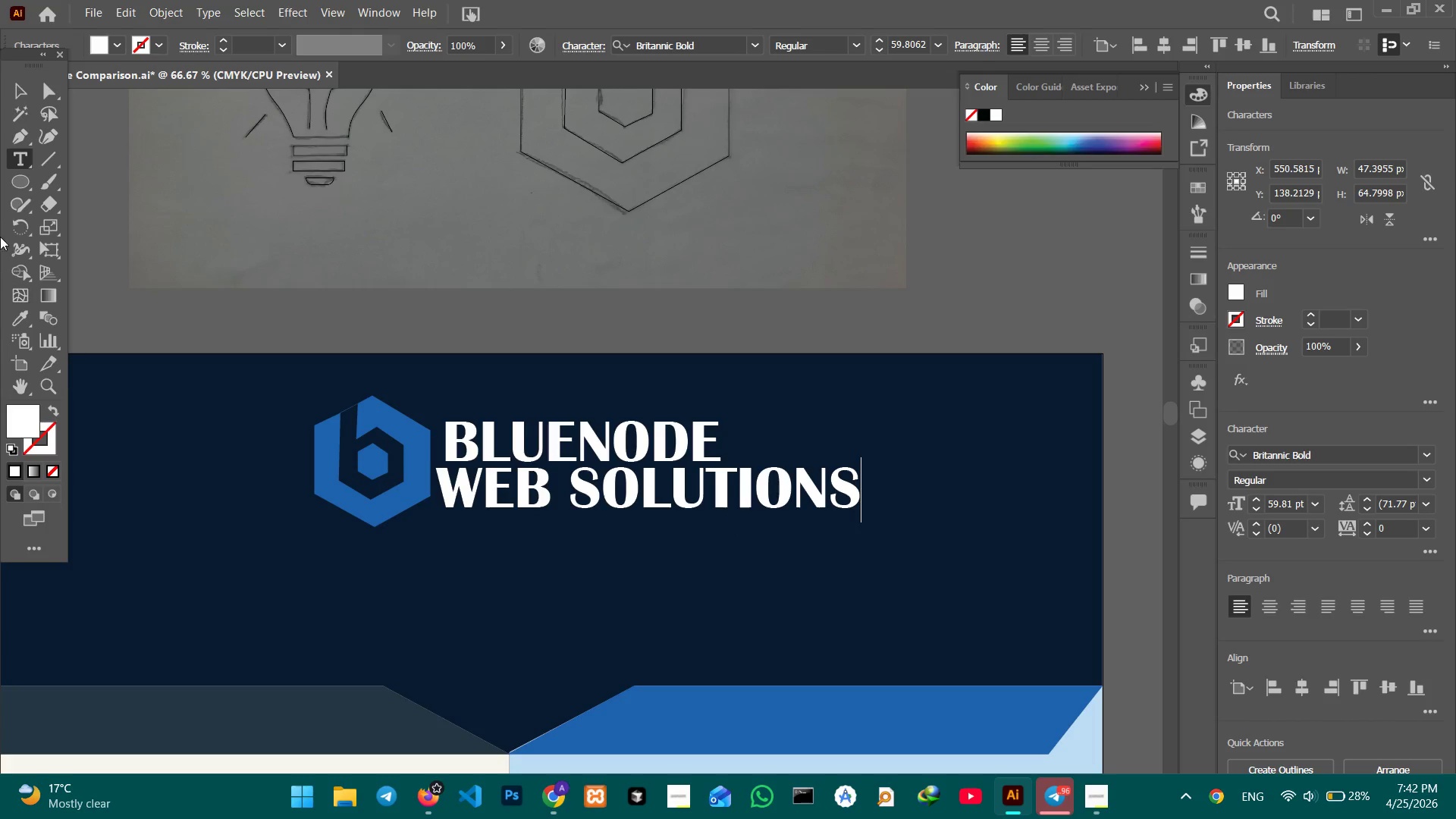 
left_click([17, 86])
 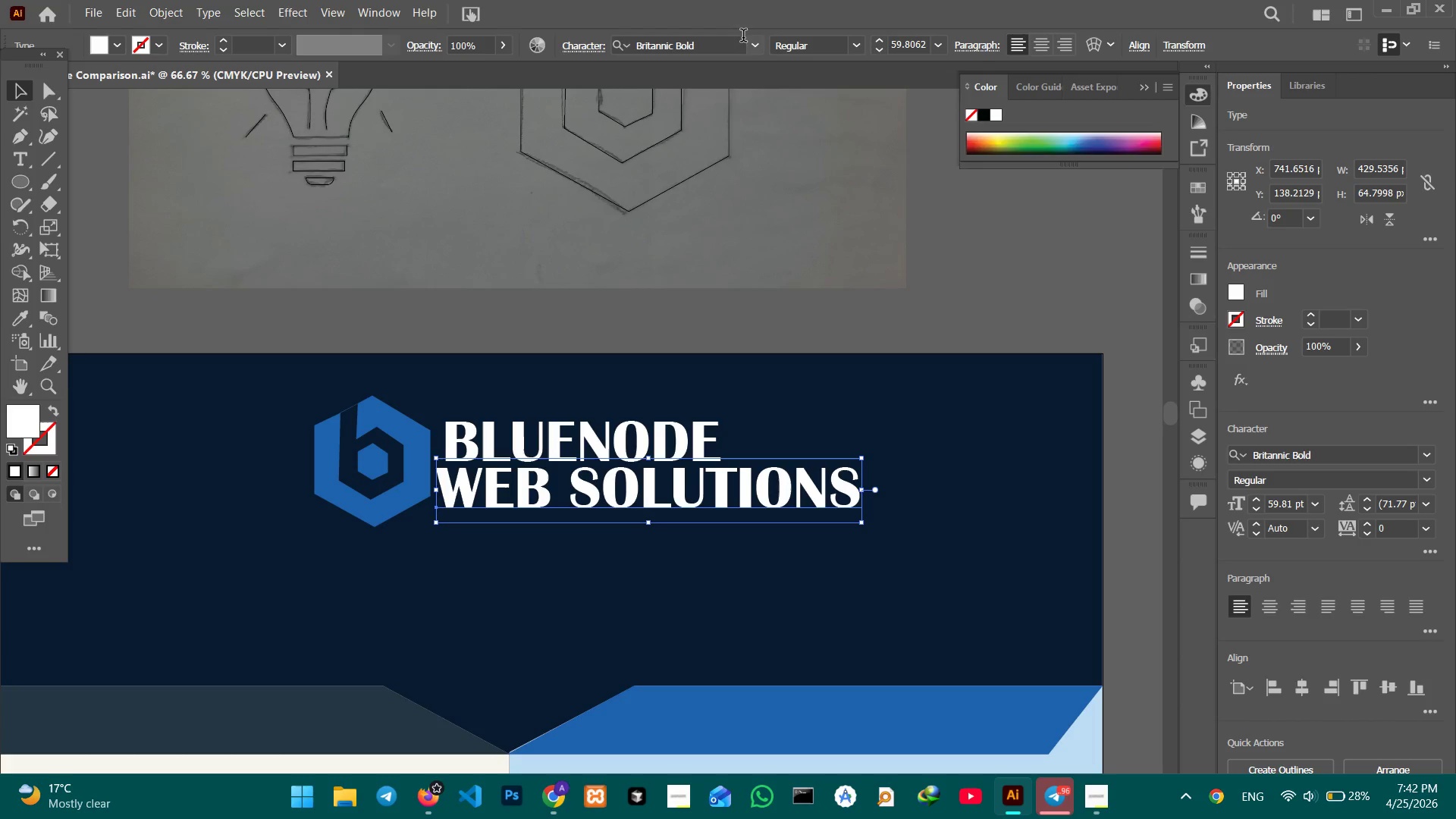 
left_click([758, 43])
 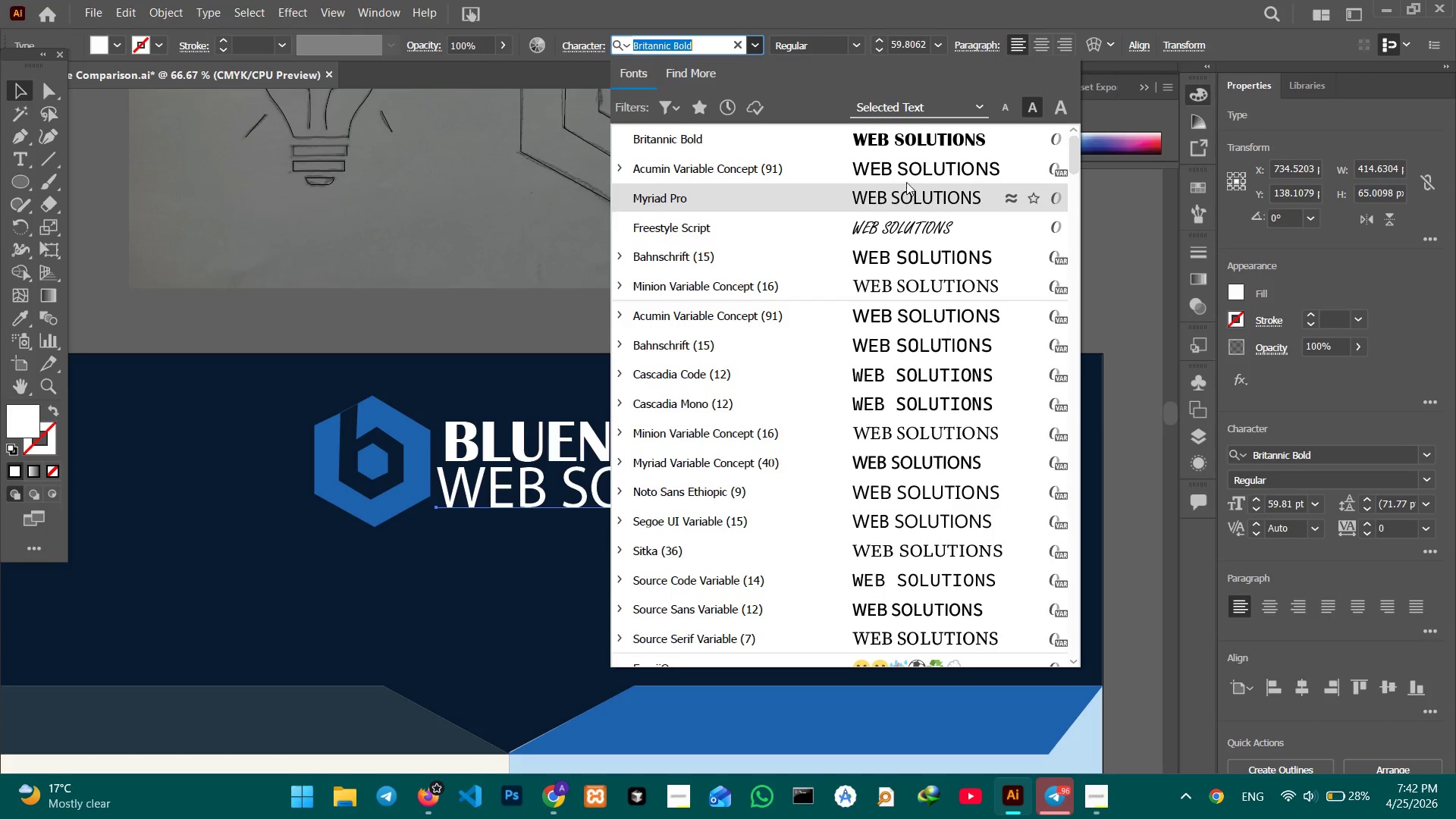 
left_click([906, 177])
 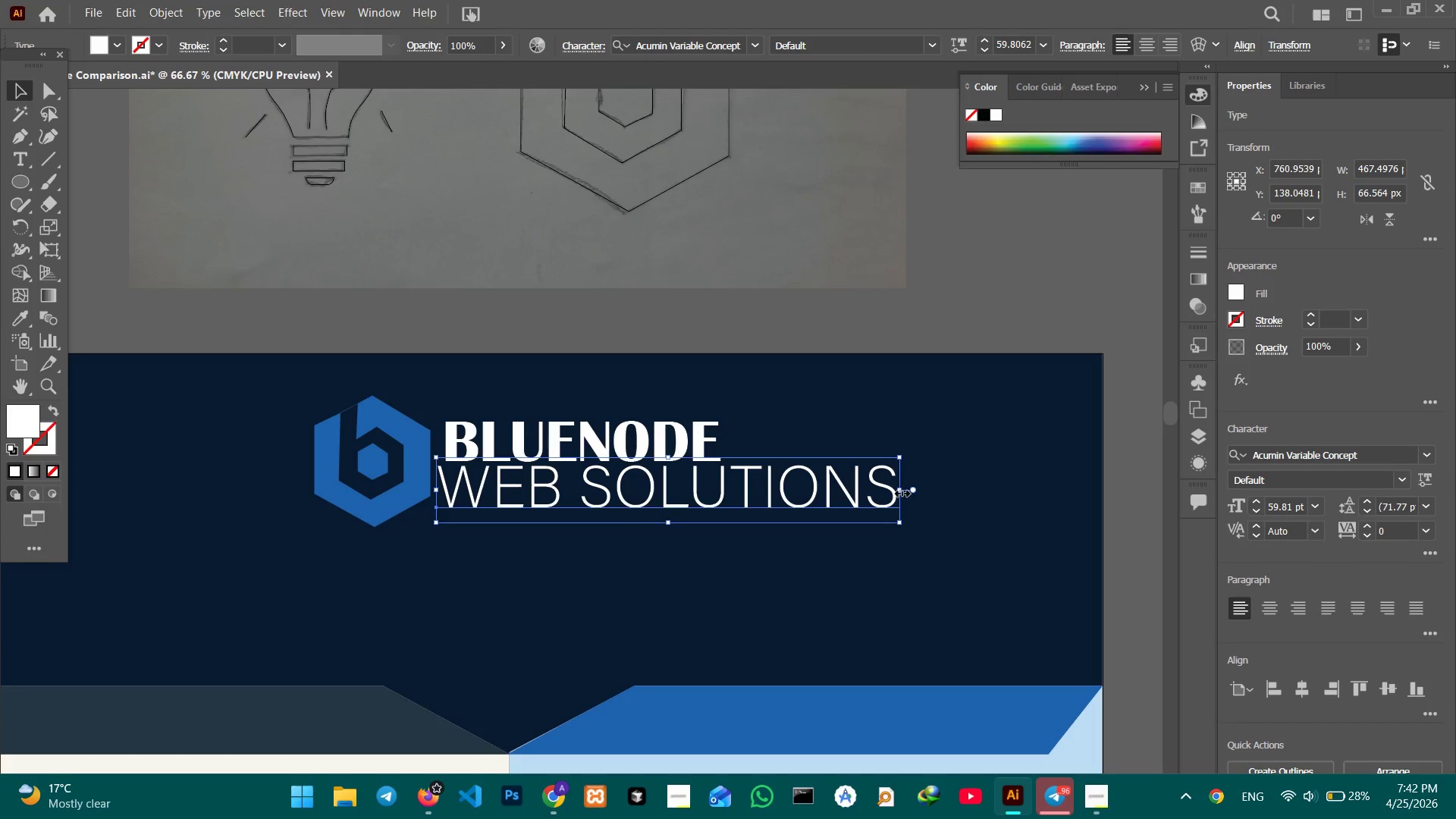 
left_click_drag(start_coordinate=[900, 492], to_coordinate=[696, 477])
 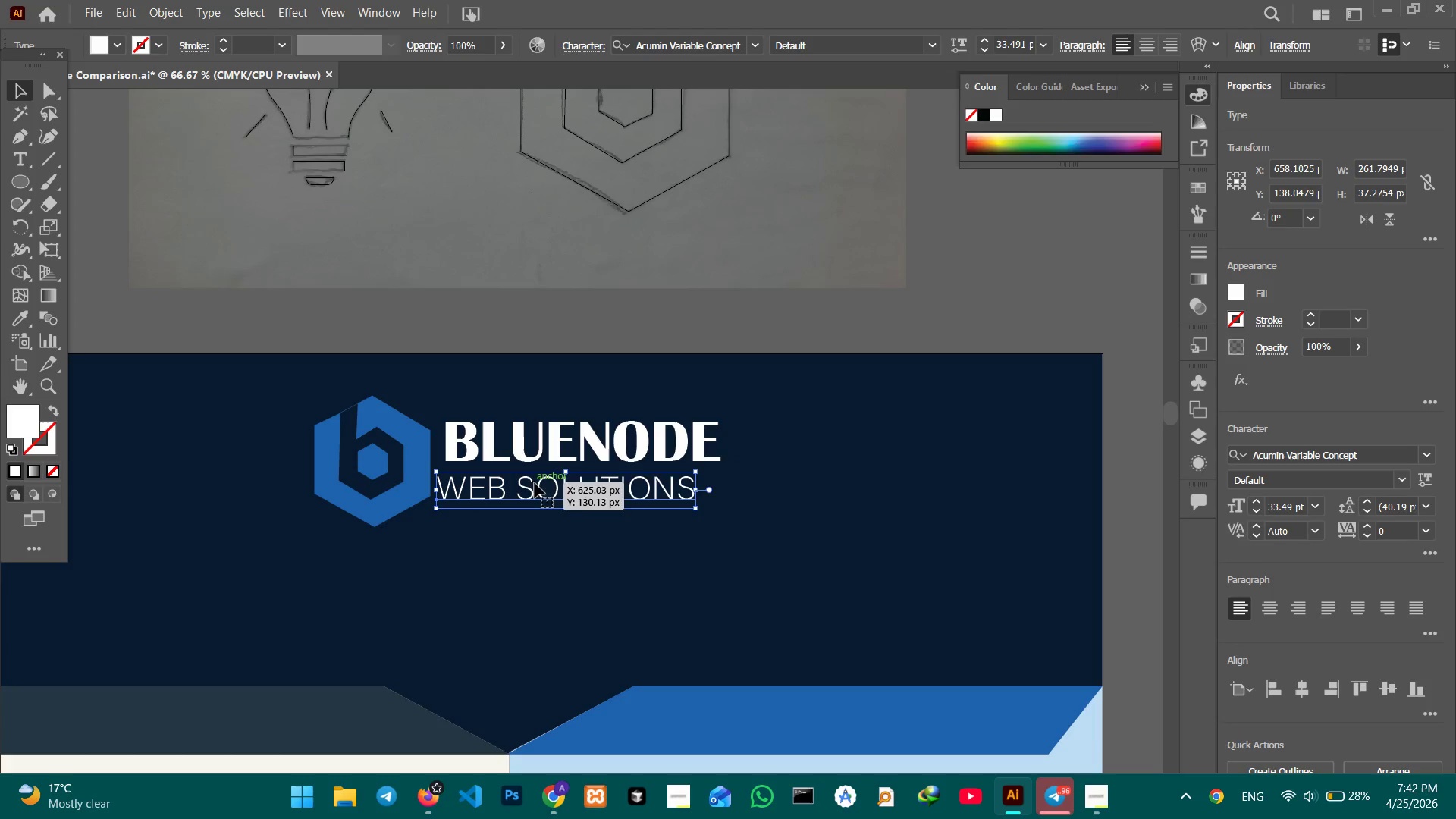 
hold_key(key=ShiftLeft, duration=3.3)
 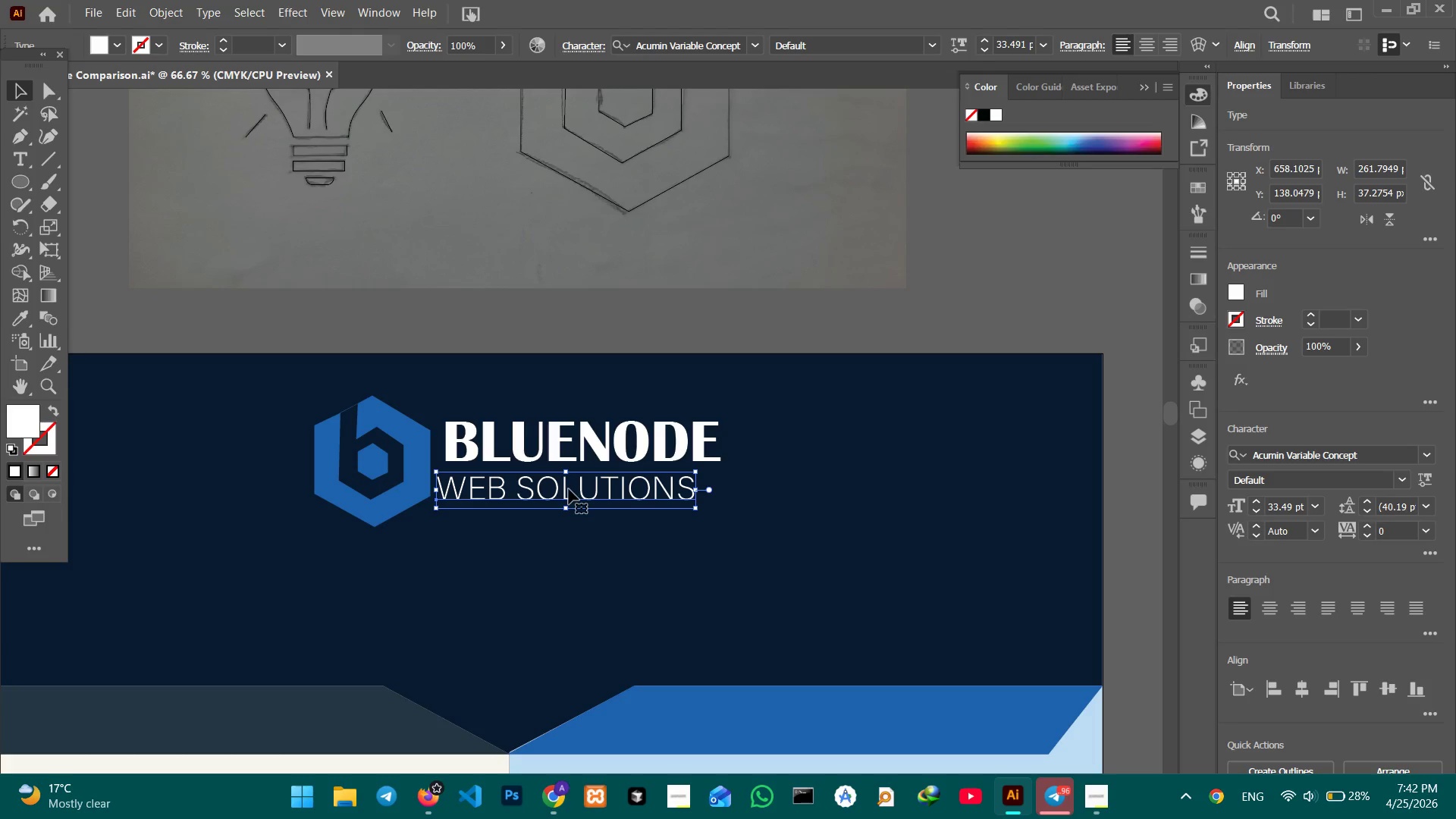 
left_click_drag(start_coordinate=[566, 490], to_coordinate=[578, 486])
 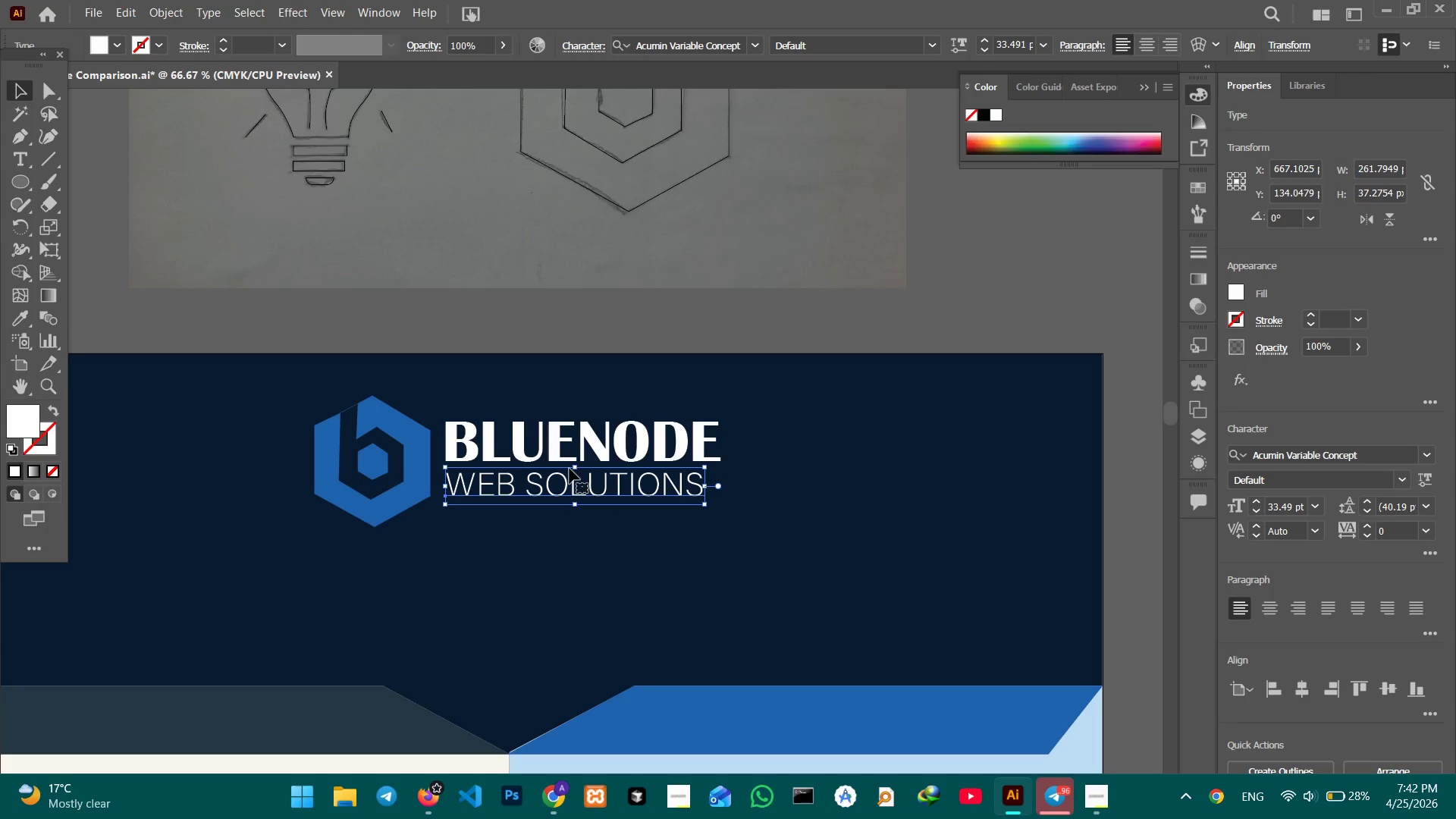 
key(Control+Equal)
 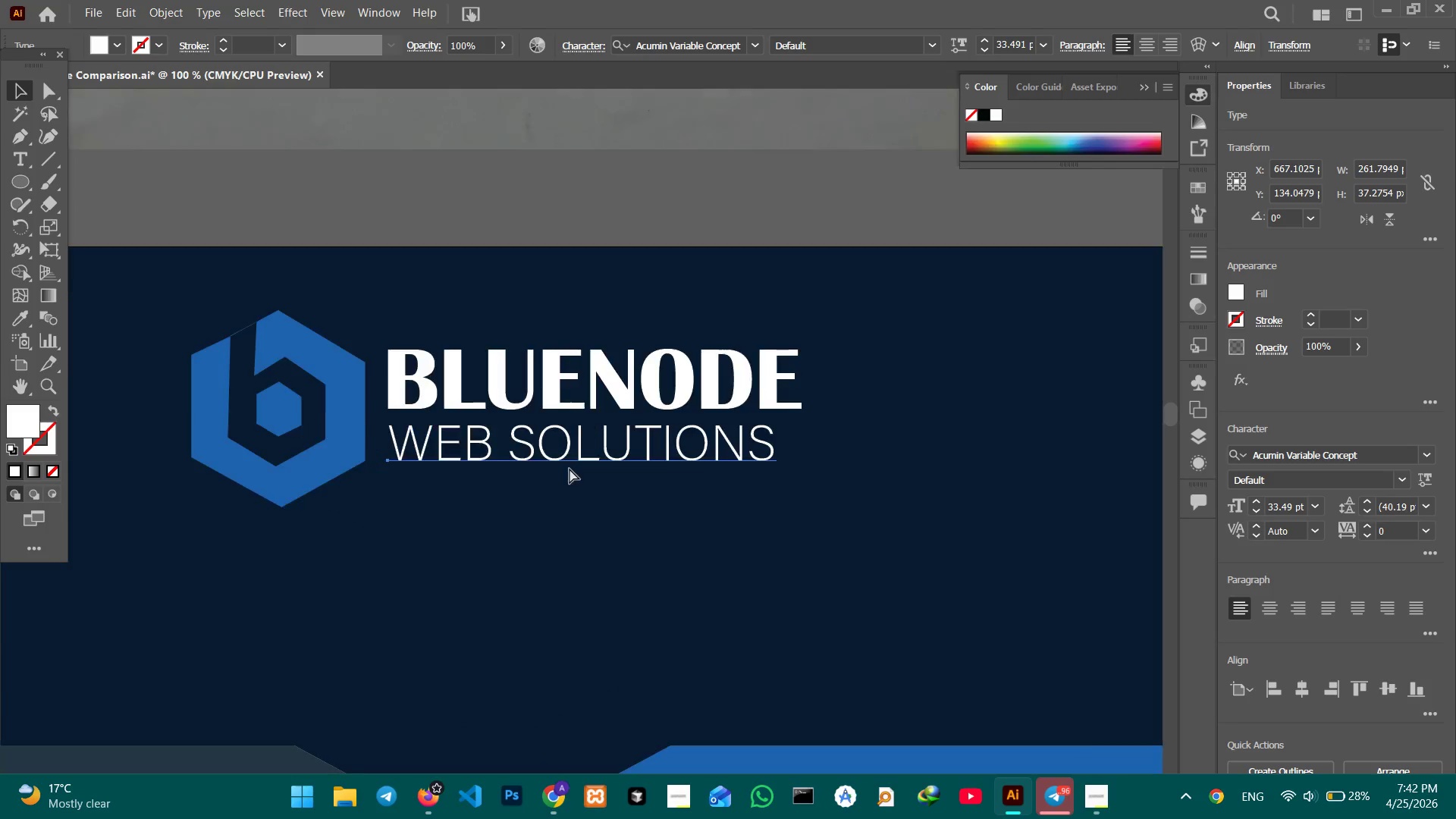 
key(Control+Equal)
 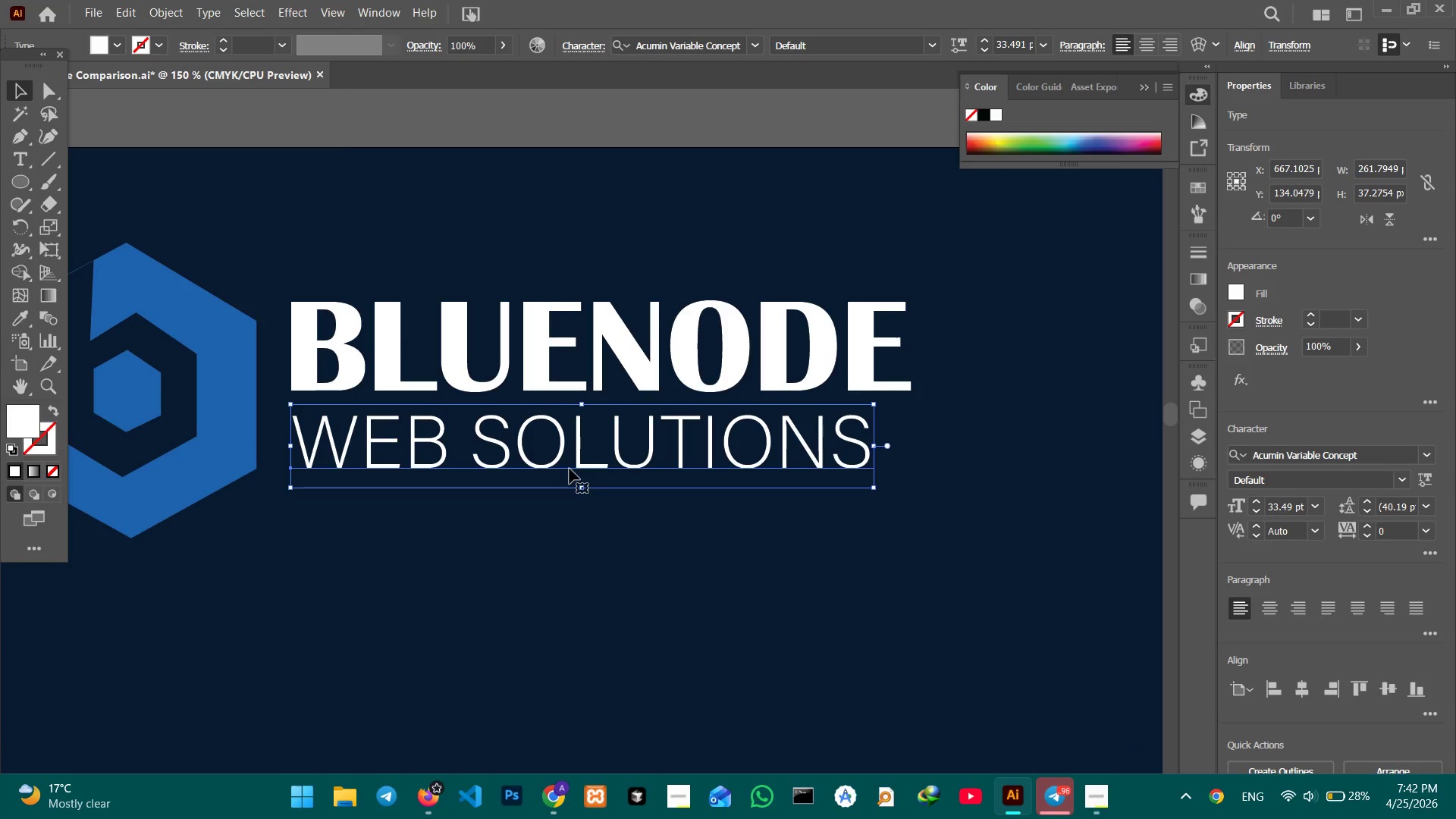 
hold_key(key=ShiftLeft, duration=0.47)
 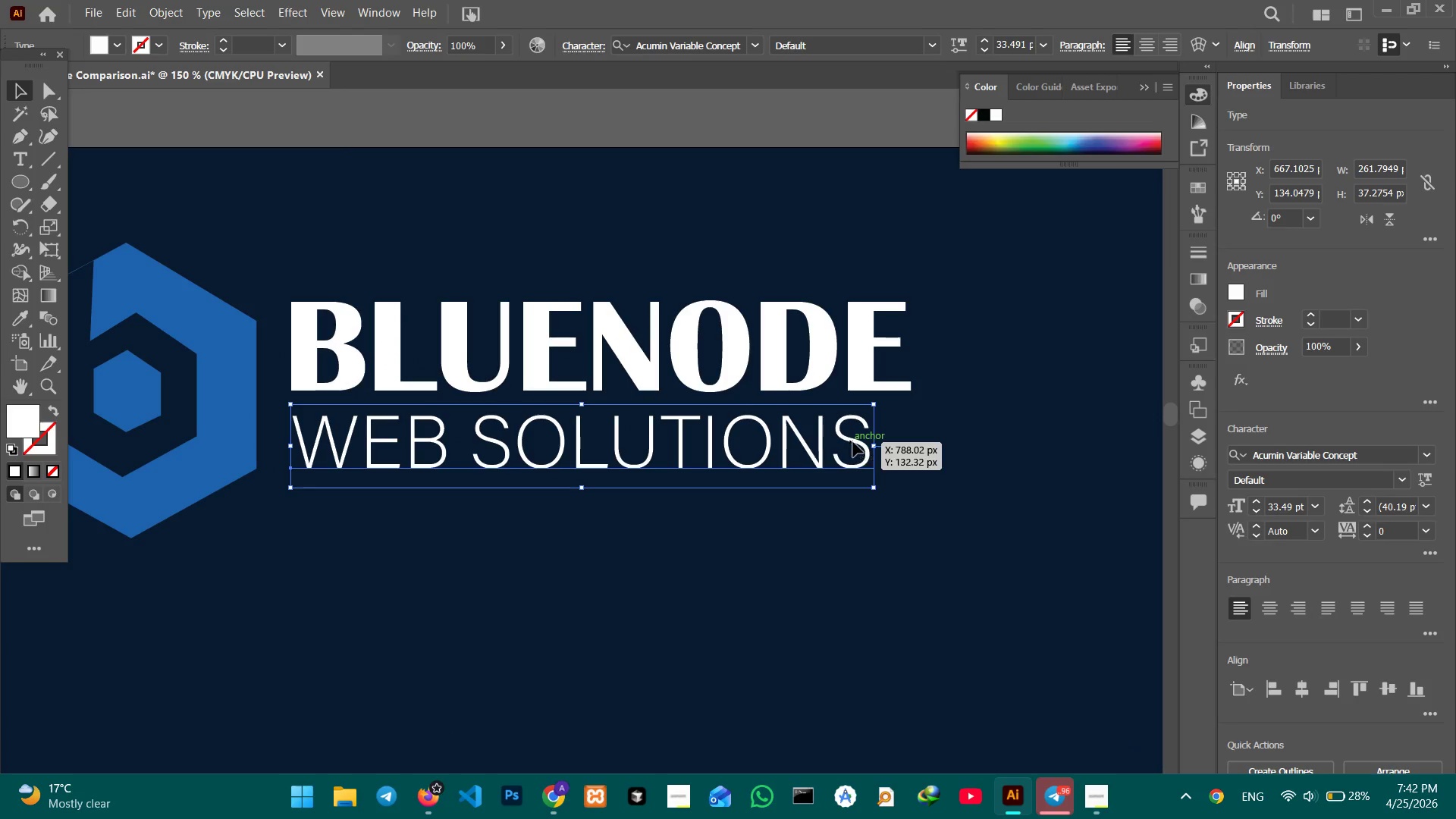 
hold_key(key=ShiftLeft, duration=2.41)
left_click_drag(start_coordinate=[877, 444], to_coordinate=[910, 443])
 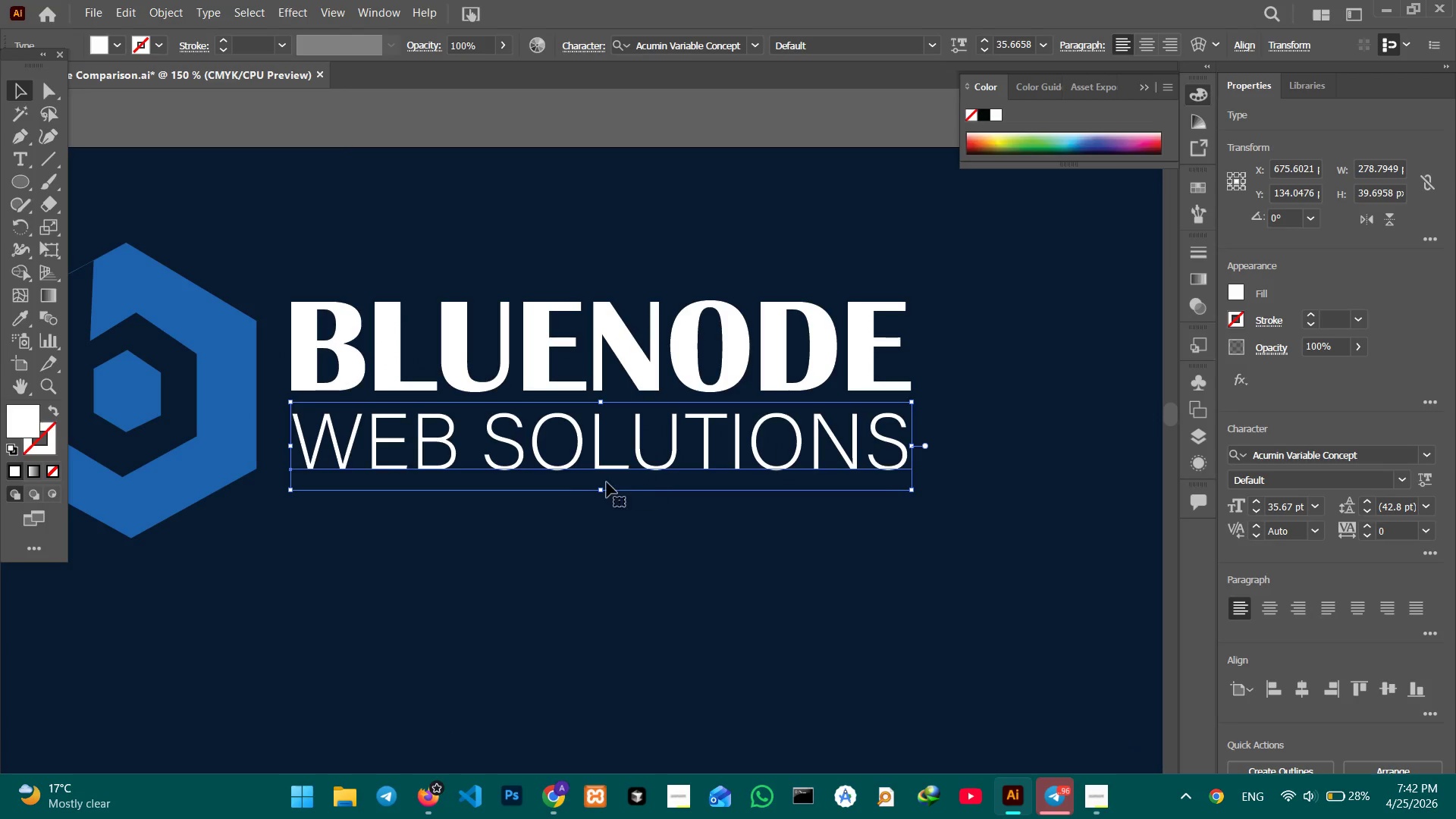 
left_click_drag(start_coordinate=[601, 490], to_coordinate=[605, 471])
 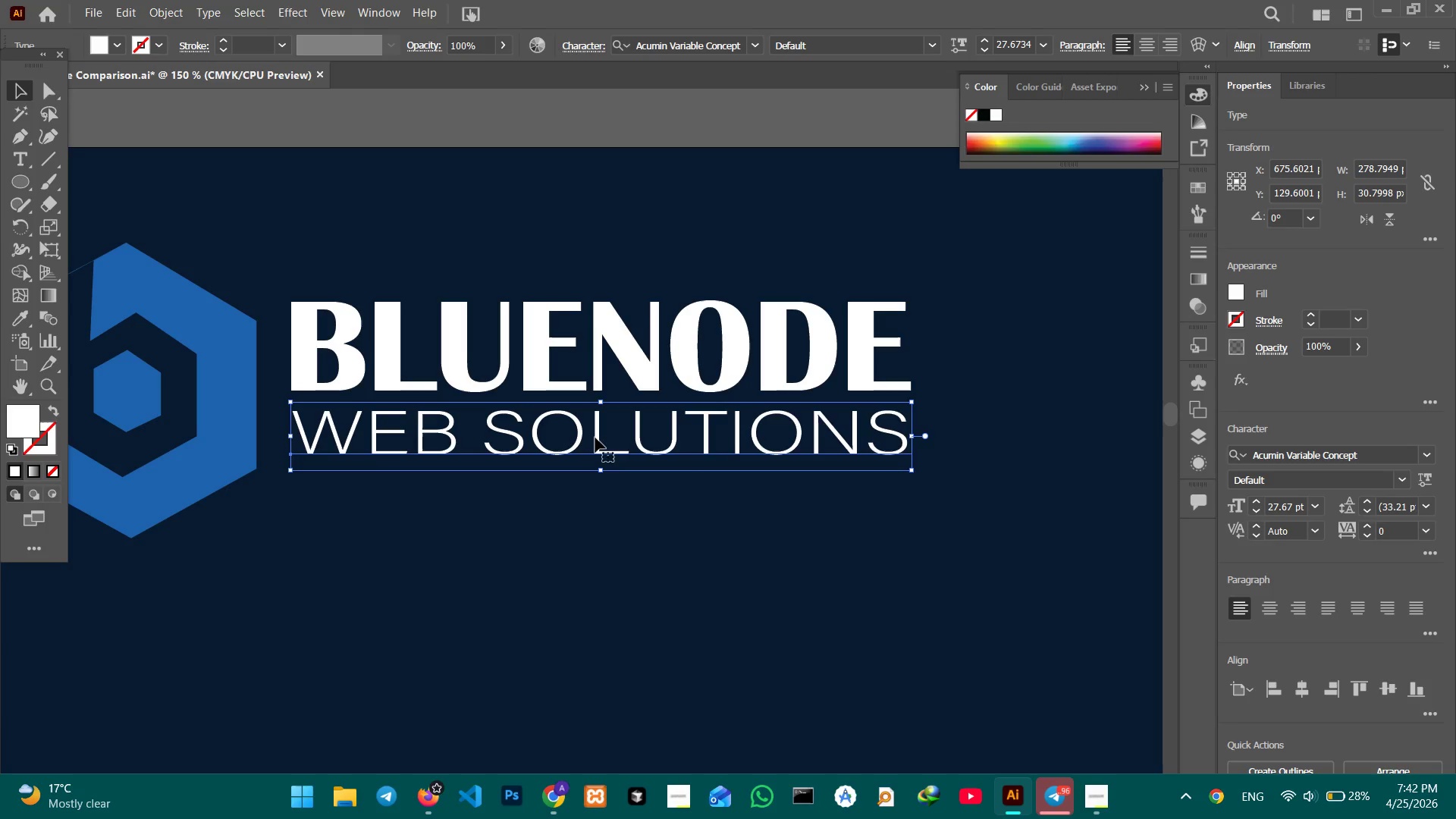 
left_click_drag(start_coordinate=[595, 438], to_coordinate=[595, 431])
 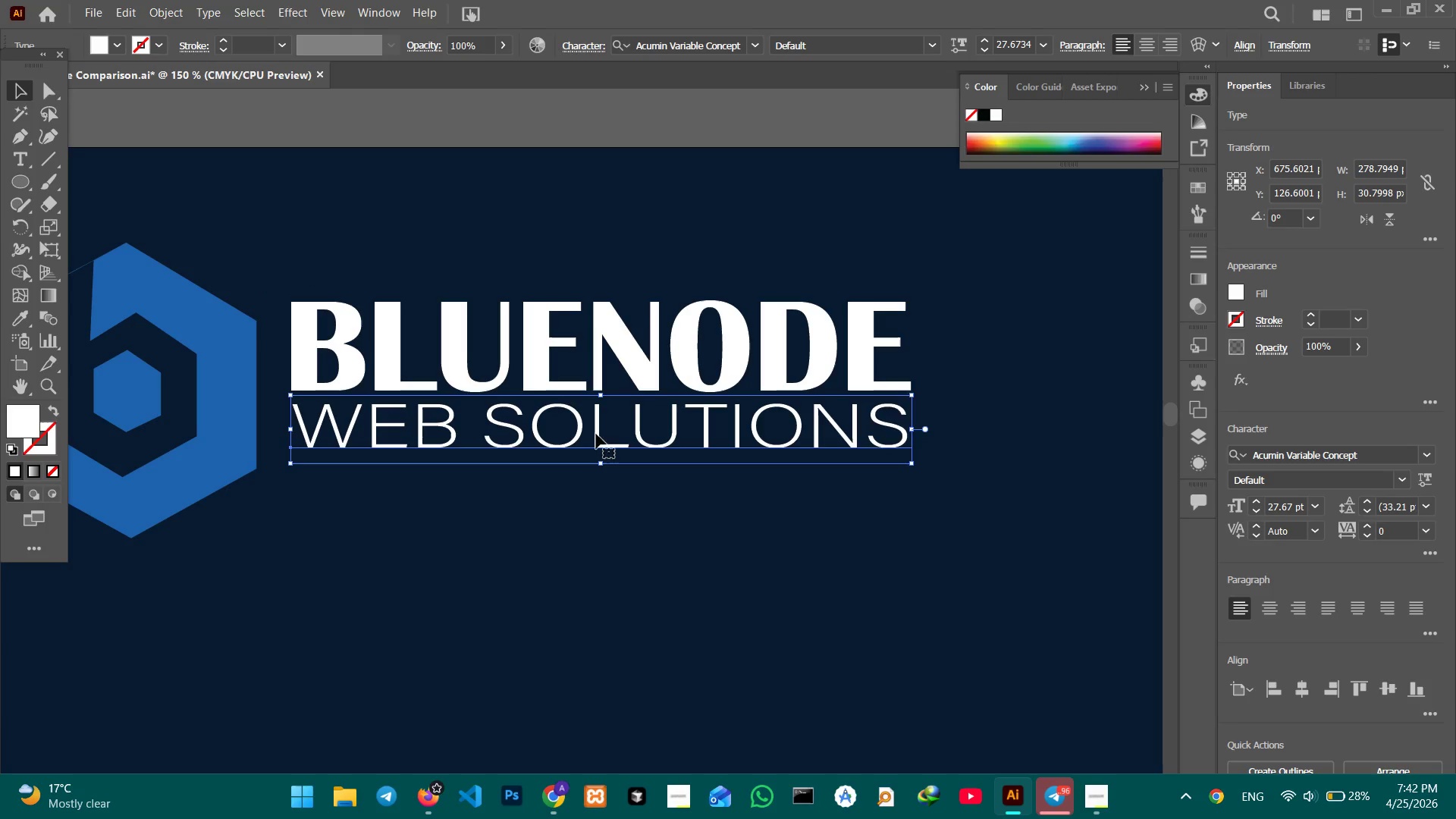 
hold_key(key=ShiftLeft, duration=1.01)
left_click([507, 372])
 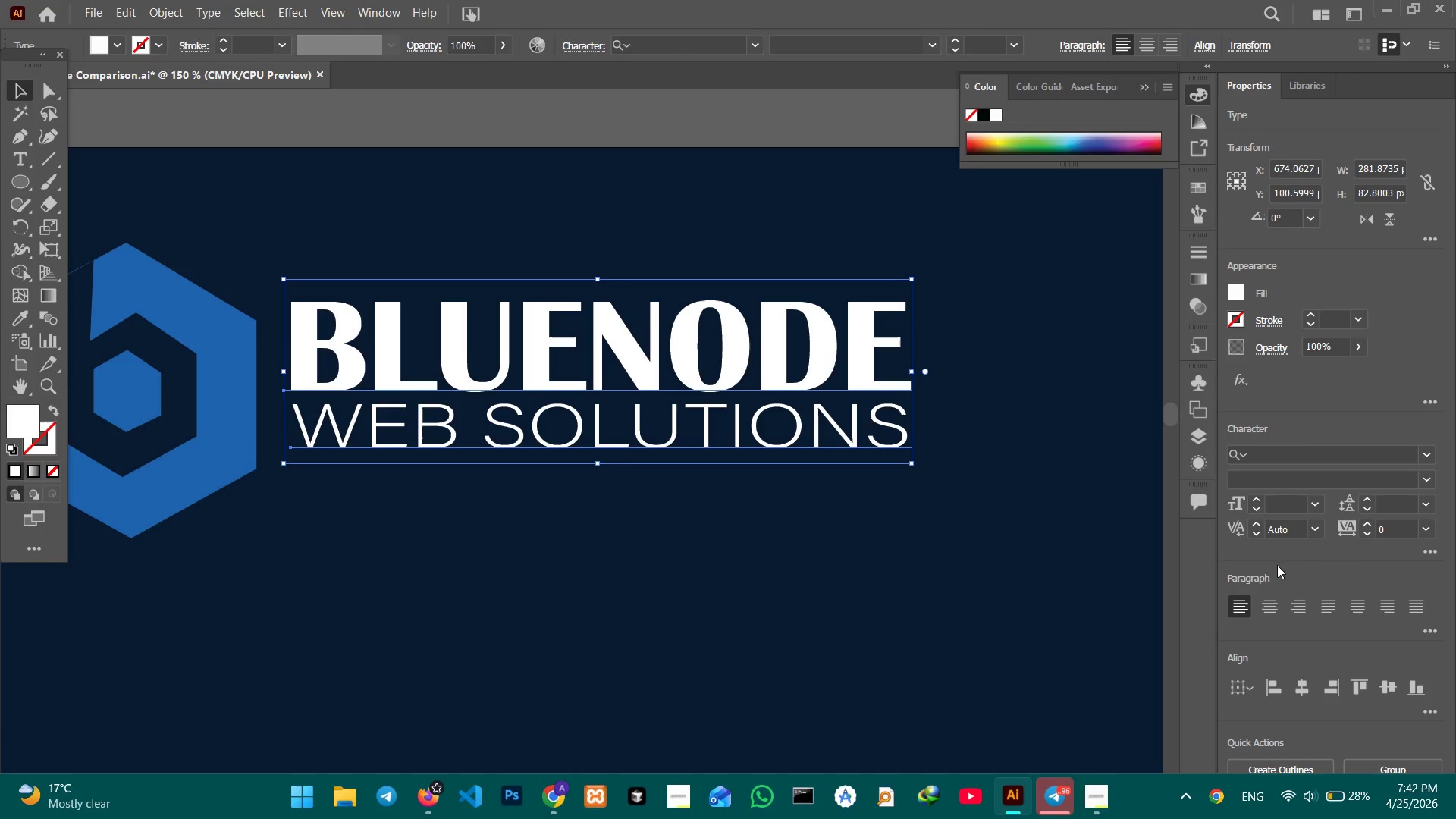 
left_click([1379, 764])
 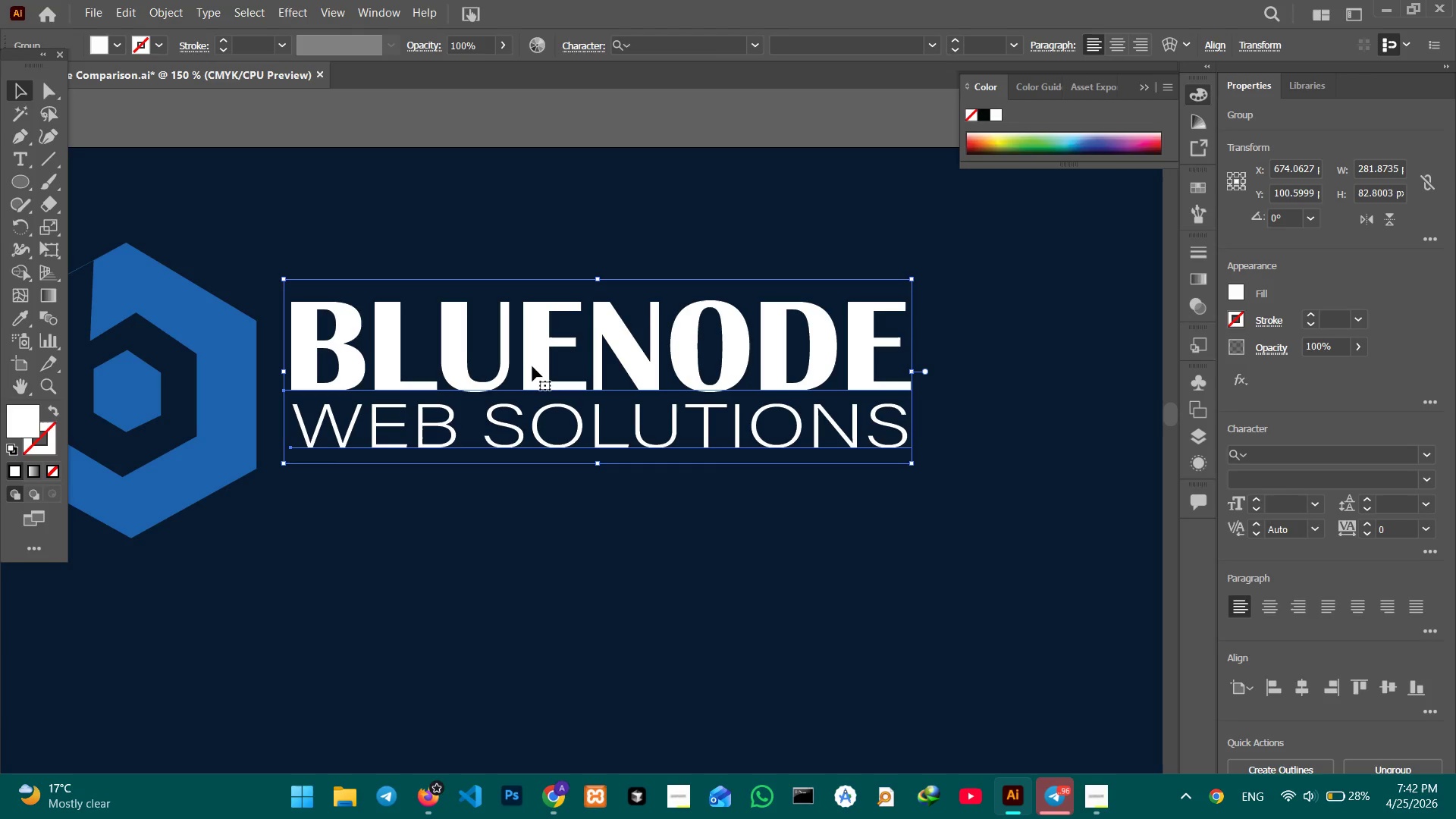 
left_click_drag(start_coordinate=[535, 369], to_coordinate=[535, 388])
 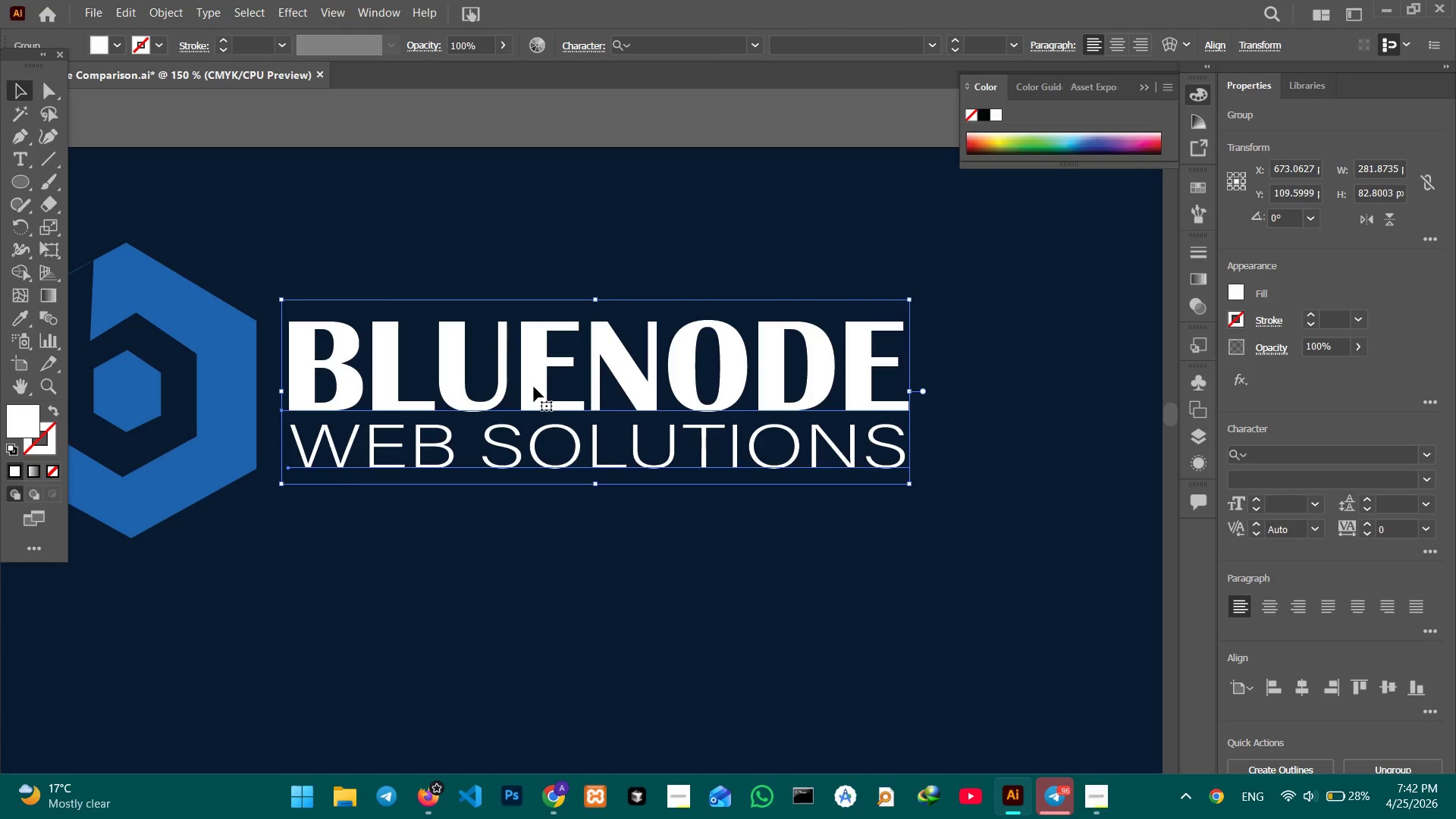 
key(Control+Minus)
 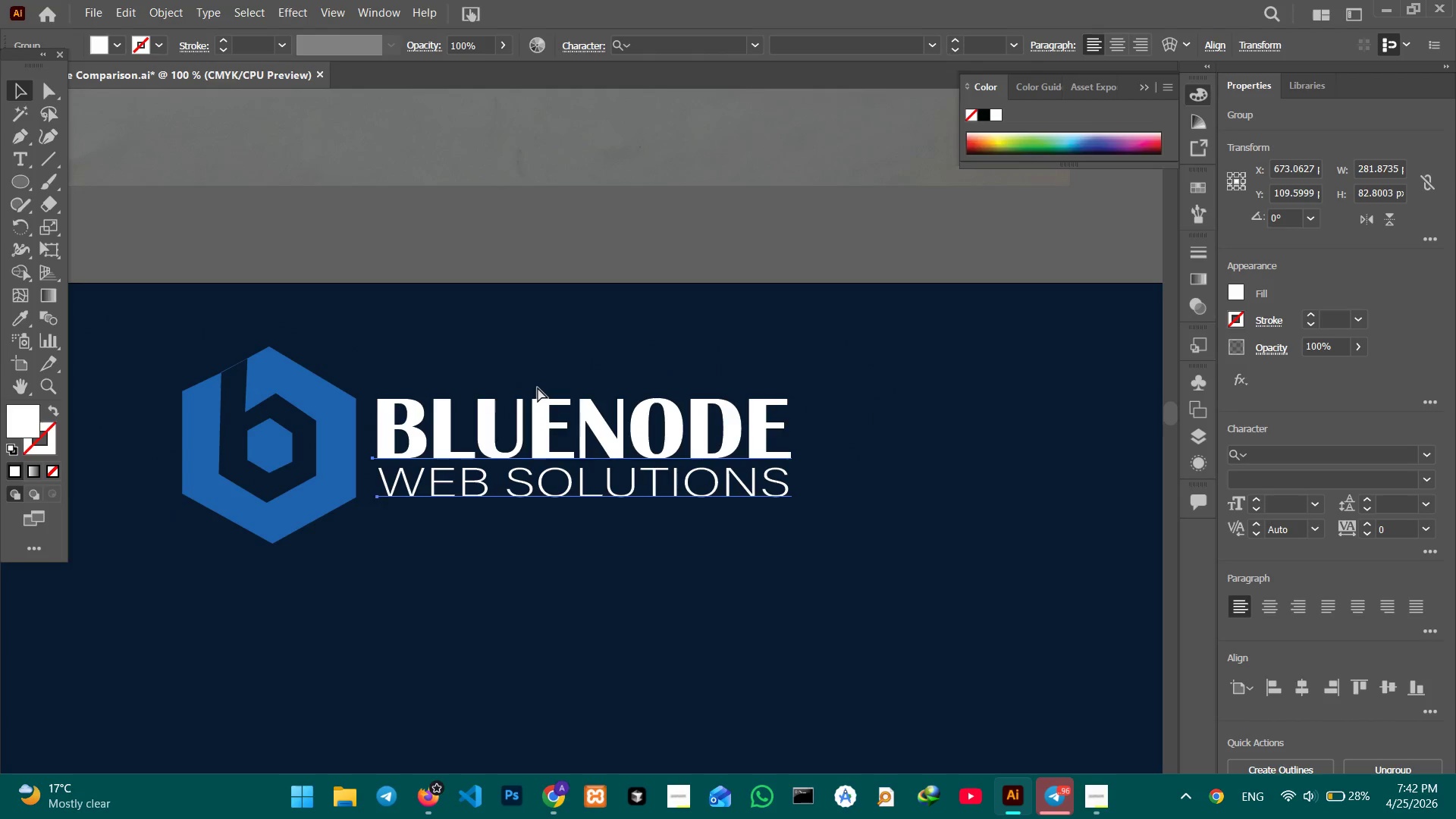 
key(Control+Minus)
 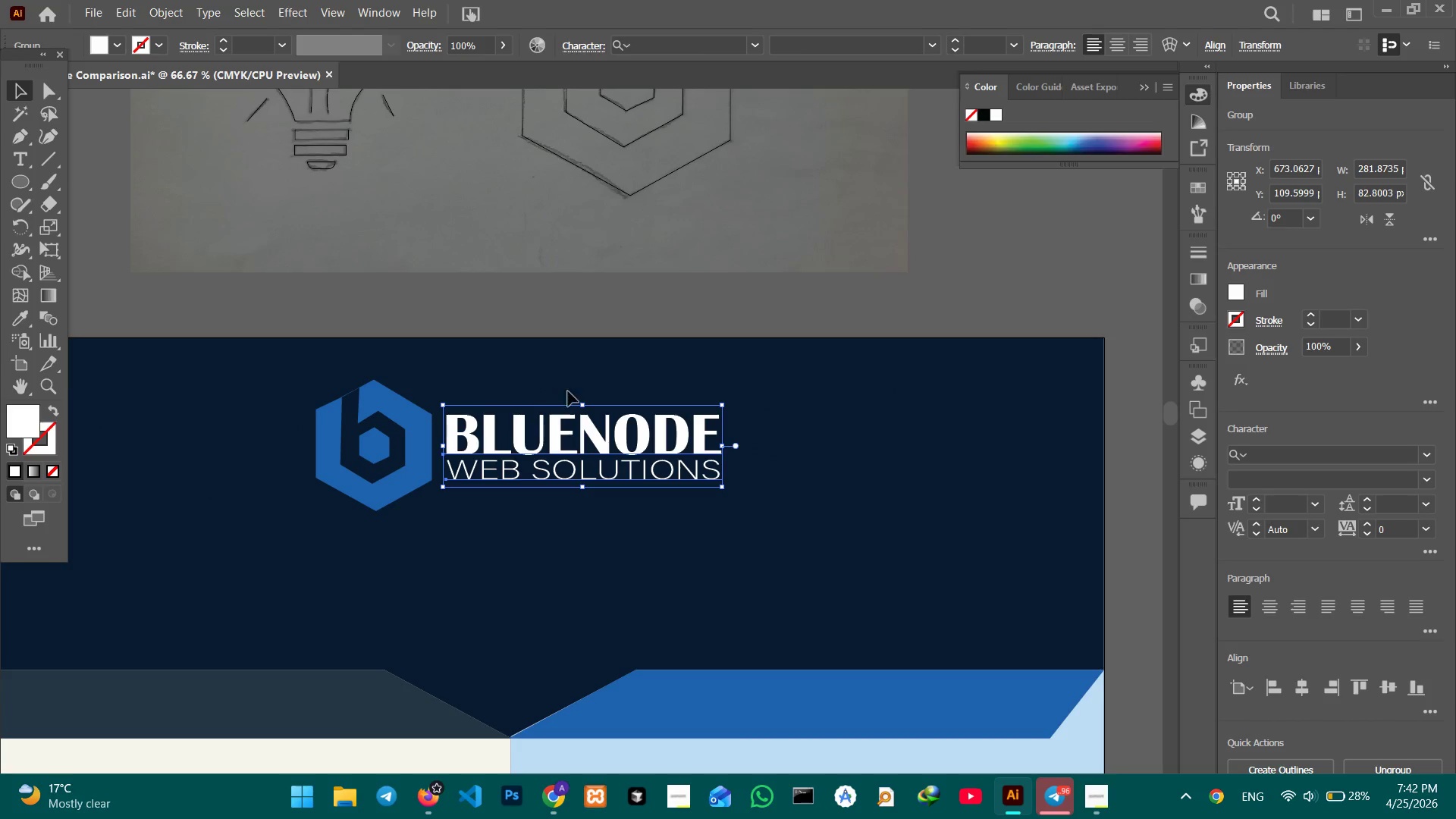 
hold_key(key=Space, duration=1.25)
 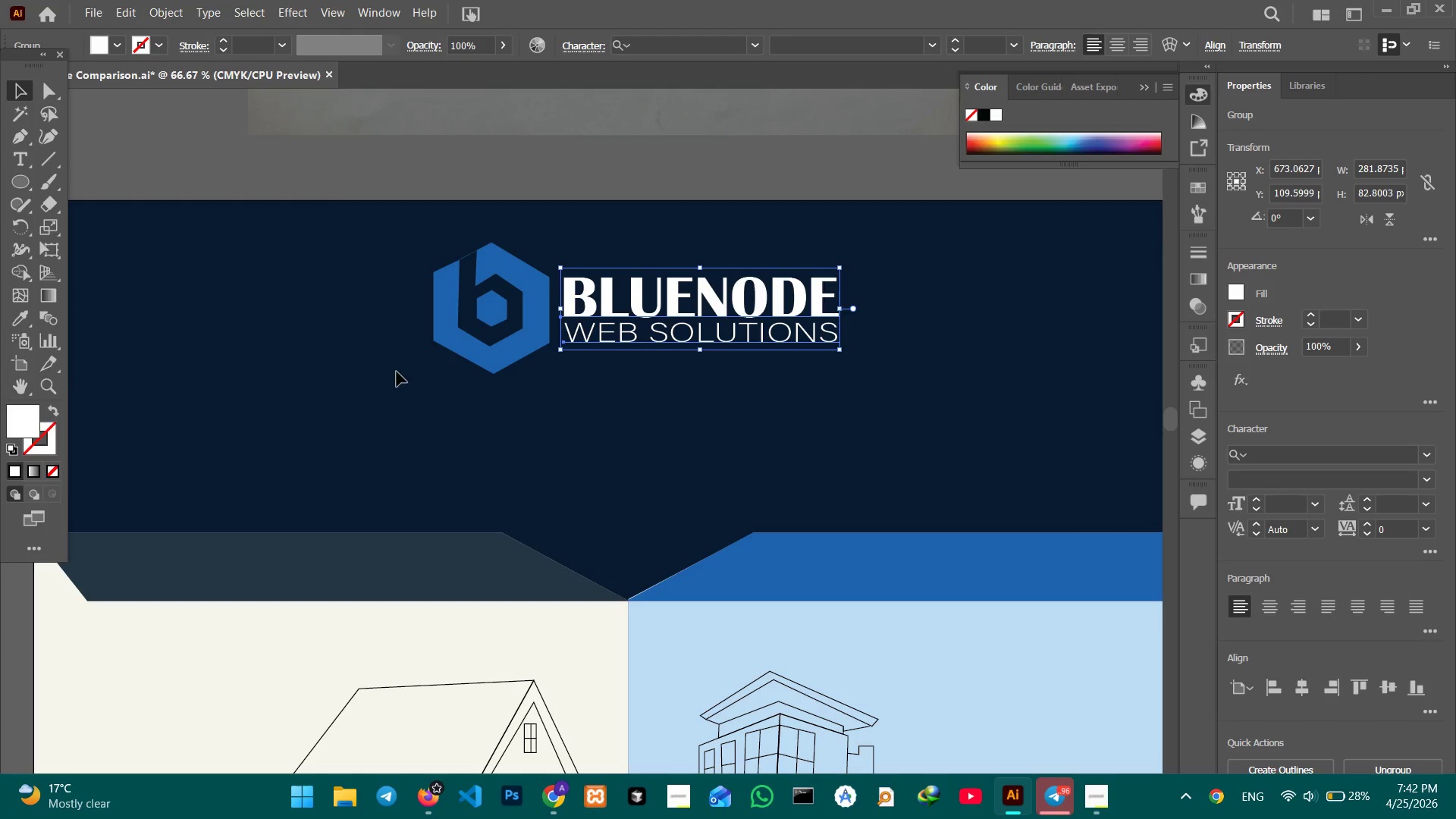 
left_click_drag(start_coordinate=[596, 486], to_coordinate=[714, 348])
 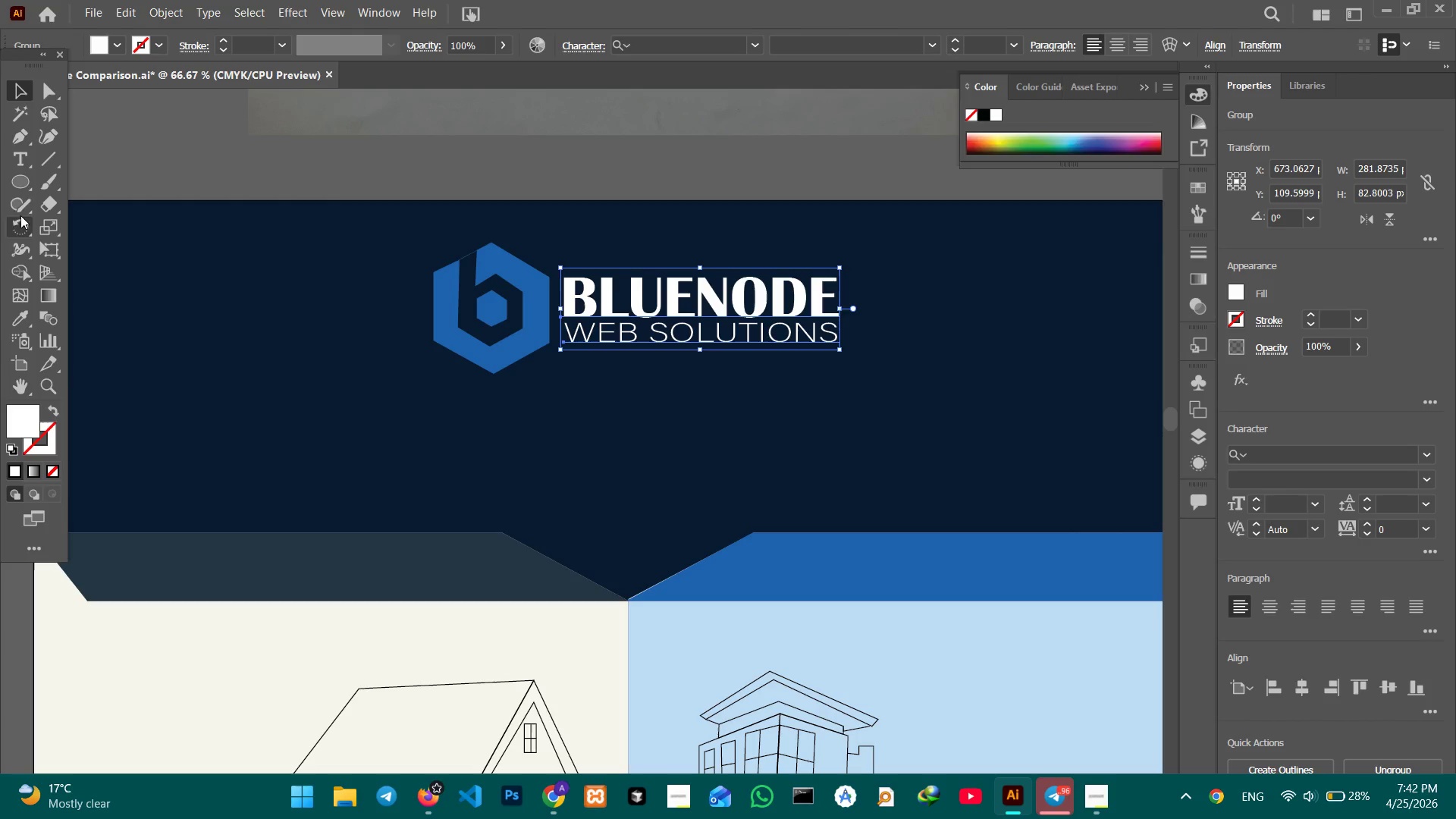 
left_click([24, 164])
 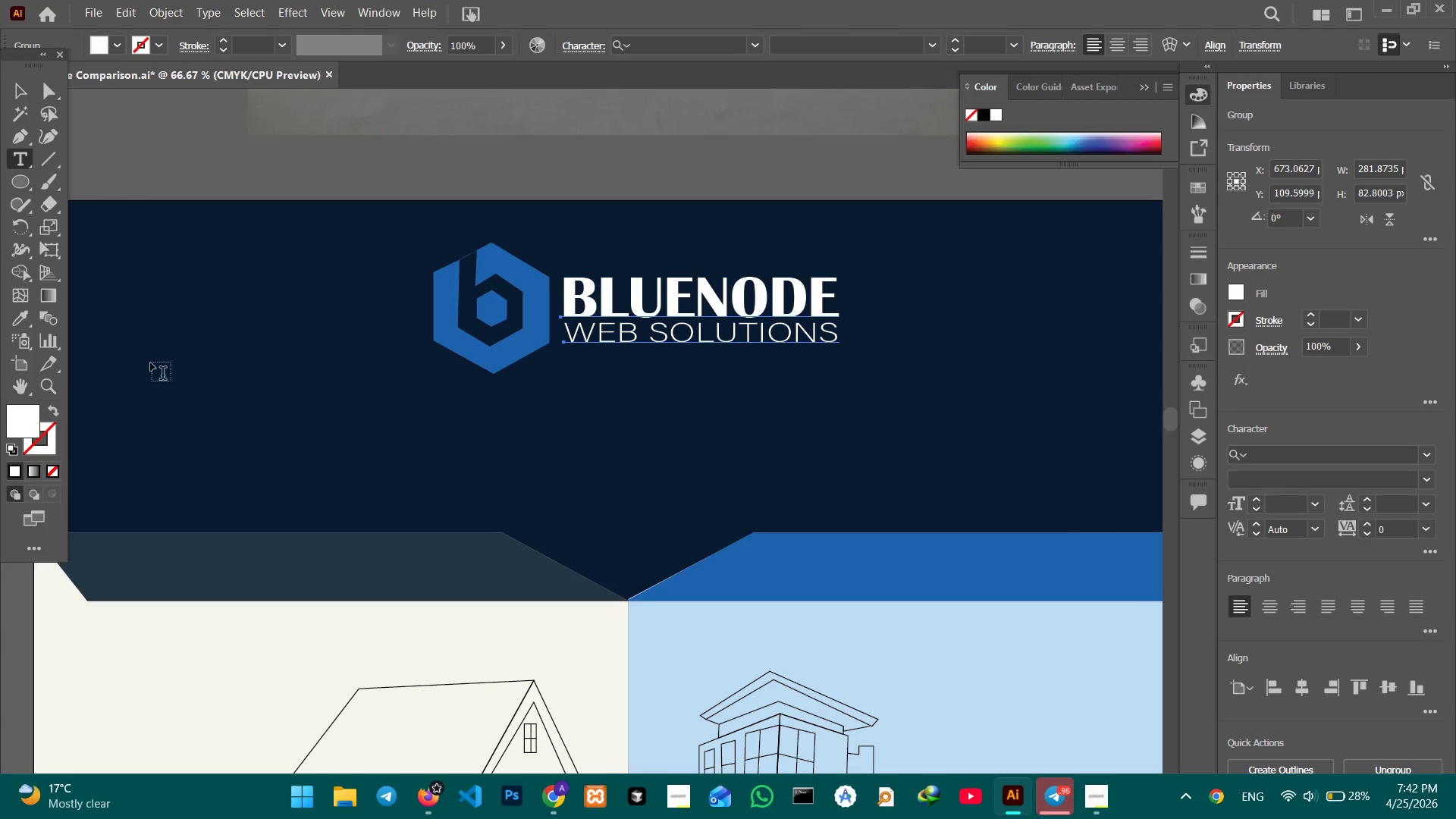 
double_click([102, 365])
 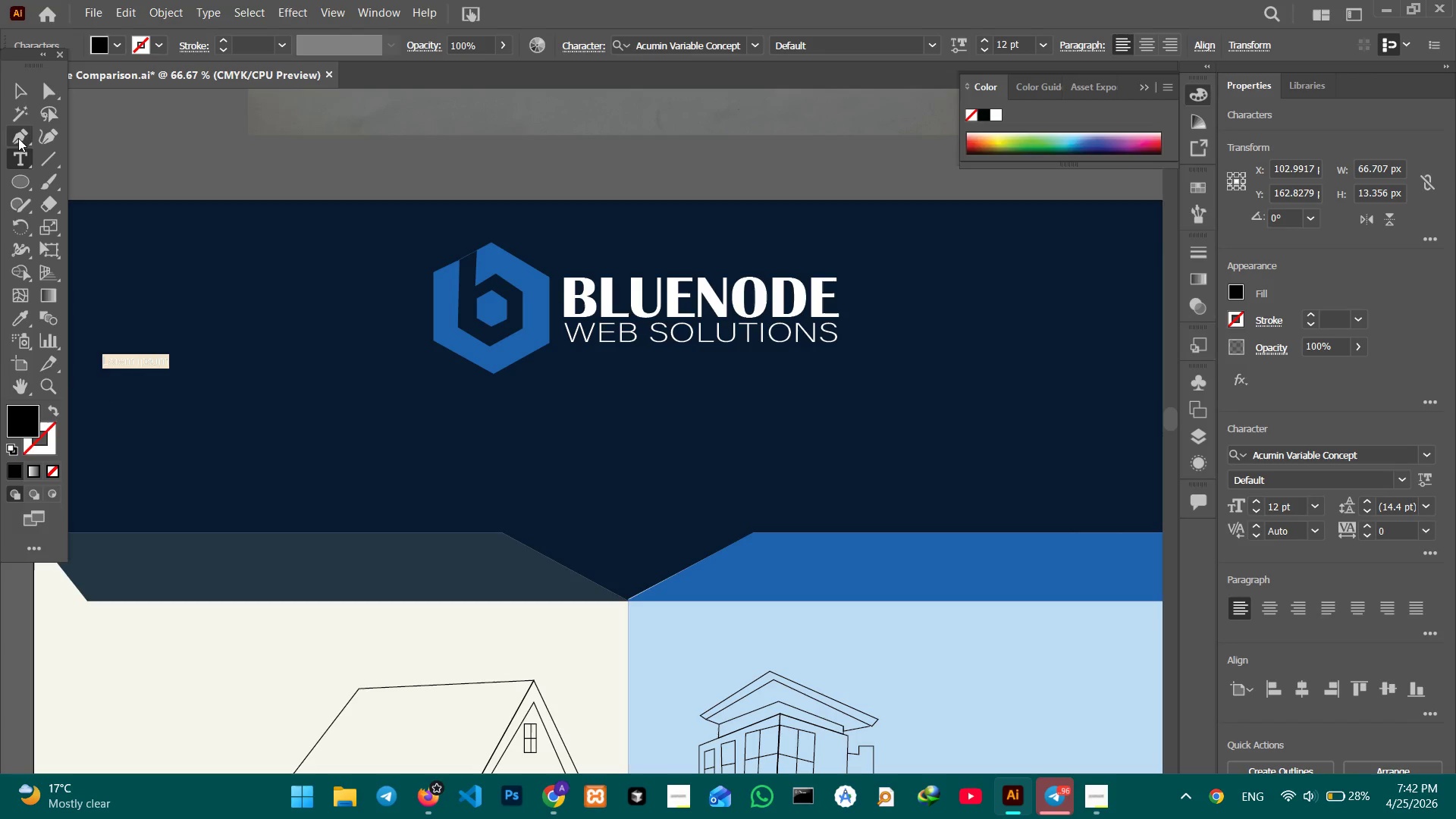 
left_click([21, 96])
 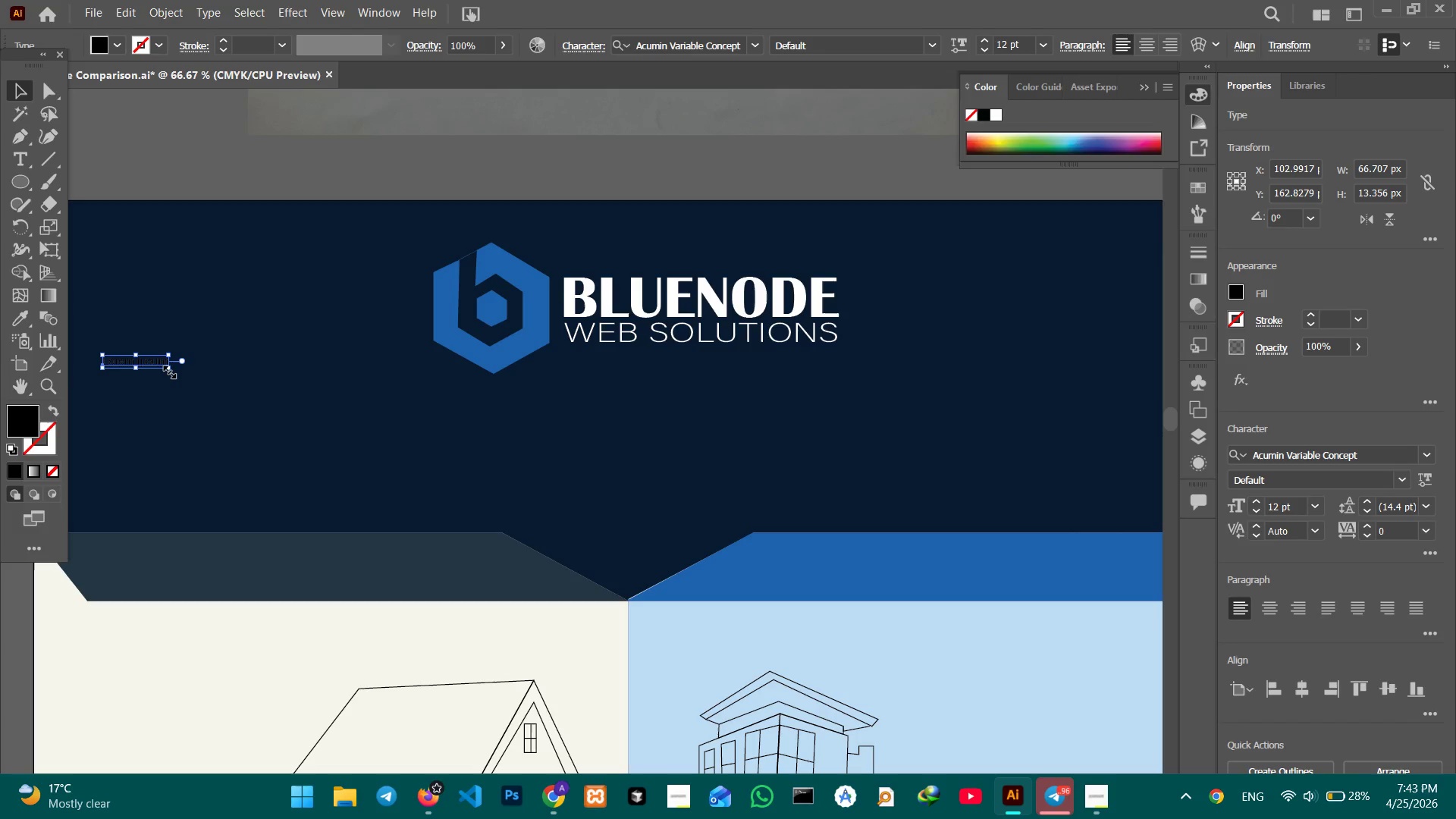 
left_click_drag(start_coordinate=[168, 370], to_coordinate=[351, 500])
 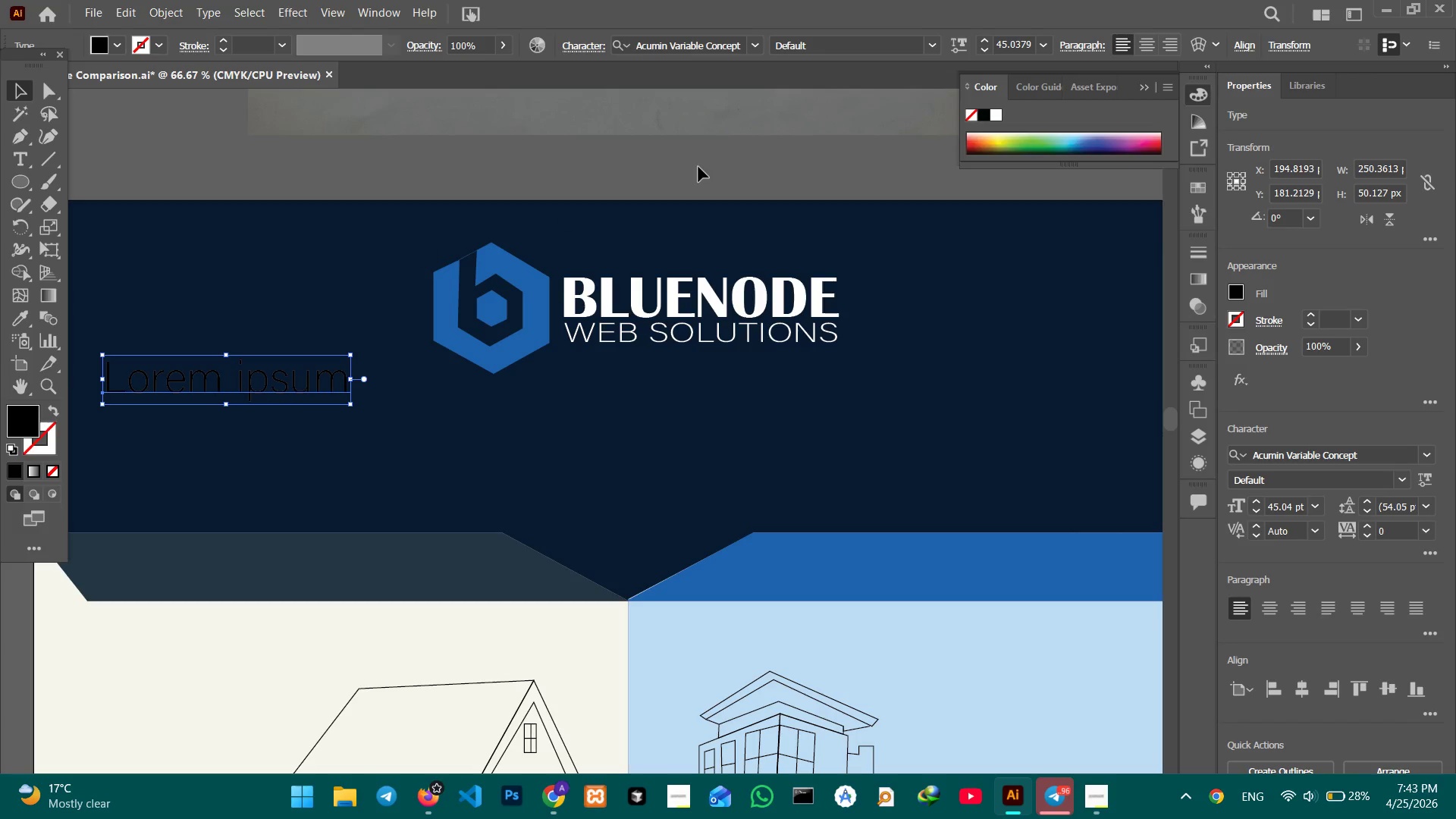 
hold_key(key=ShiftLeft, duration=0.91)
 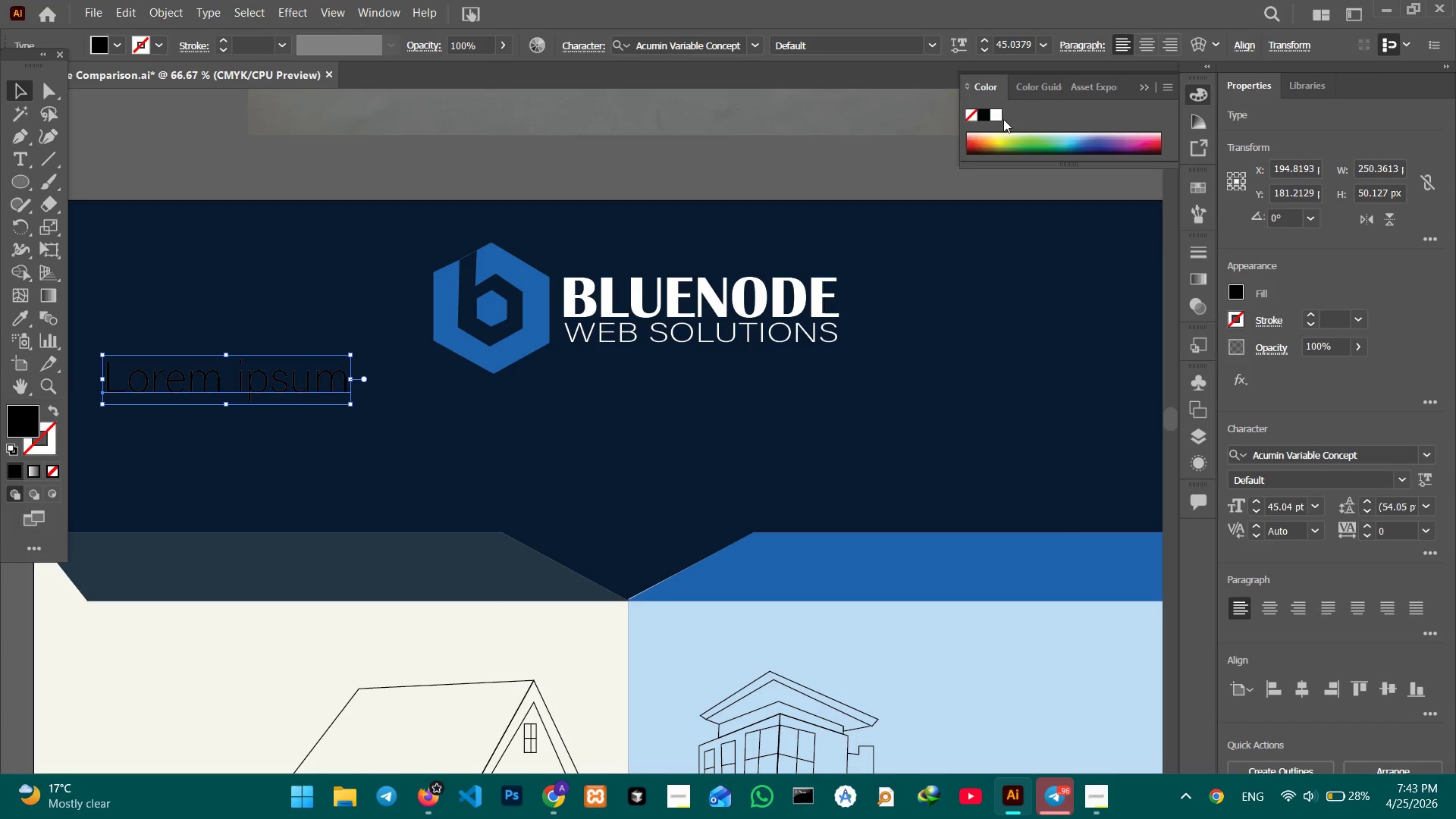 
left_click([997, 119])
 